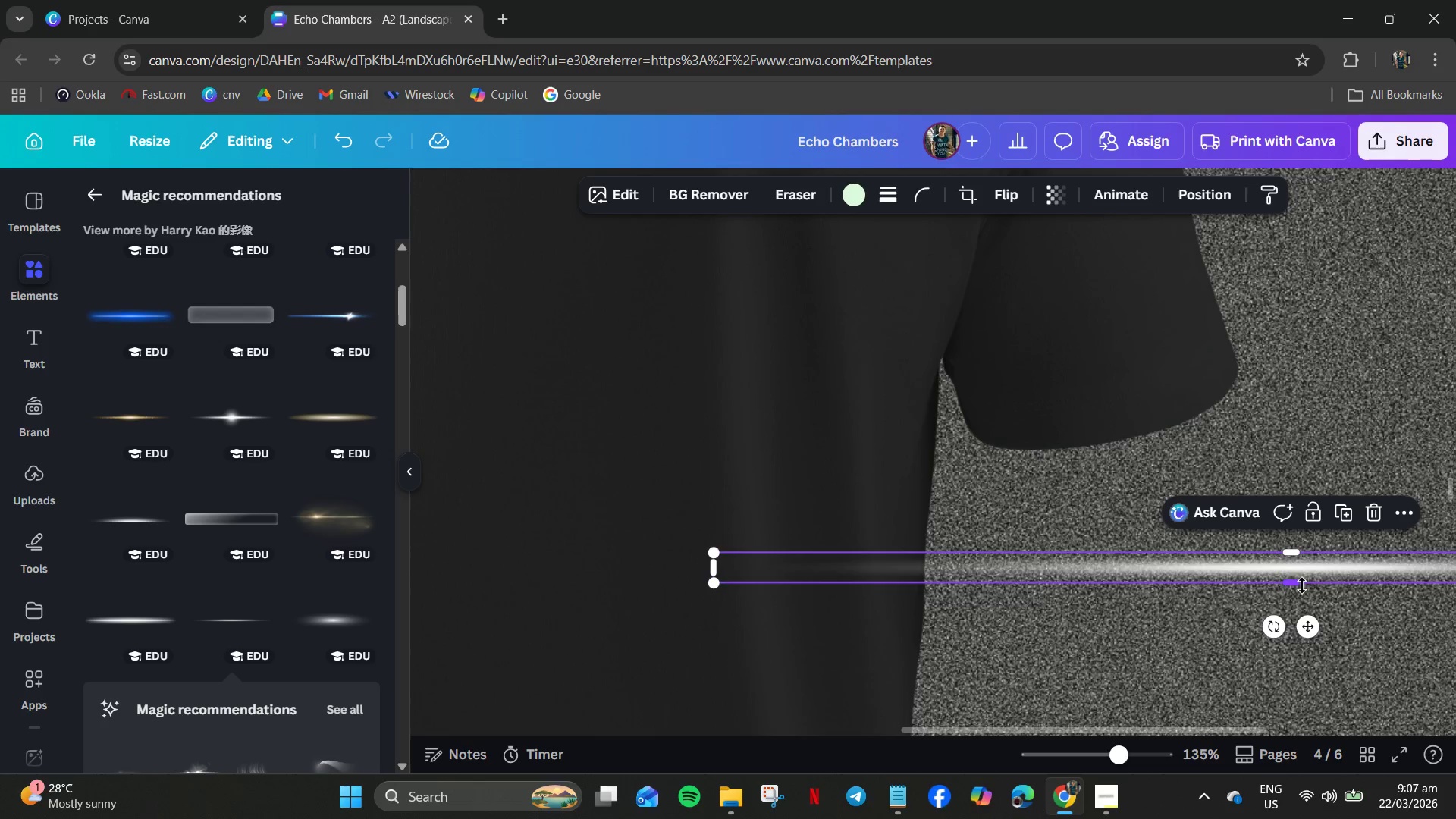 
left_click_drag(start_coordinate=[1293, 583], to_coordinate=[1289, 576])
 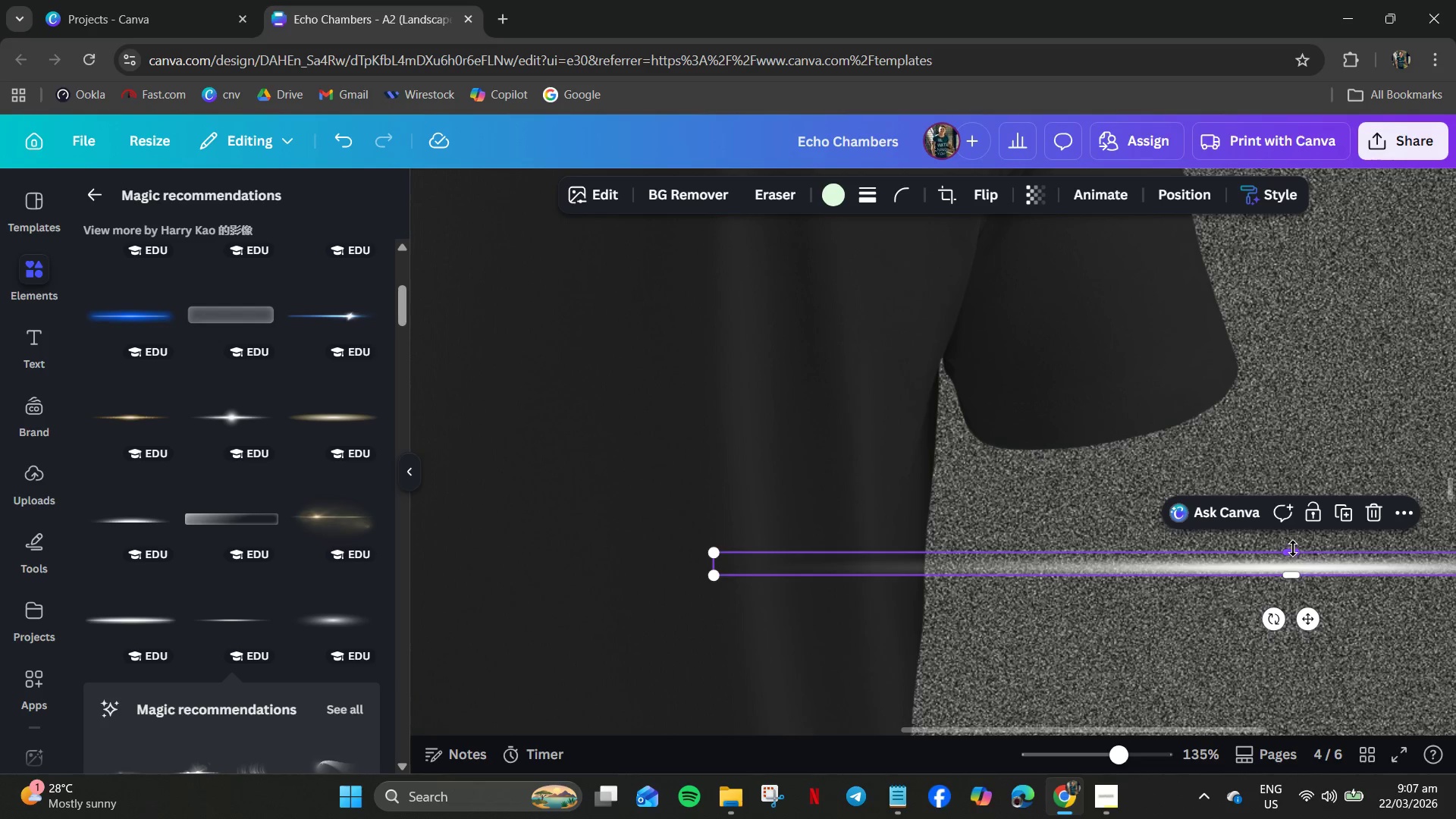 
left_click_drag(start_coordinate=[1293, 548], to_coordinate=[1293, 560])
 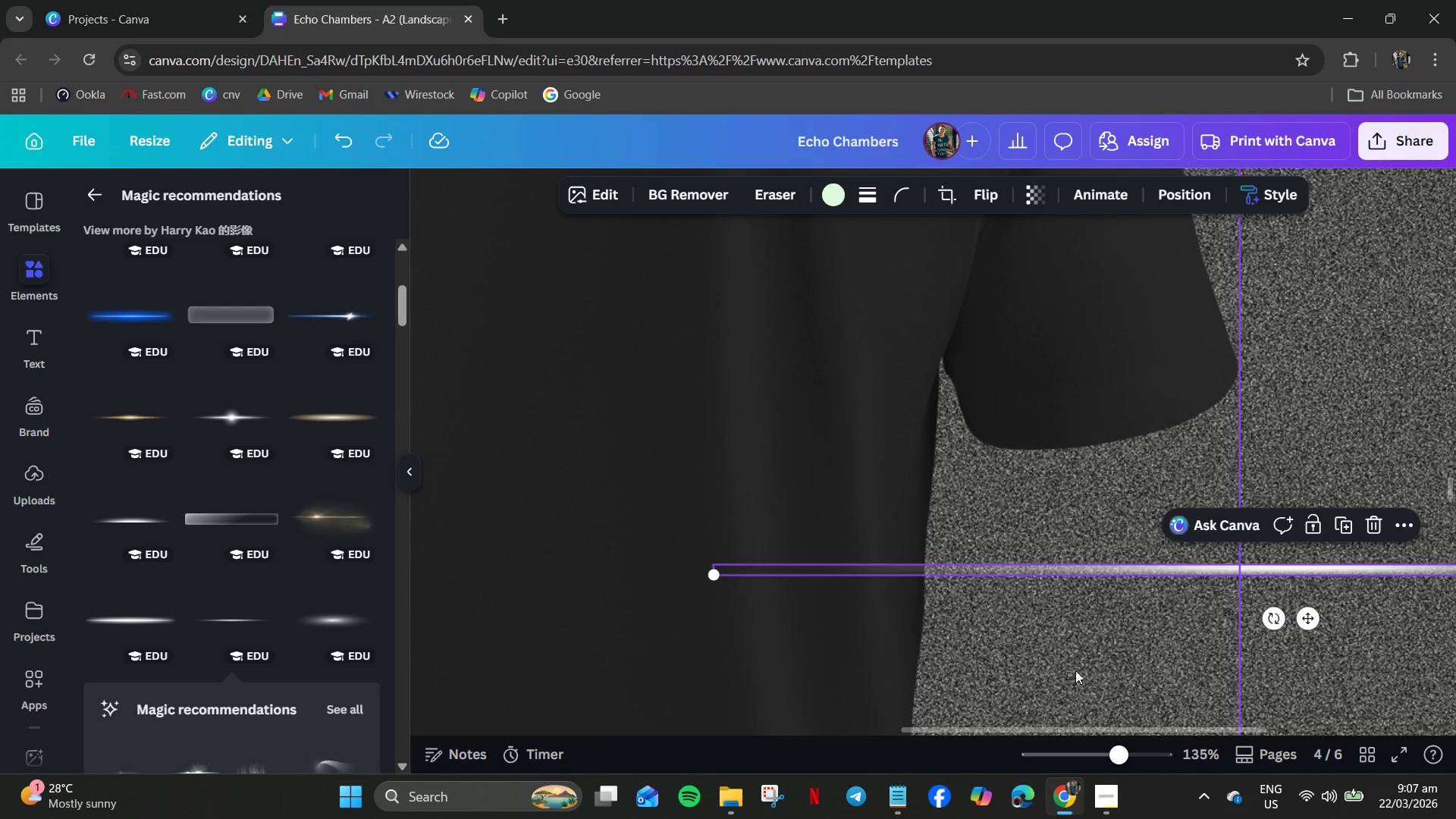 
left_click([1110, 720])
 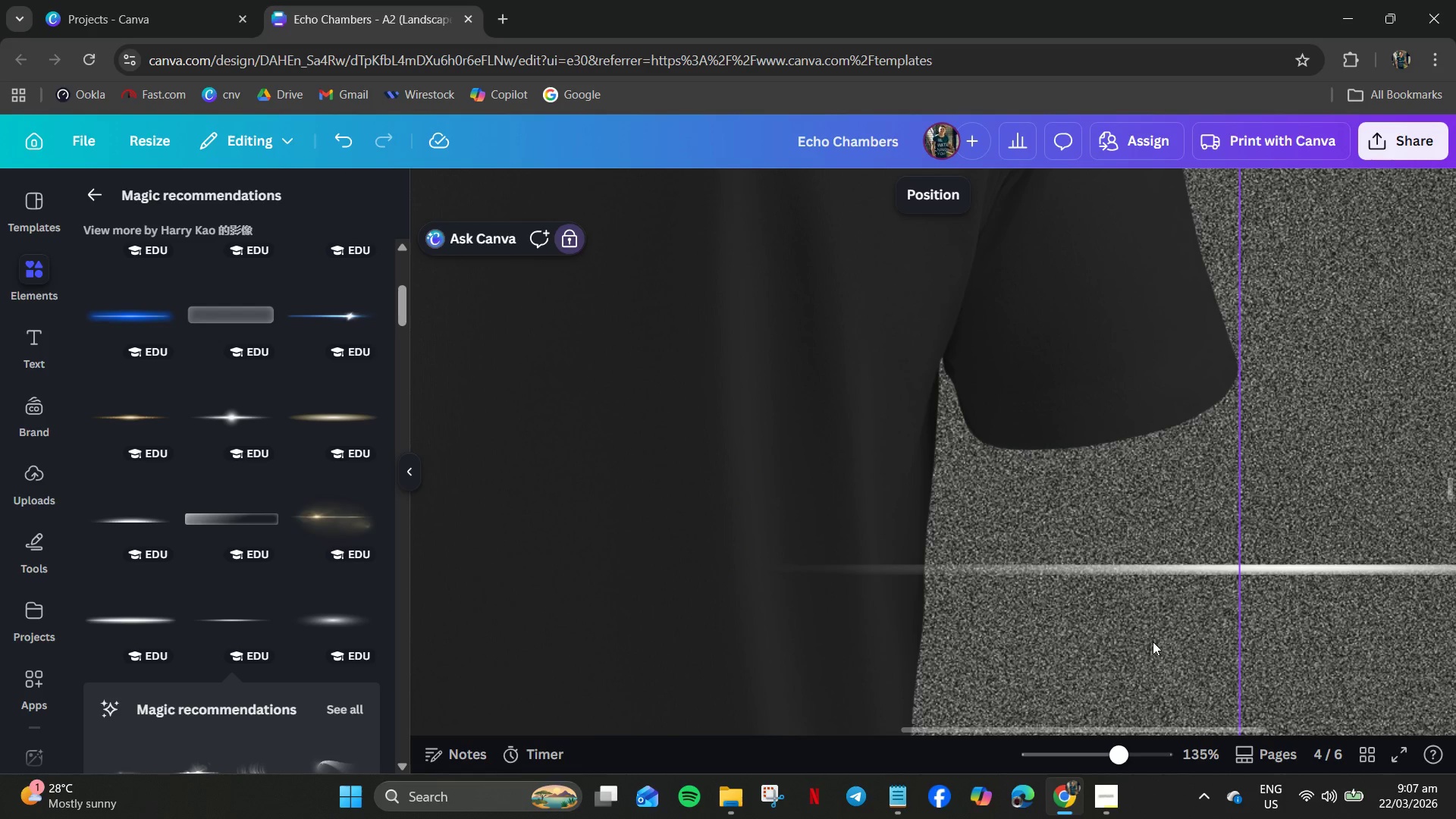 
left_click_drag(start_coordinate=[1222, 570], to_coordinate=[720, 469])
 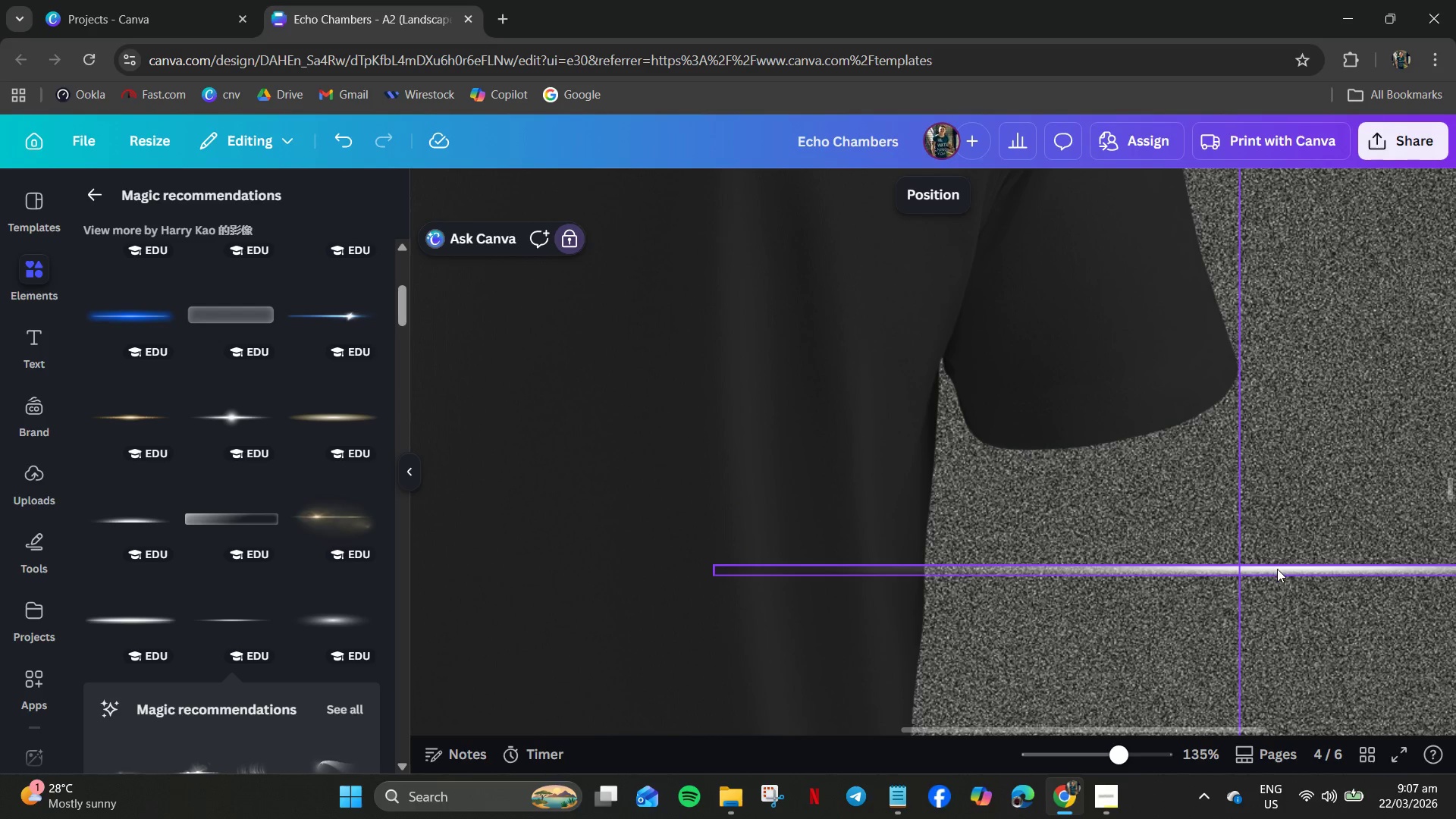 
left_click_drag(start_coordinate=[1279, 569], to_coordinate=[627, 289])
 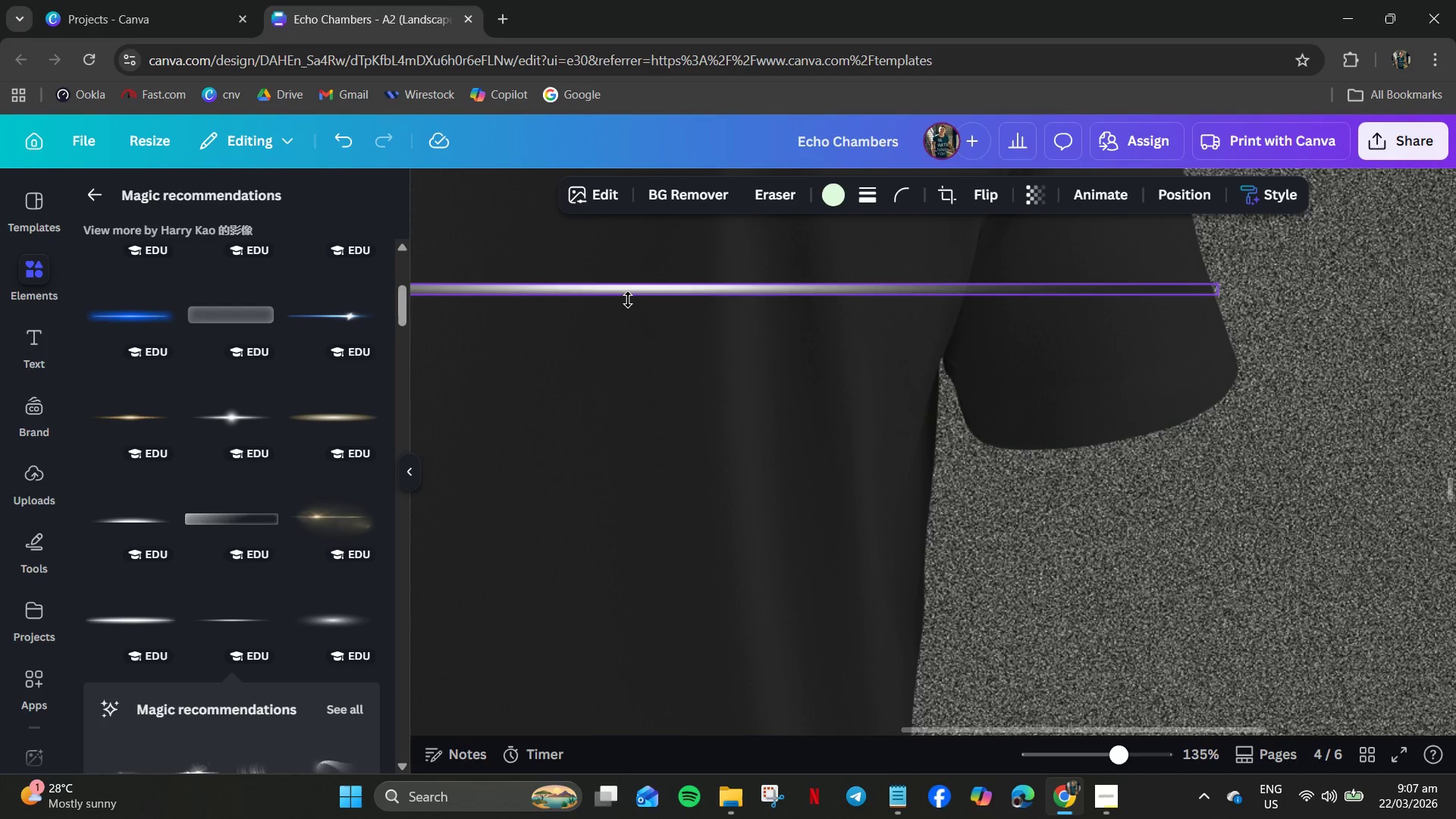 
hold_key(key=ControlLeft, duration=1.16)
scroll: coordinate [674, 392], scroll_direction: down, amount: 7.0
 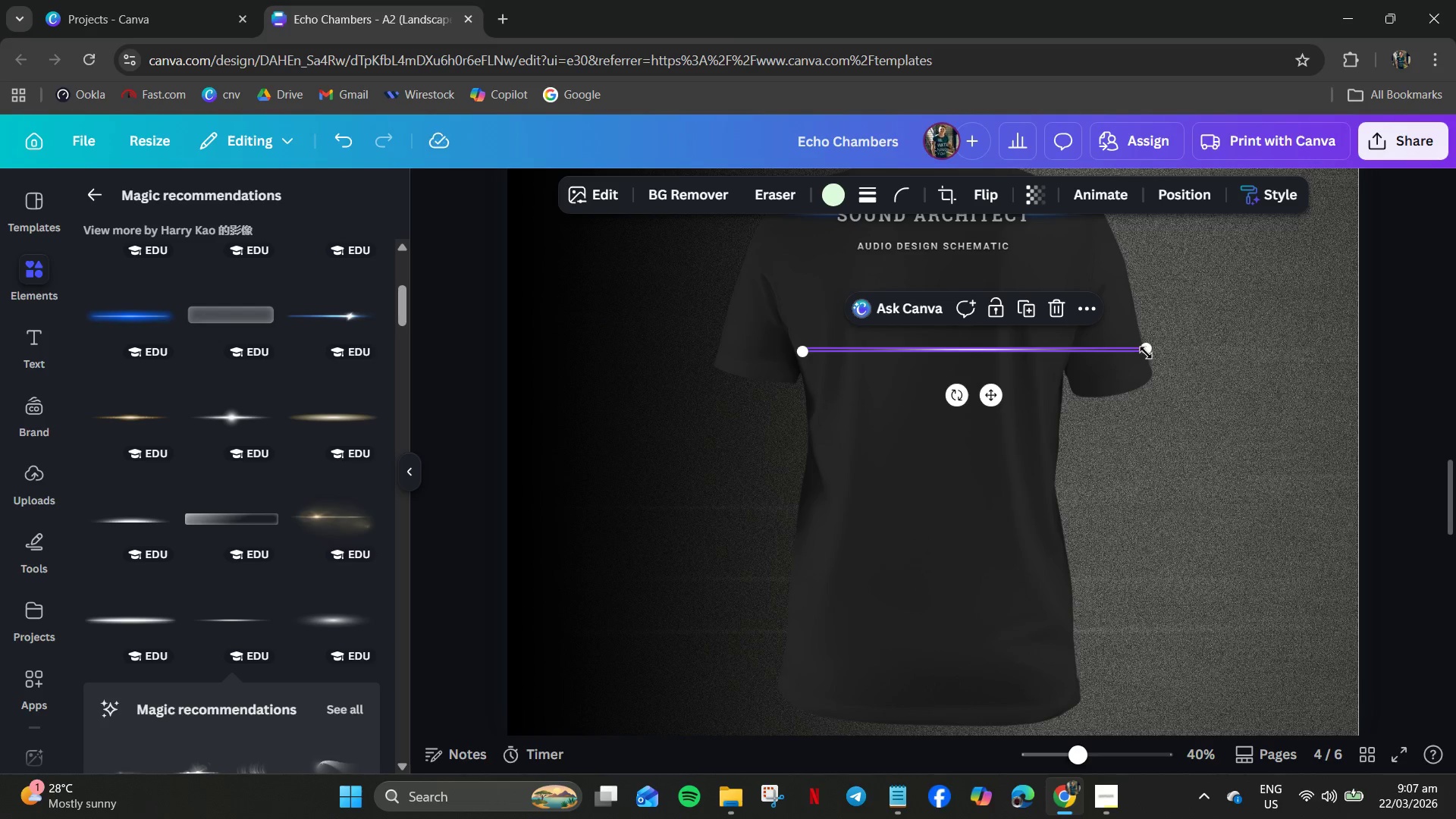 
left_click_drag(start_coordinate=[1148, 350], to_coordinate=[1041, 354])
 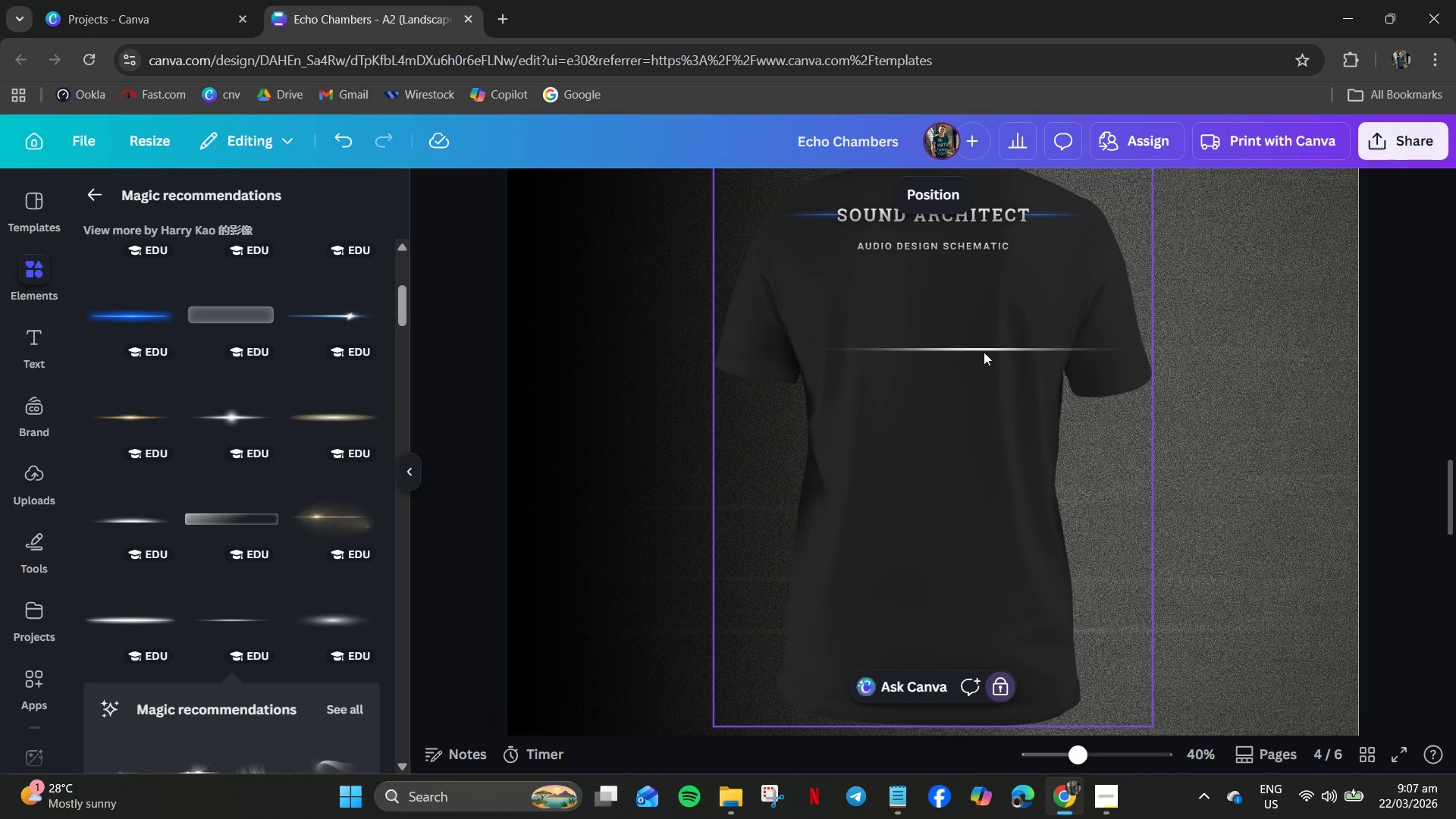 
left_click_drag(start_coordinate=[962, 351], to_coordinate=[919, 237])
 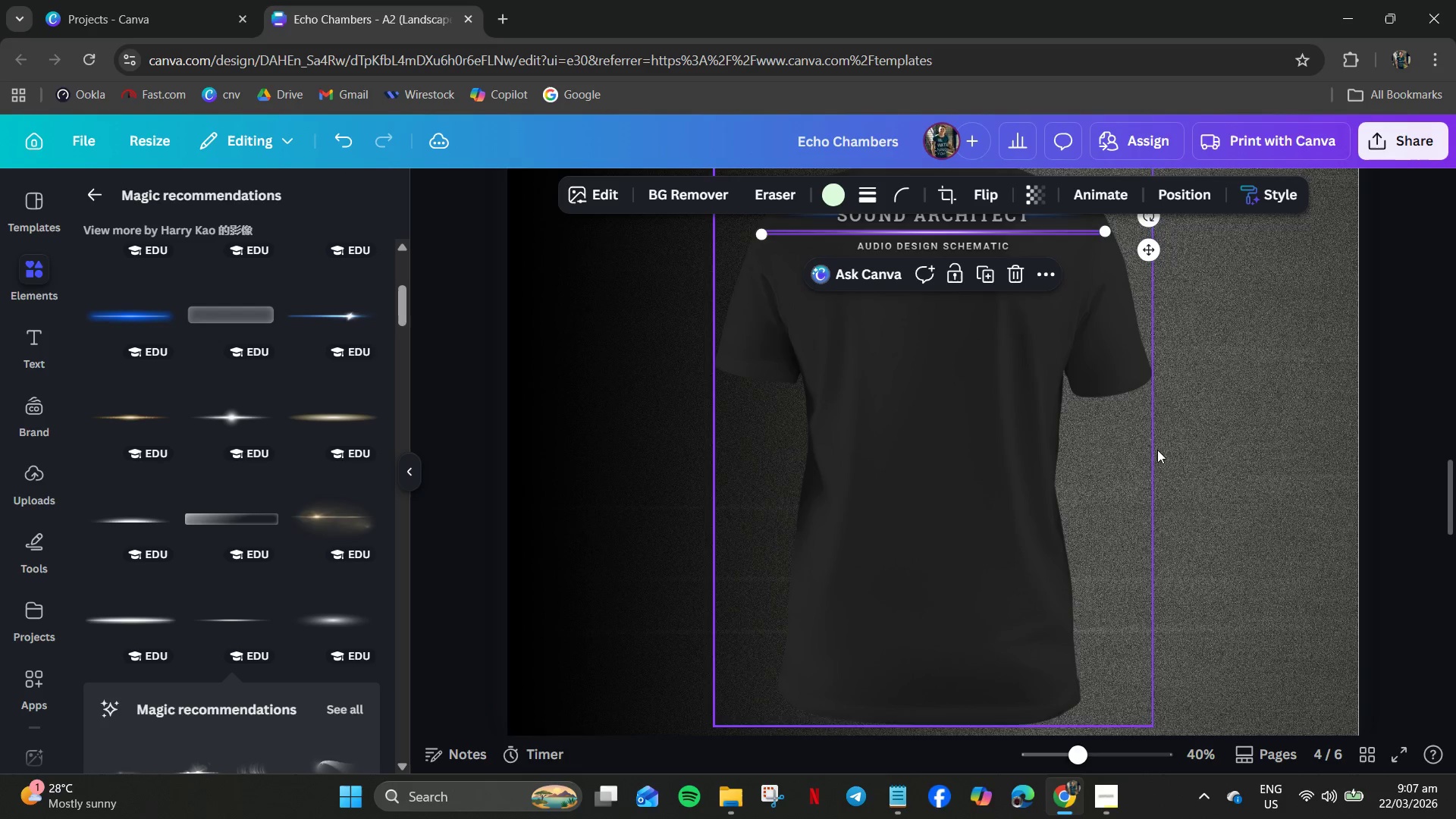 
left_click([1164, 468])
 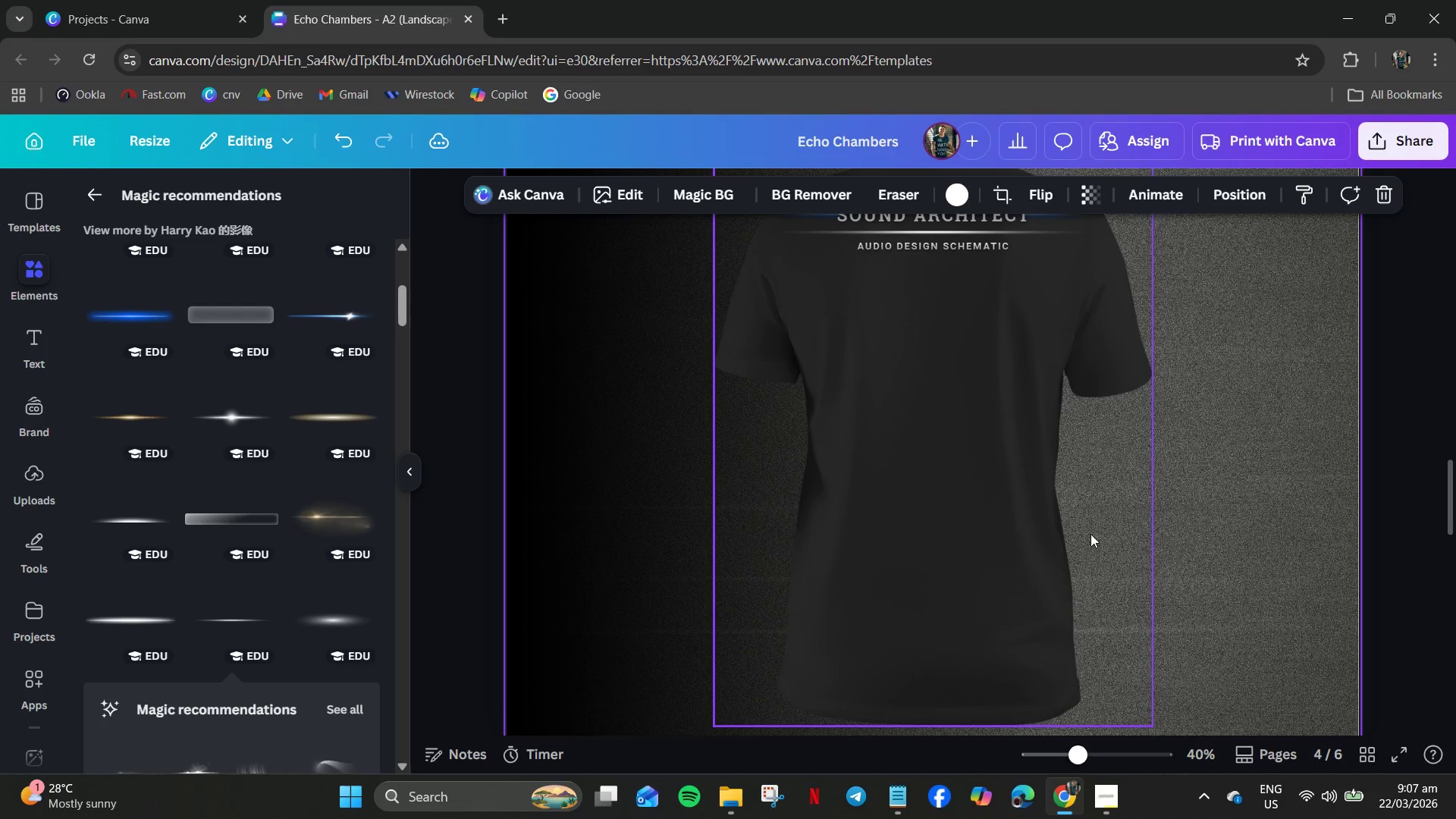 
scroll: coordinate [1086, 537], scroll_direction: up, amount: 3.0
 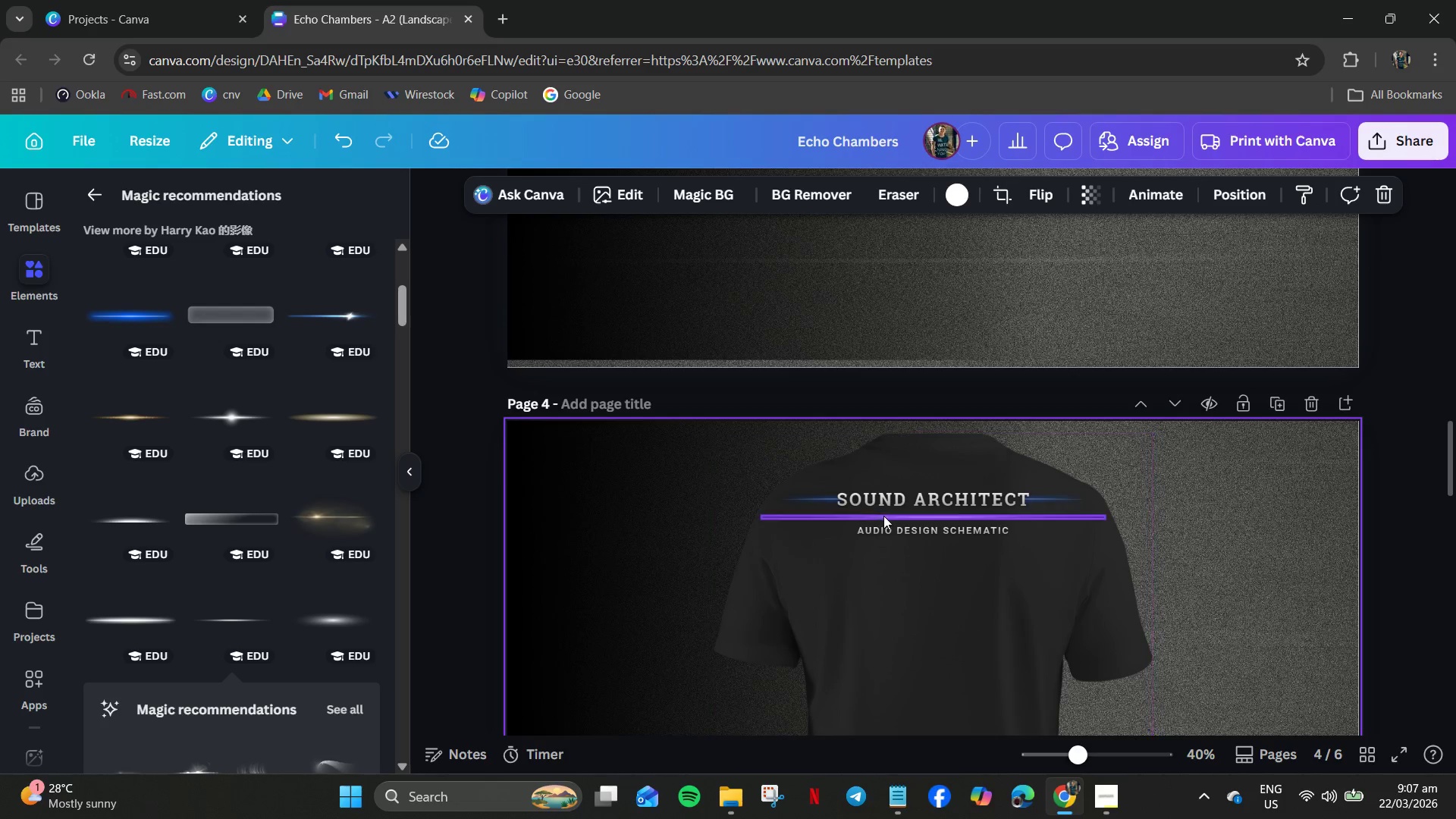 
left_click([885, 516])
 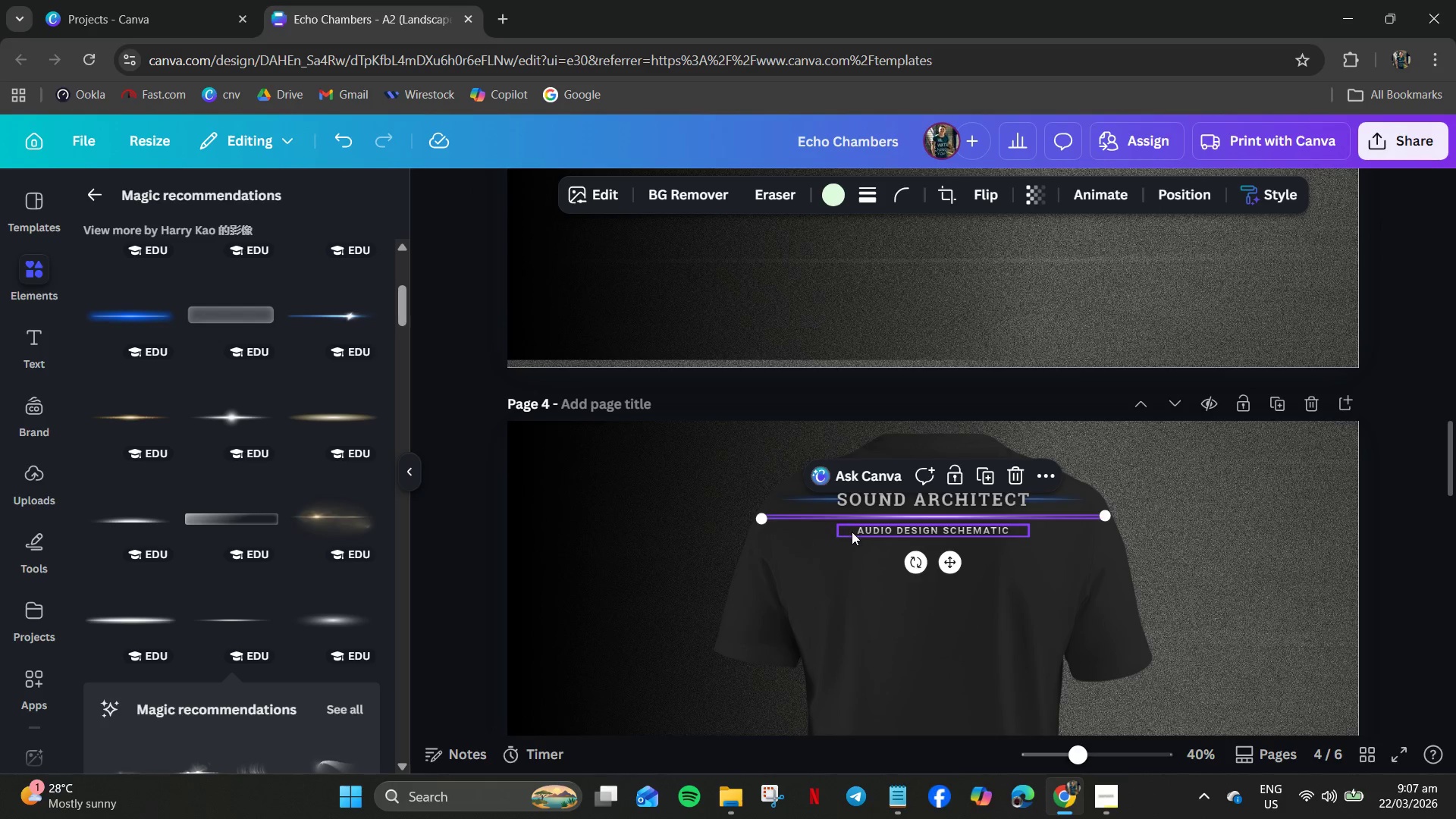 
key(Delete)
 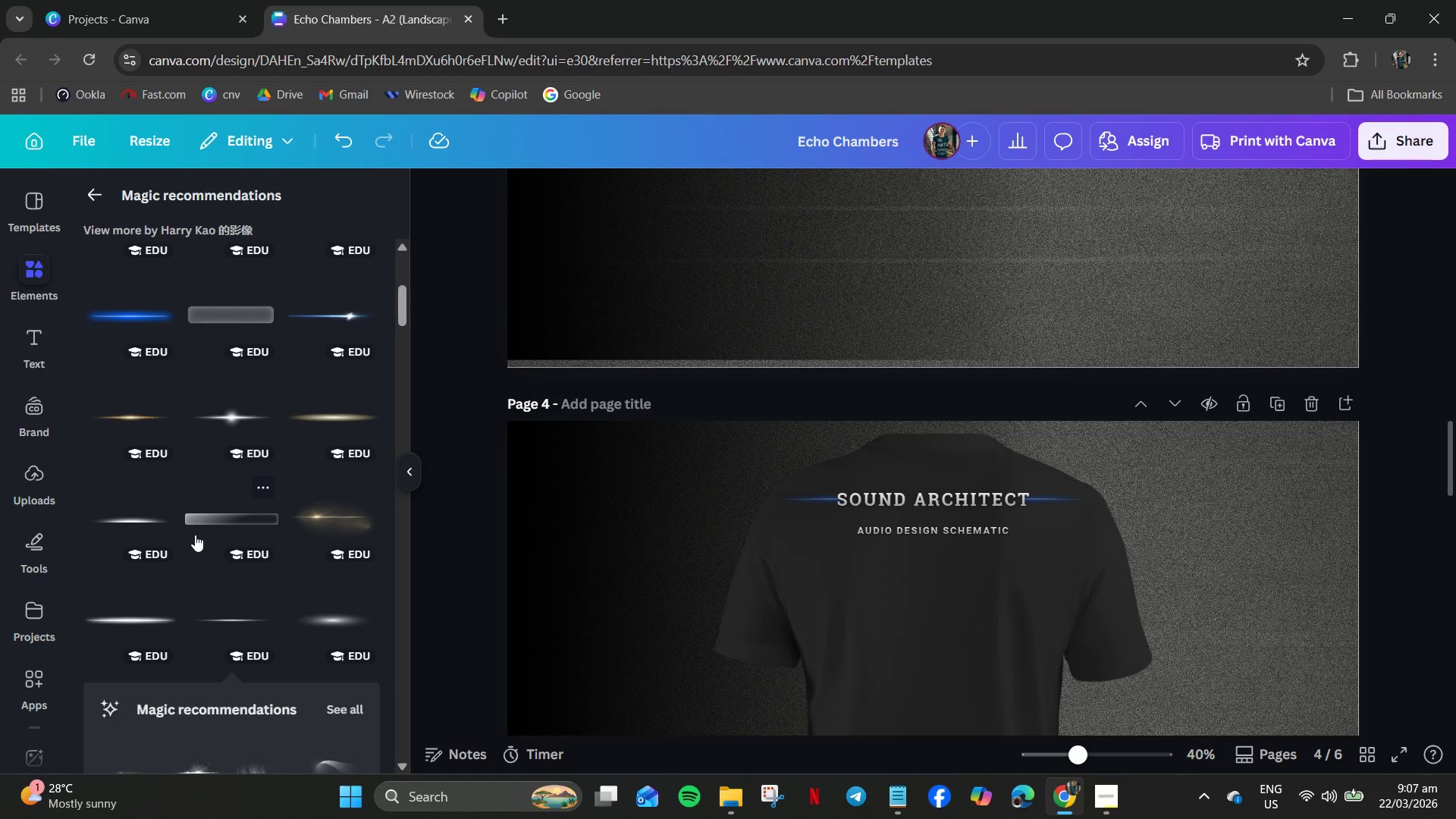 
scroll: coordinate [146, 504], scroll_direction: down, amount: 16.0
 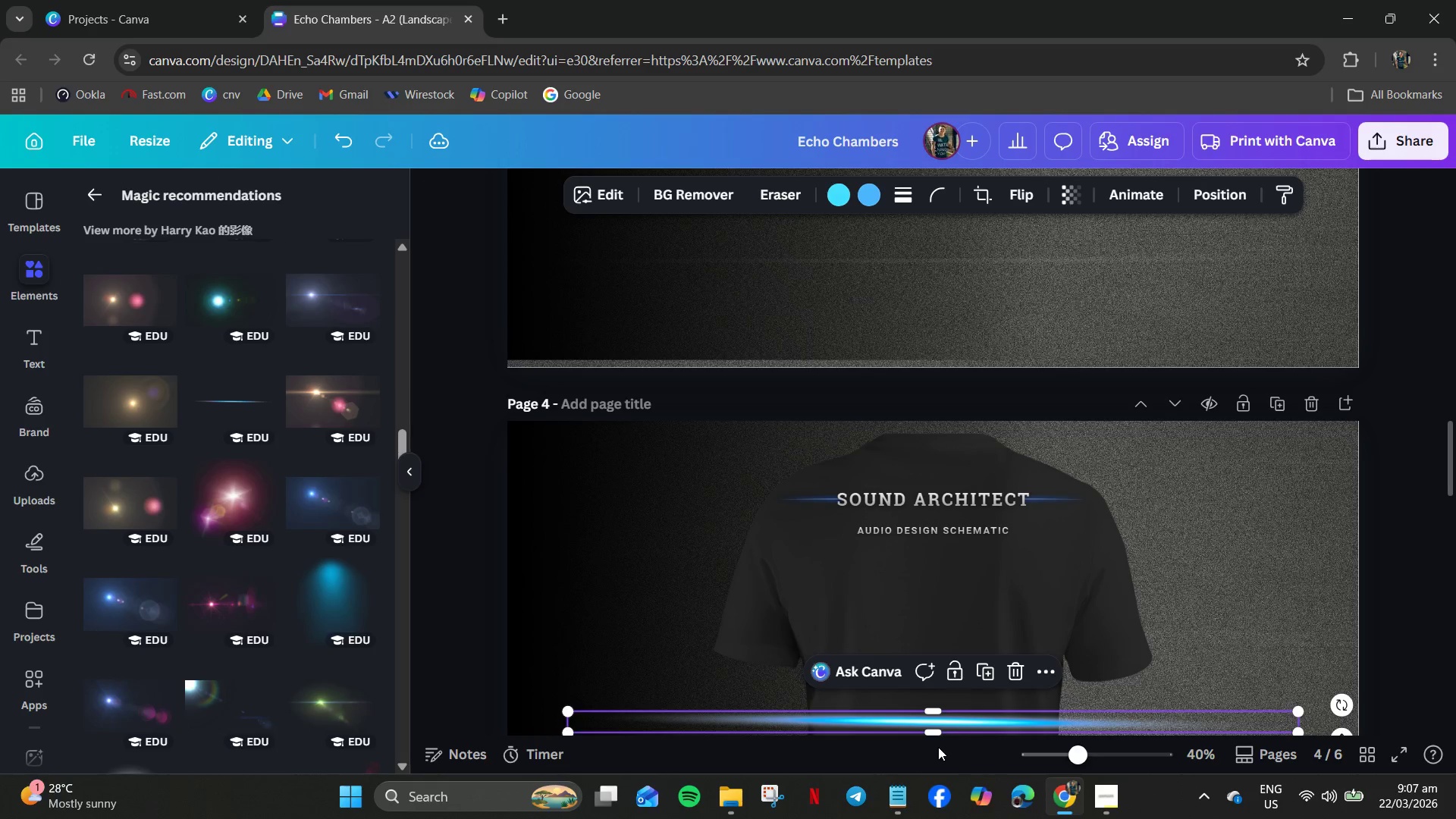 
left_click_drag(start_coordinate=[933, 728], to_coordinate=[915, 719])
 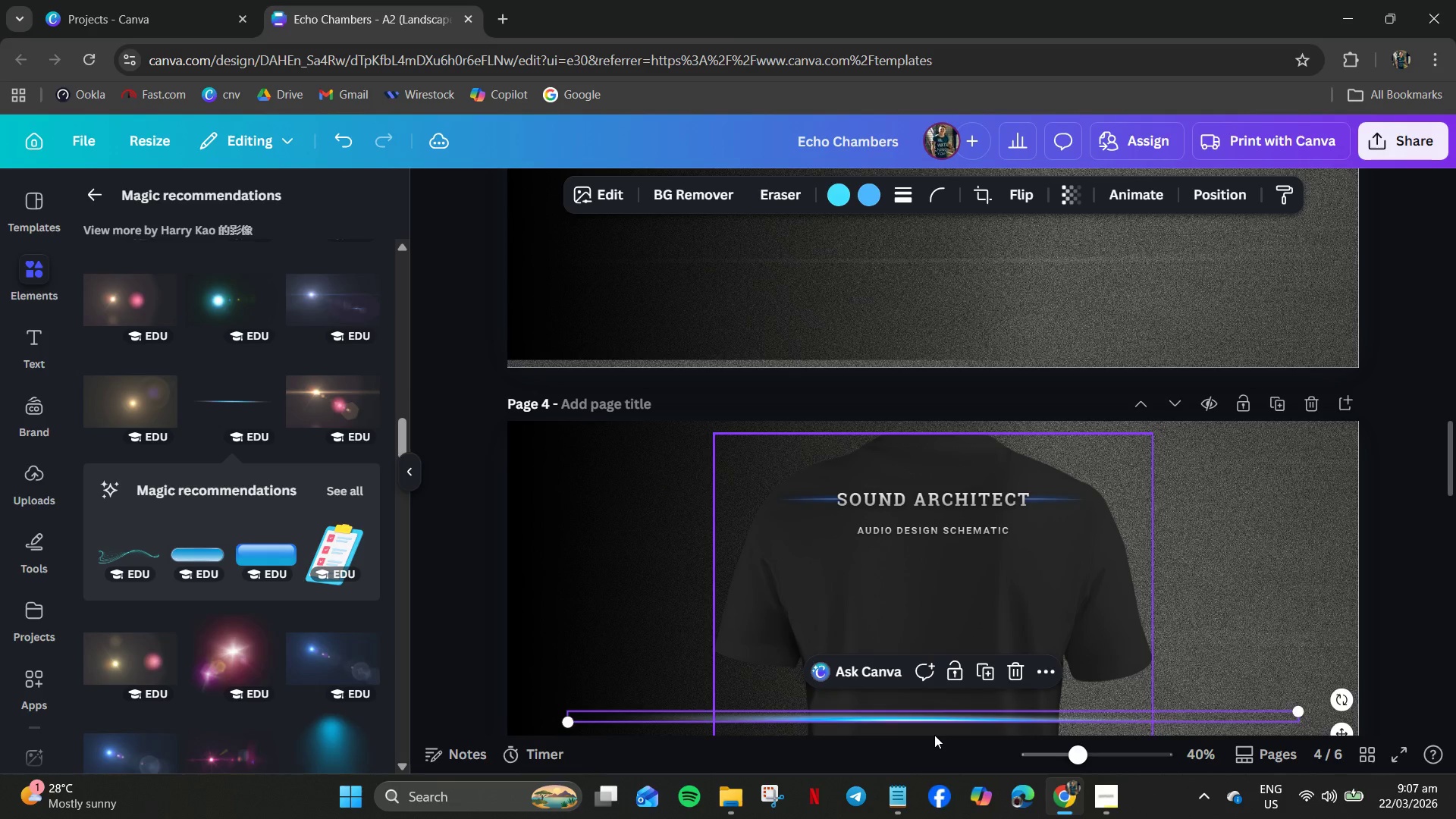 
key(Delete)
 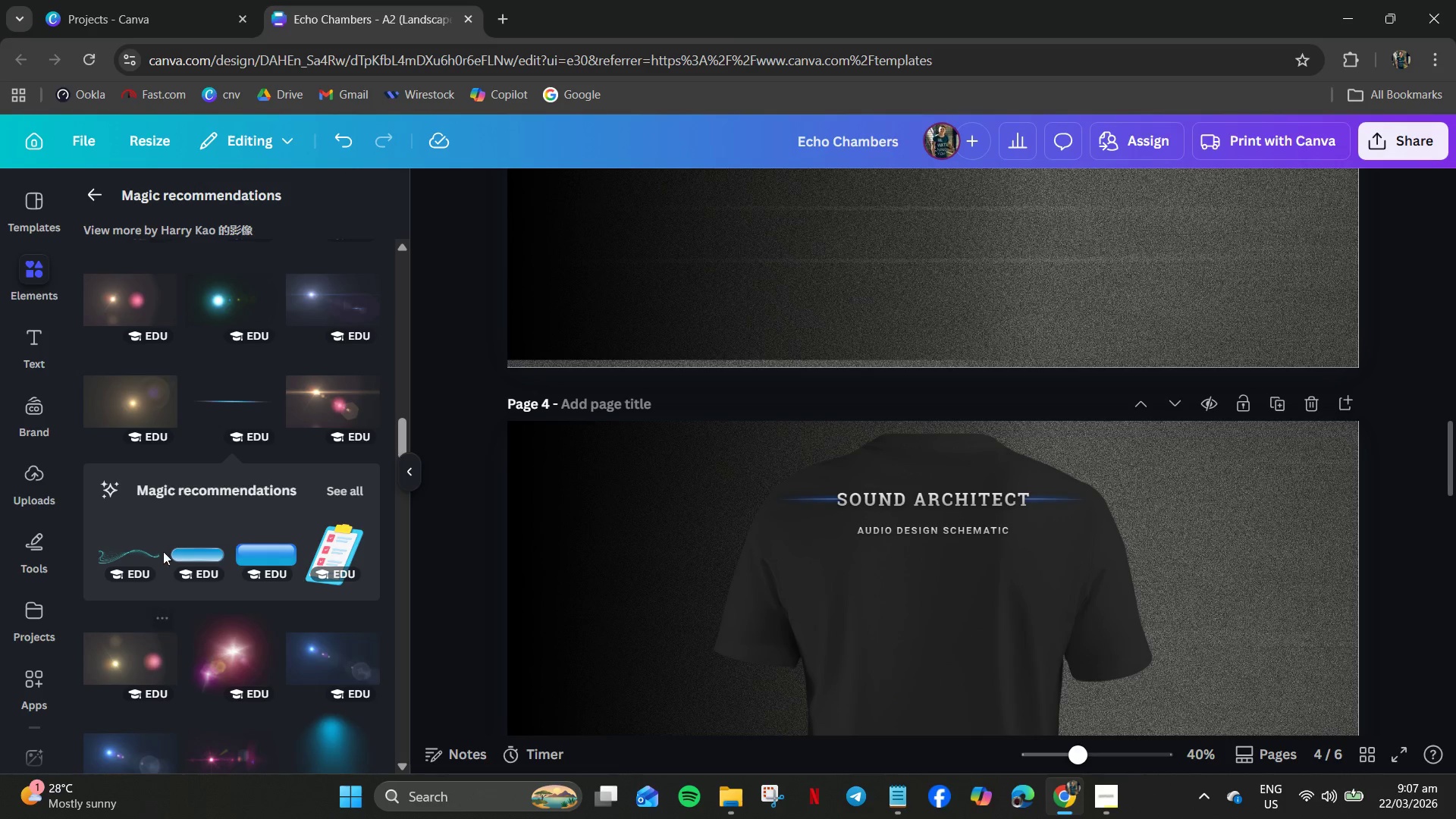 
scroll: coordinate [215, 627], scroll_direction: down, amount: 17.0
 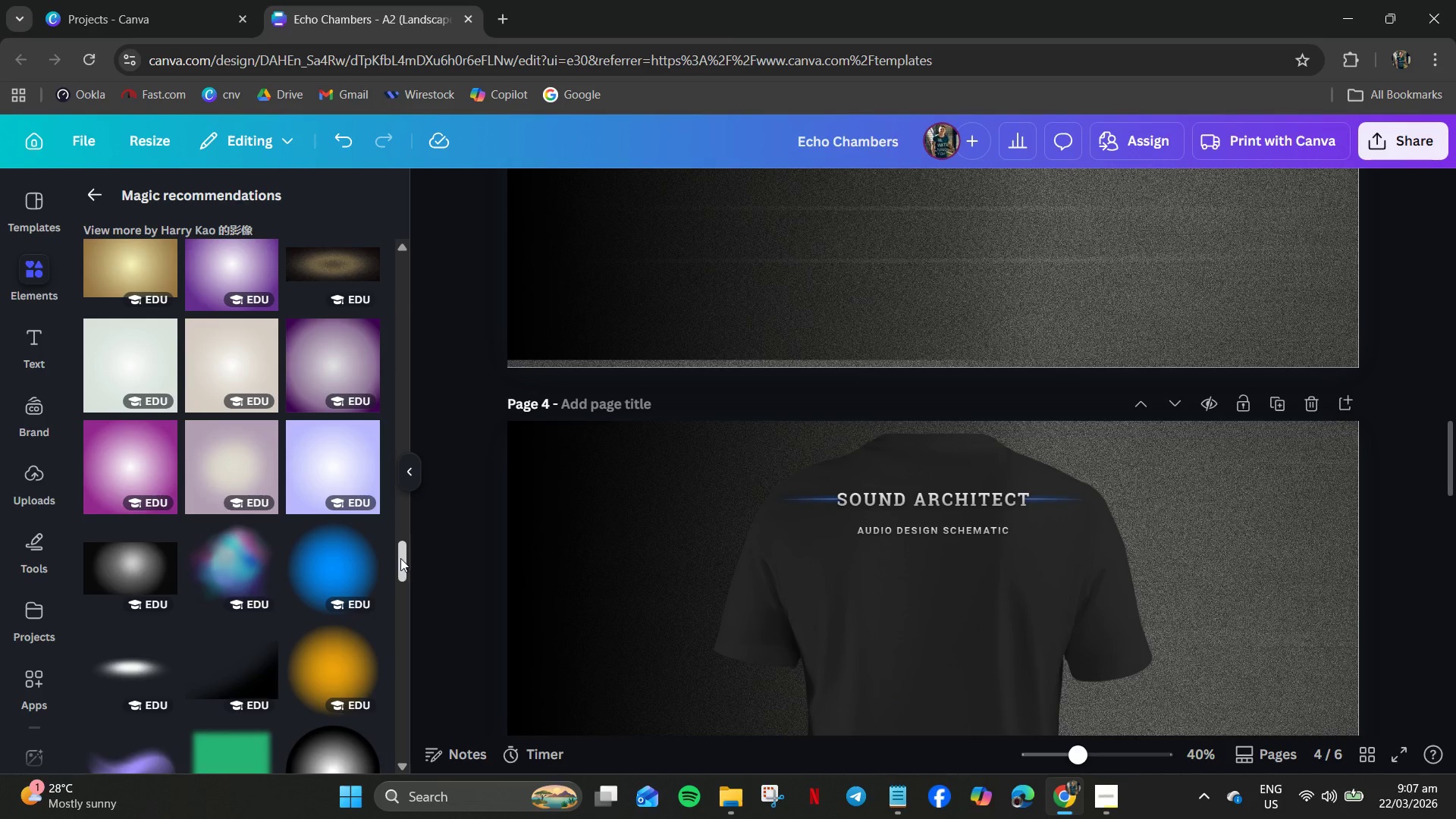 
left_click_drag(start_coordinate=[400, 558], to_coordinate=[388, 143])
 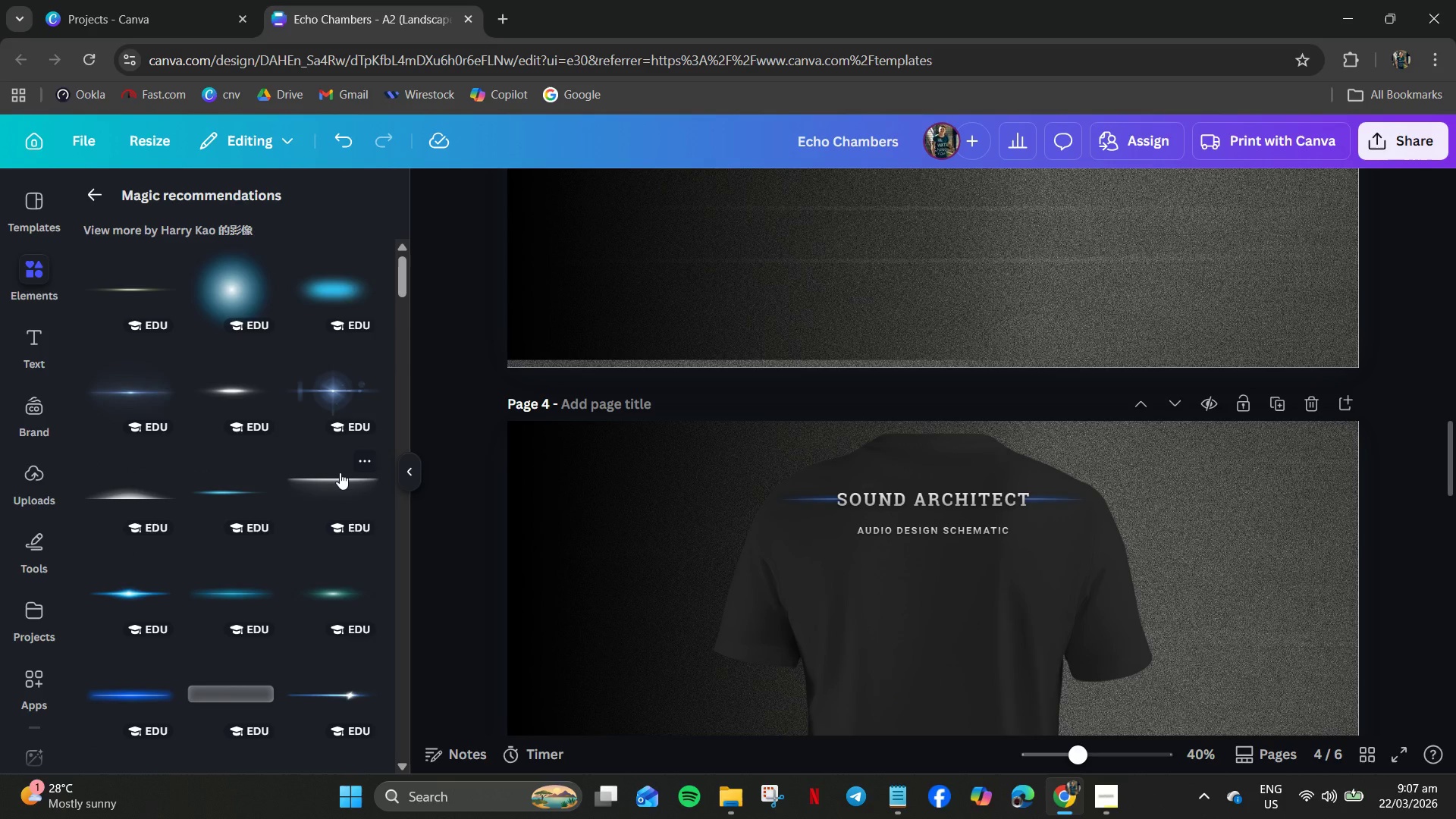 
left_click([340, 472])
 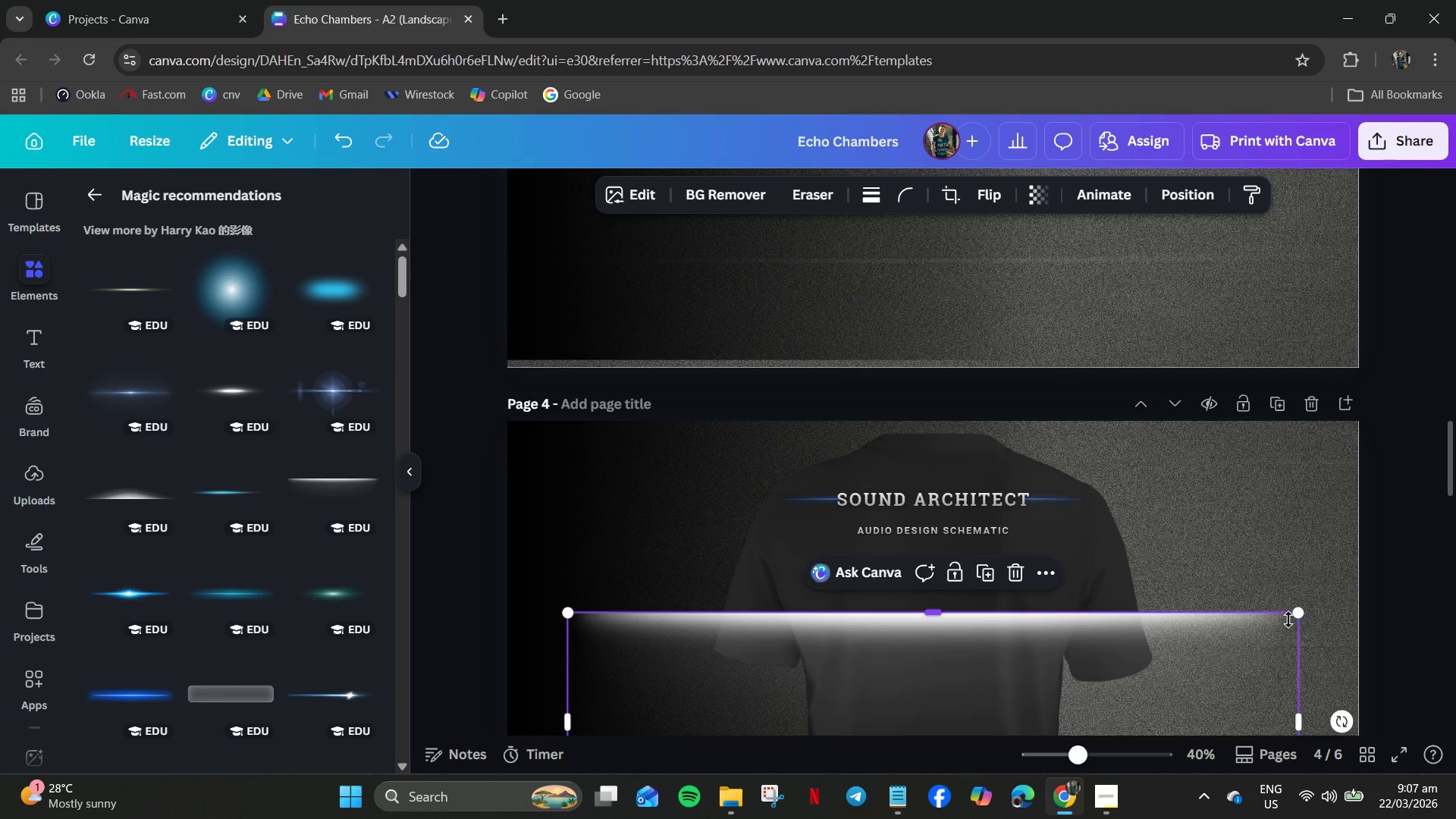 
scroll: coordinate [967, 632], scroll_direction: down, amount: 3.0
 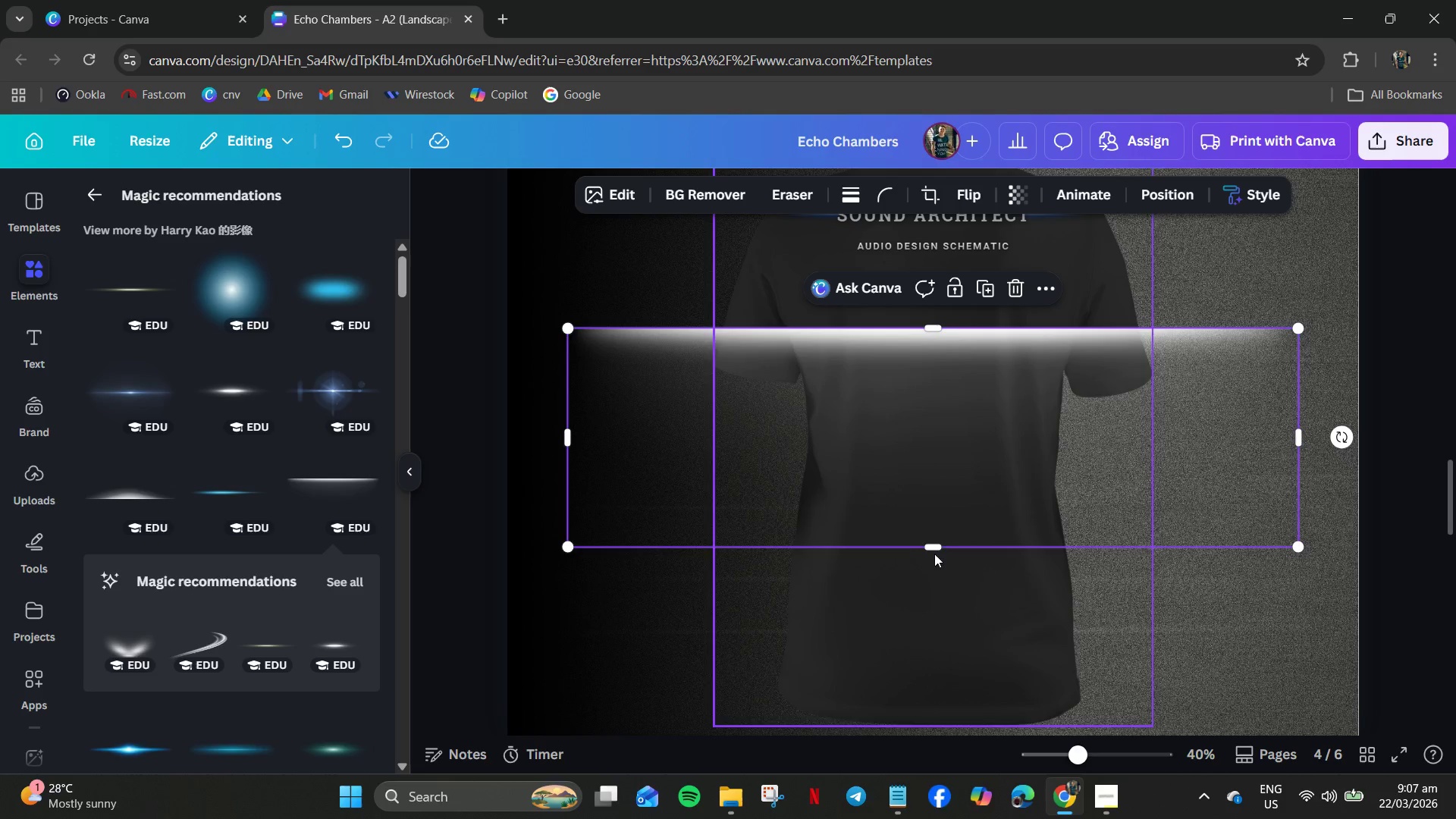 
left_click([930, 538])
 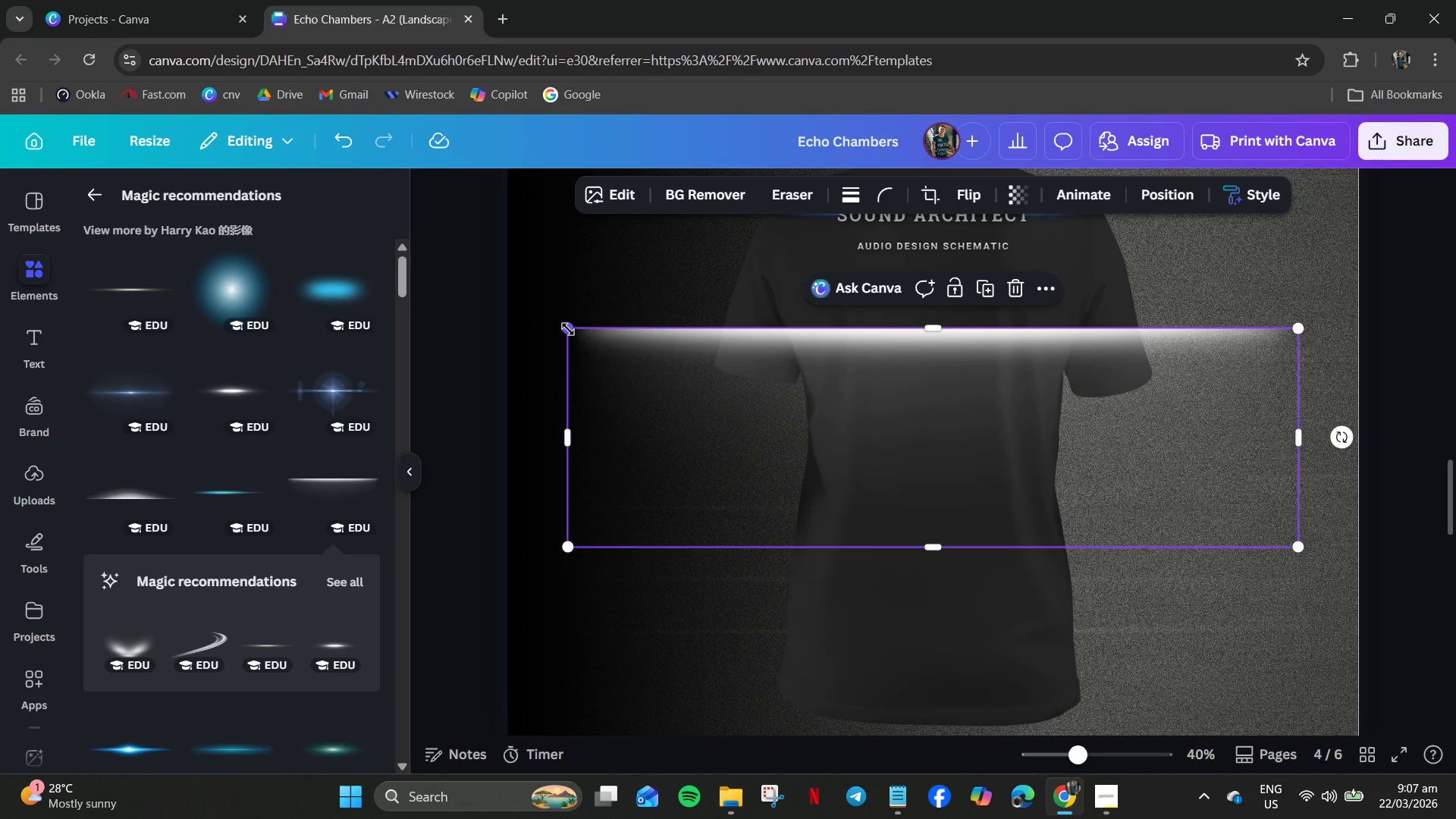 
left_click_drag(start_coordinate=[568, 329], to_coordinate=[1146, 454])
 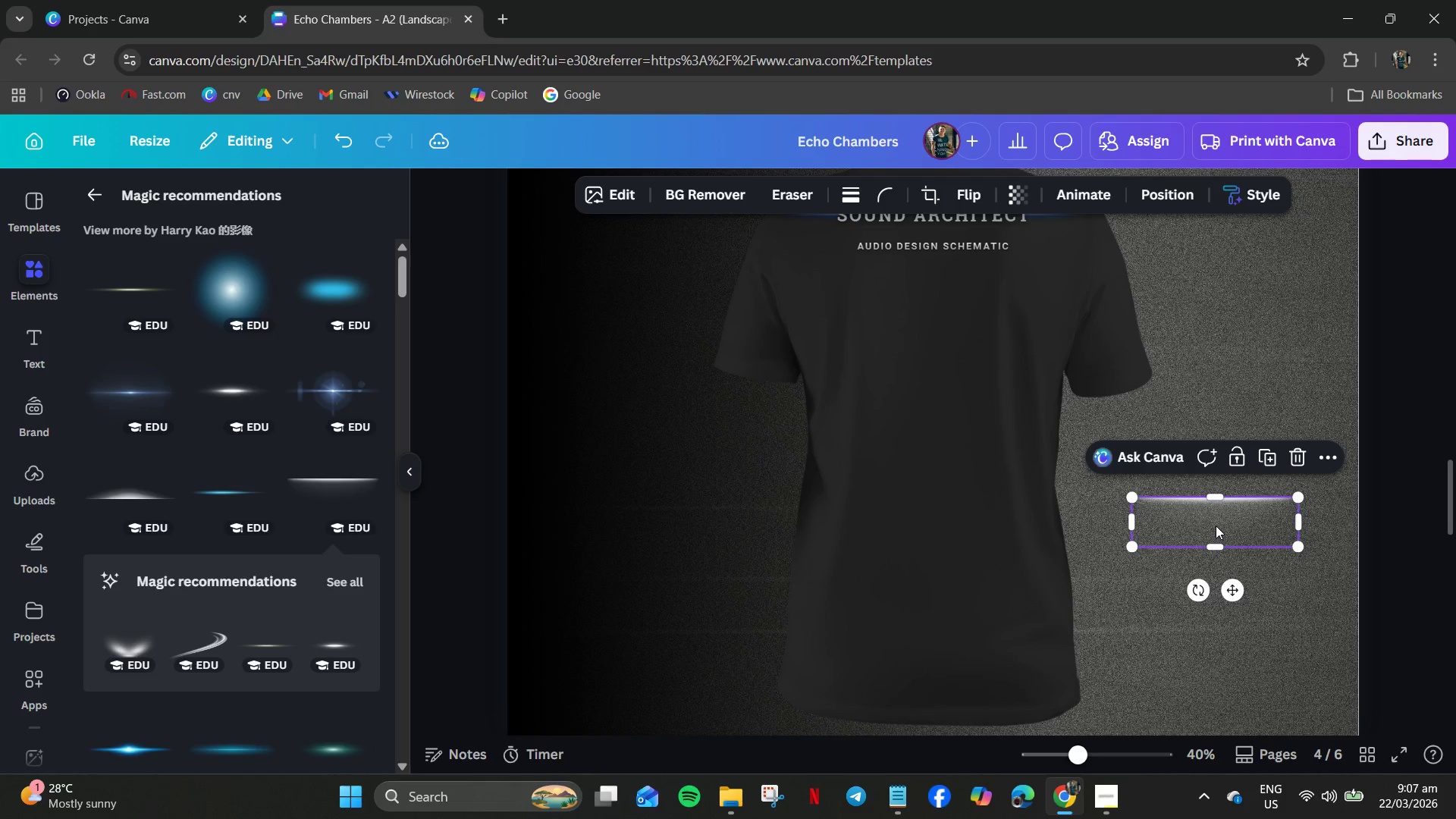 
left_click_drag(start_coordinate=[1216, 525], to_coordinate=[877, 258])
 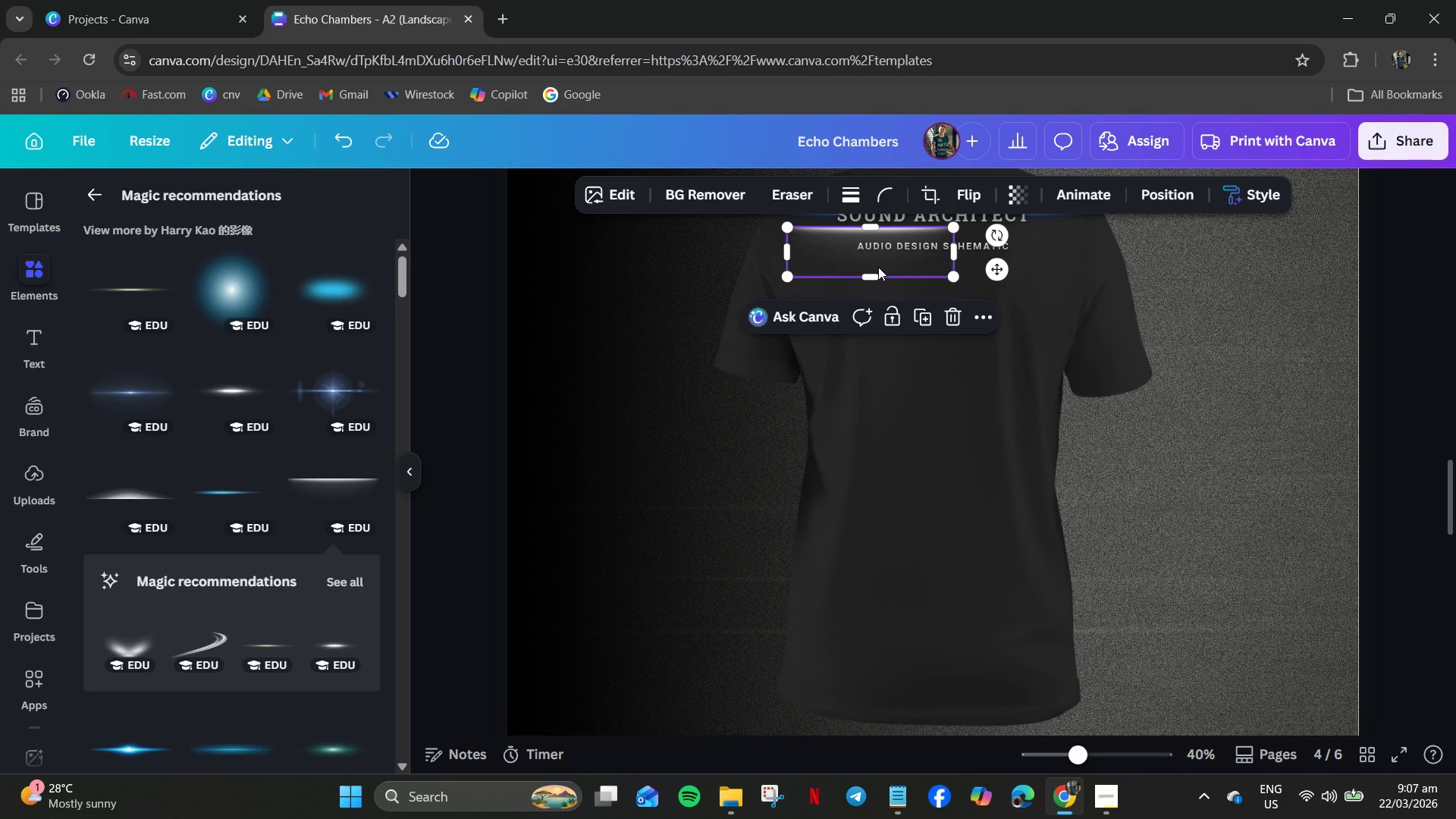 
key(Delete)
 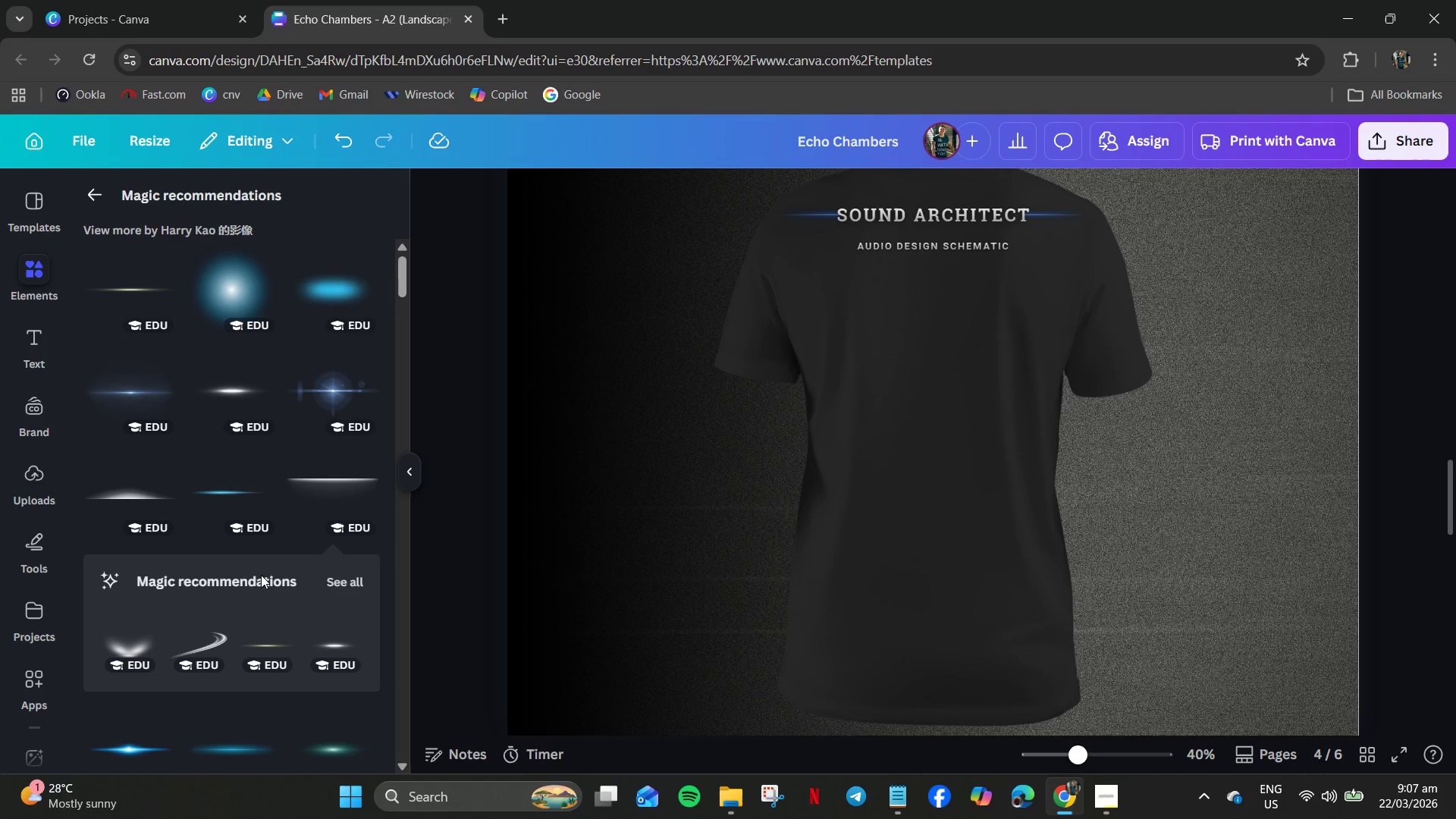 
scroll: coordinate [259, 574], scroll_direction: down, amount: 2.0
 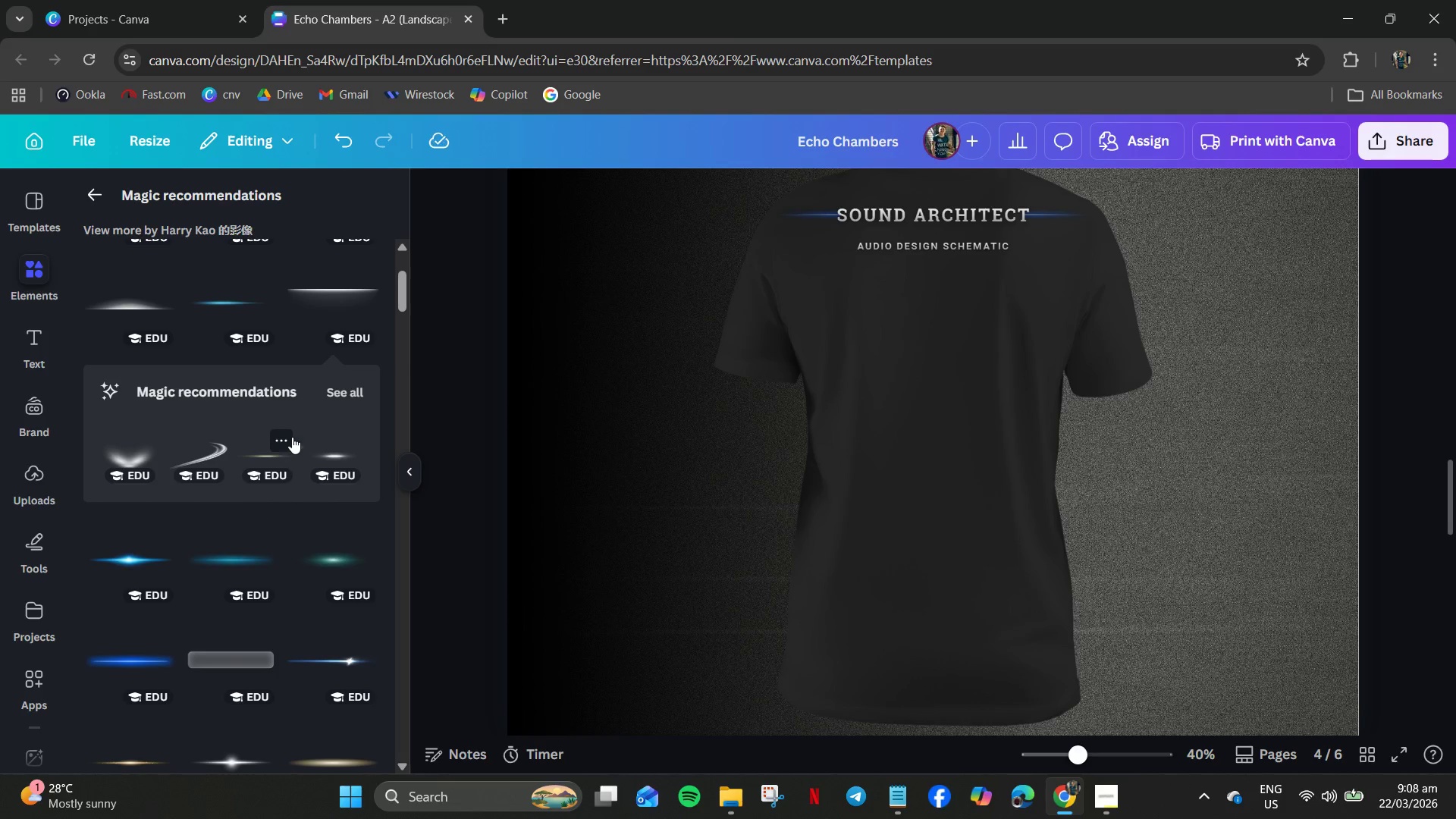 
left_click([350, 395])
 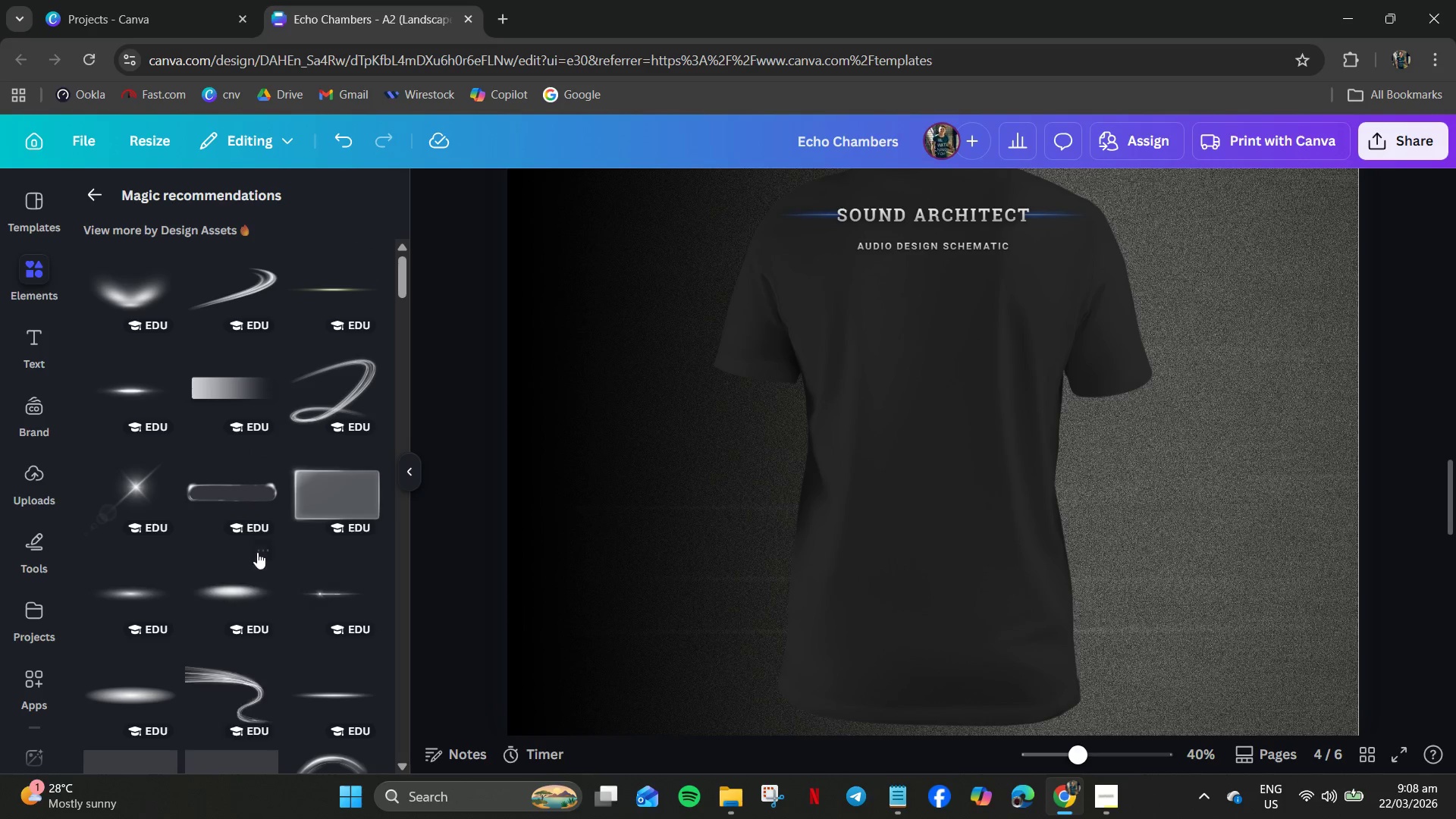 
scroll: coordinate [257, 541], scroll_direction: down, amount: 6.0
 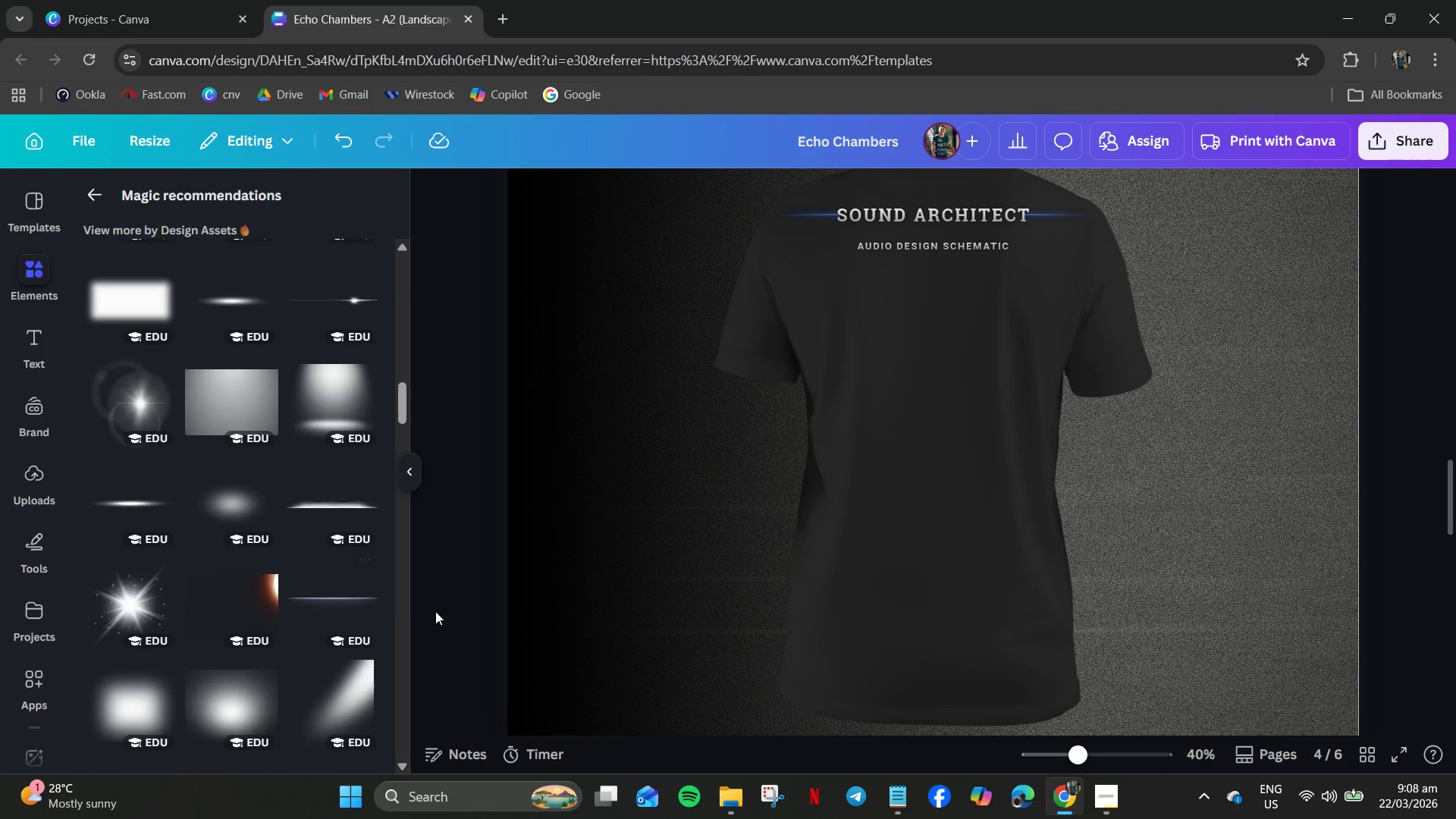 
left_click([329, 604])
 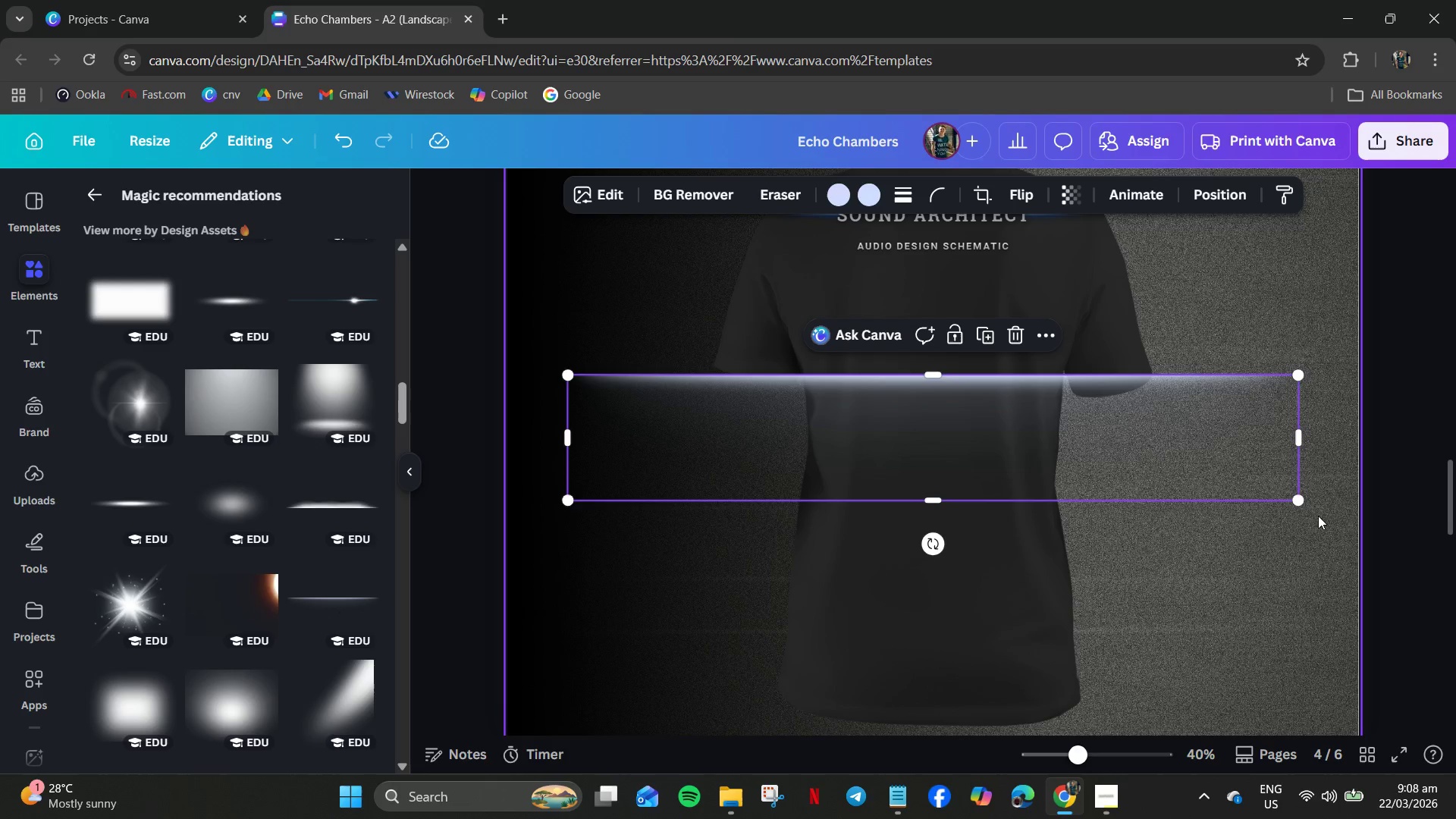 
left_click_drag(start_coordinate=[1298, 500], to_coordinate=[831, 397])
 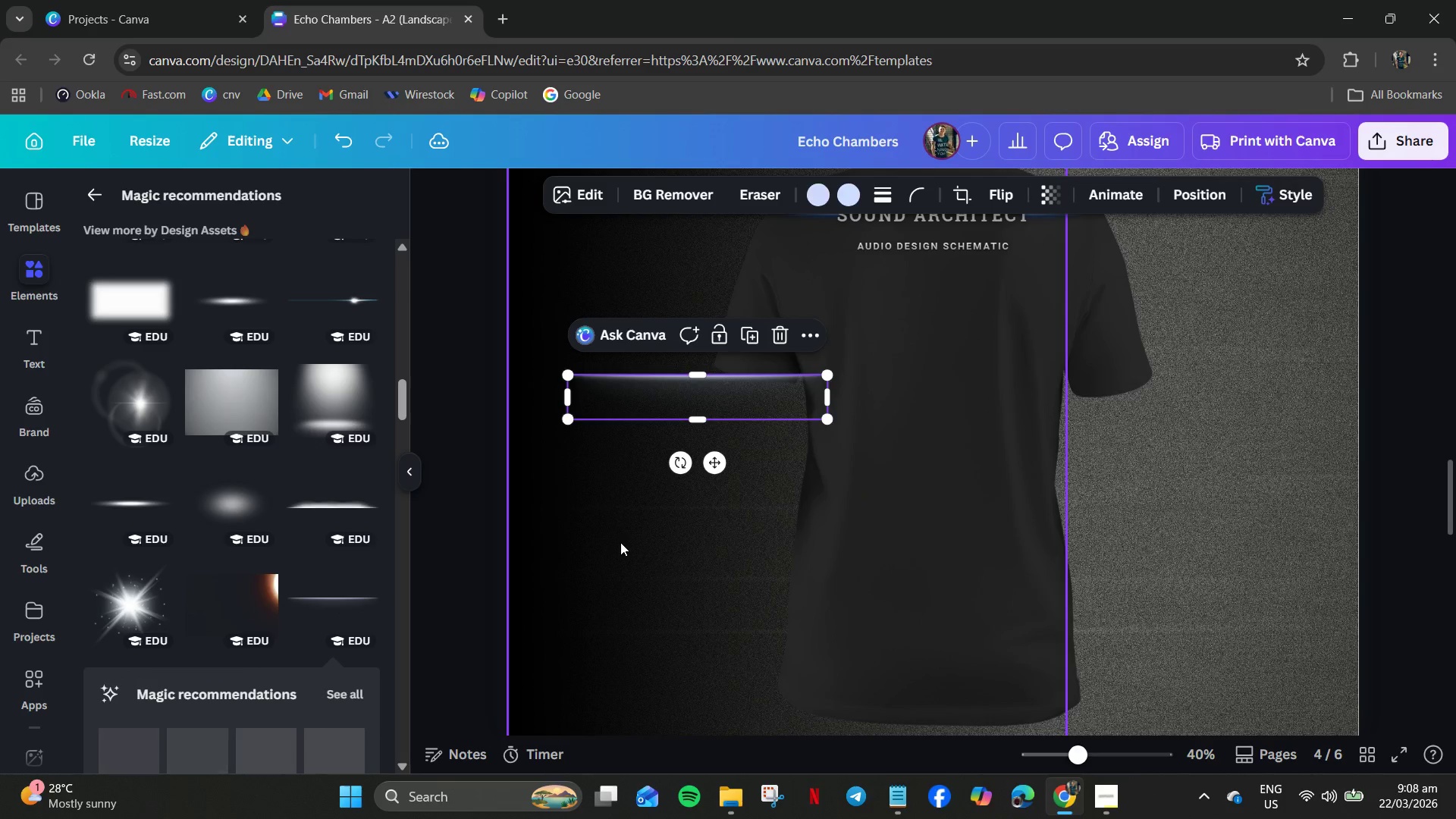 
left_click([620, 542])
 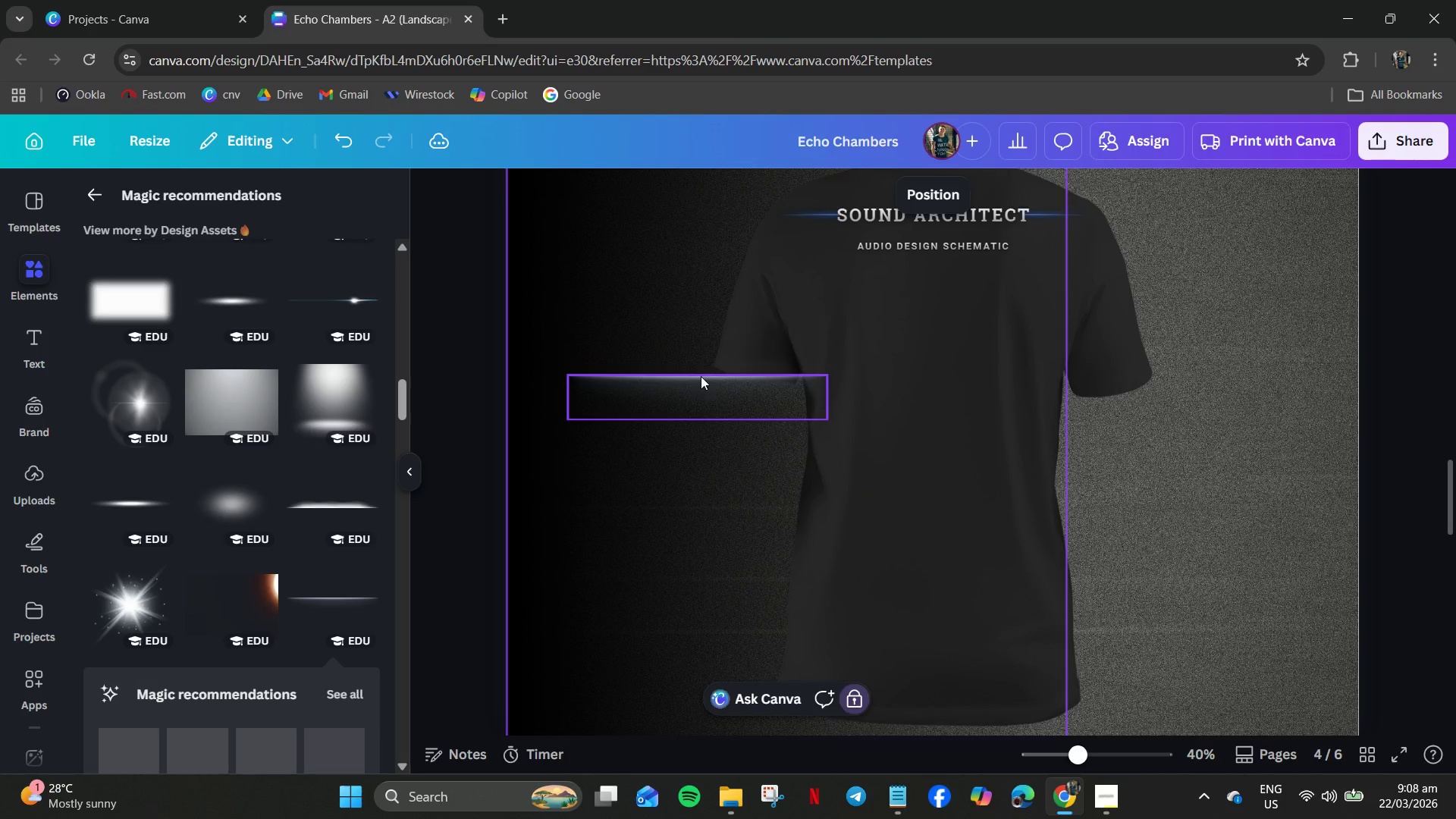 
left_click_drag(start_coordinate=[701, 376], to_coordinate=[924, 231])
 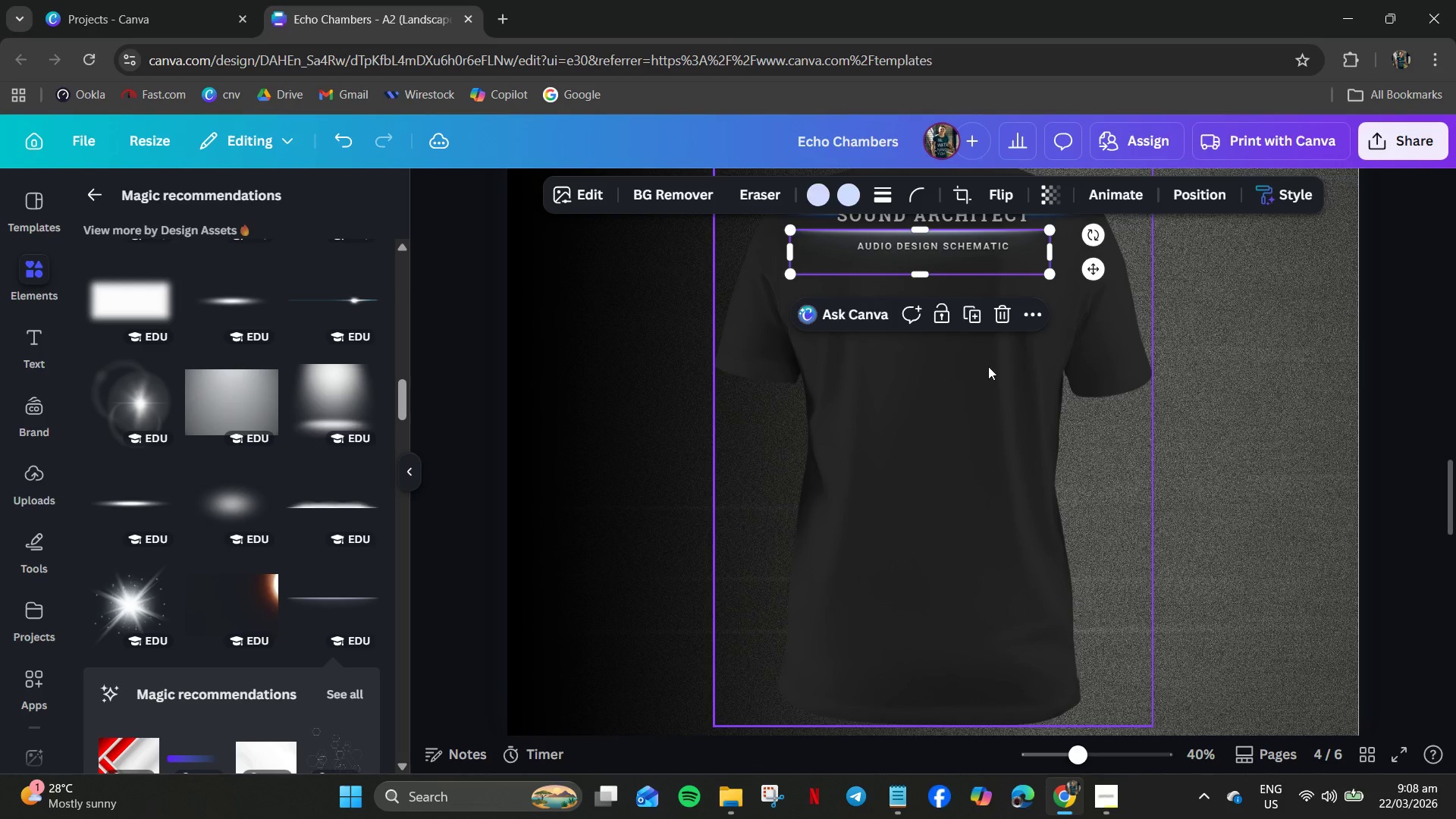 
scroll: coordinate [1014, 393], scroll_direction: up, amount: 2.0
 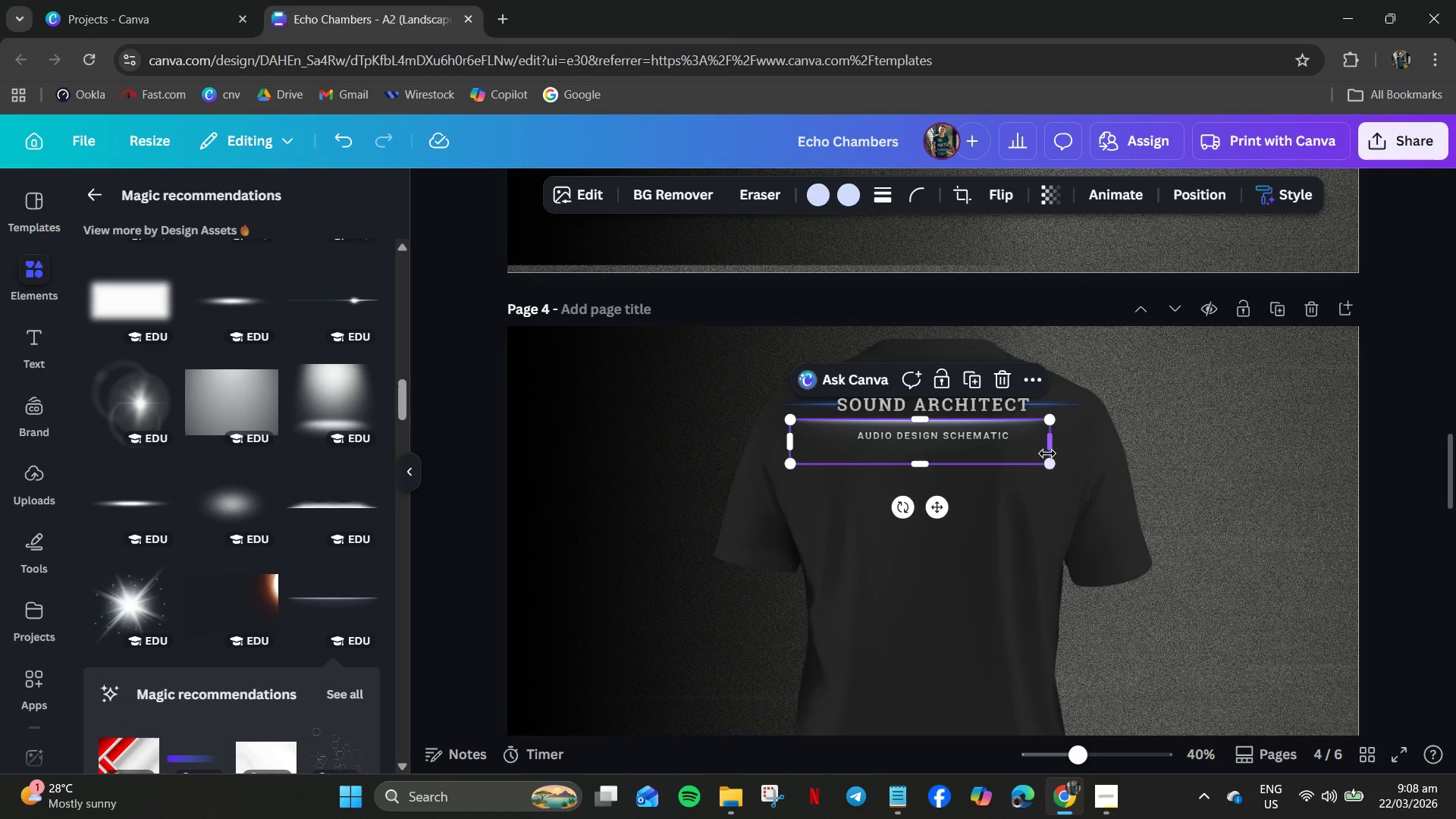 
left_click_drag(start_coordinate=[1050, 462], to_coordinate=[1034, 463])
 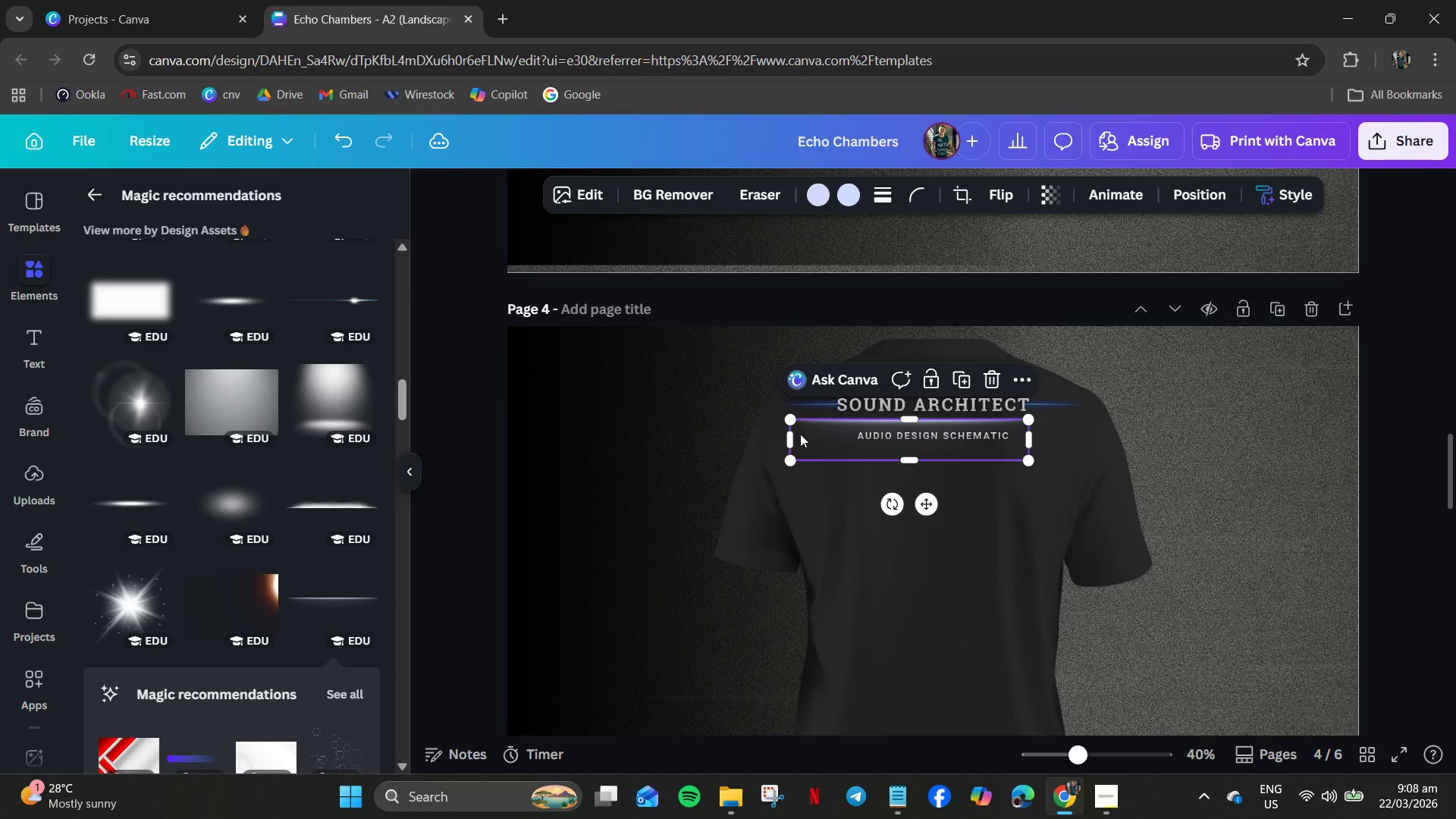 
right_click([808, 426])
 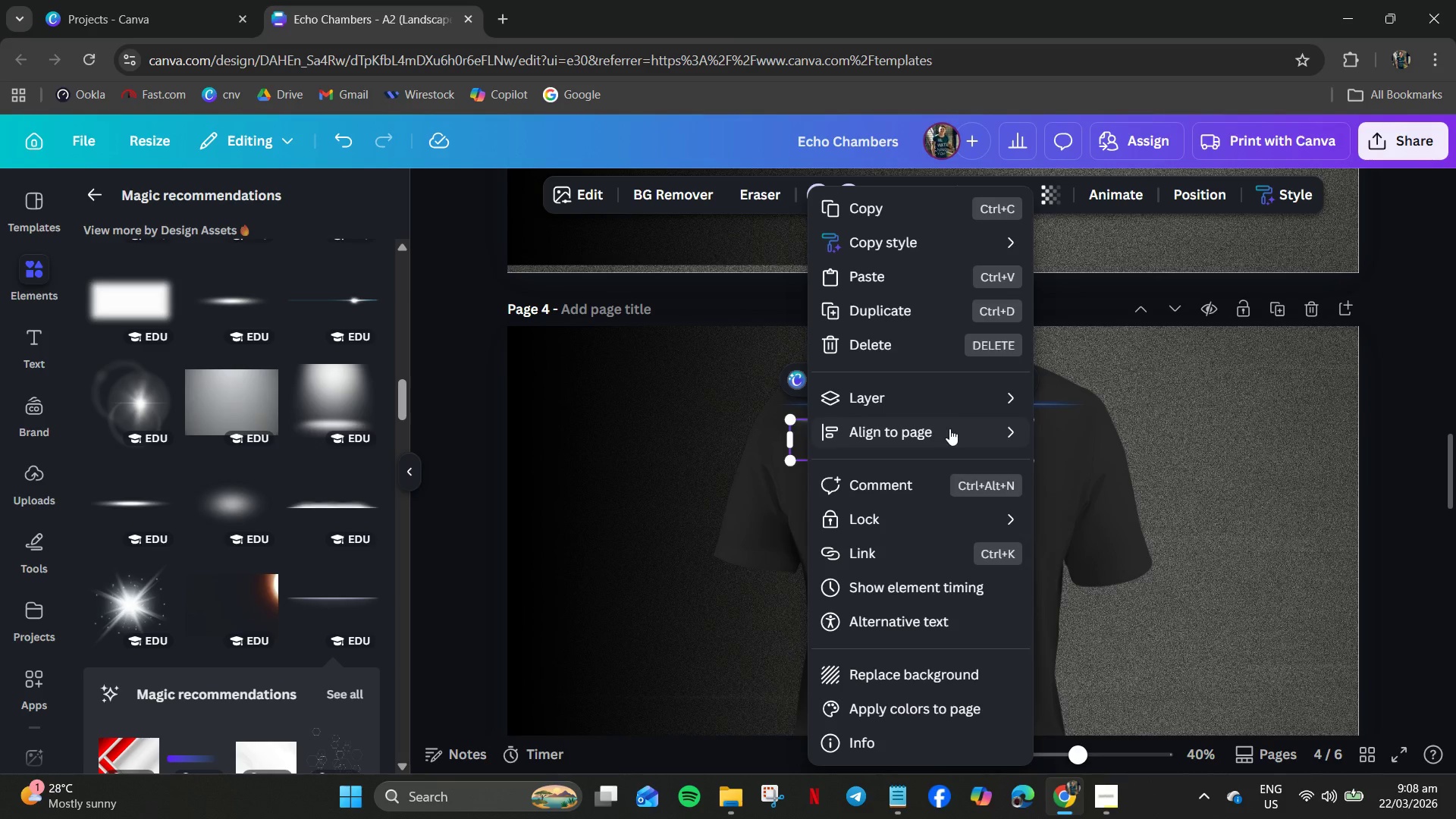 
left_click([952, 398])
 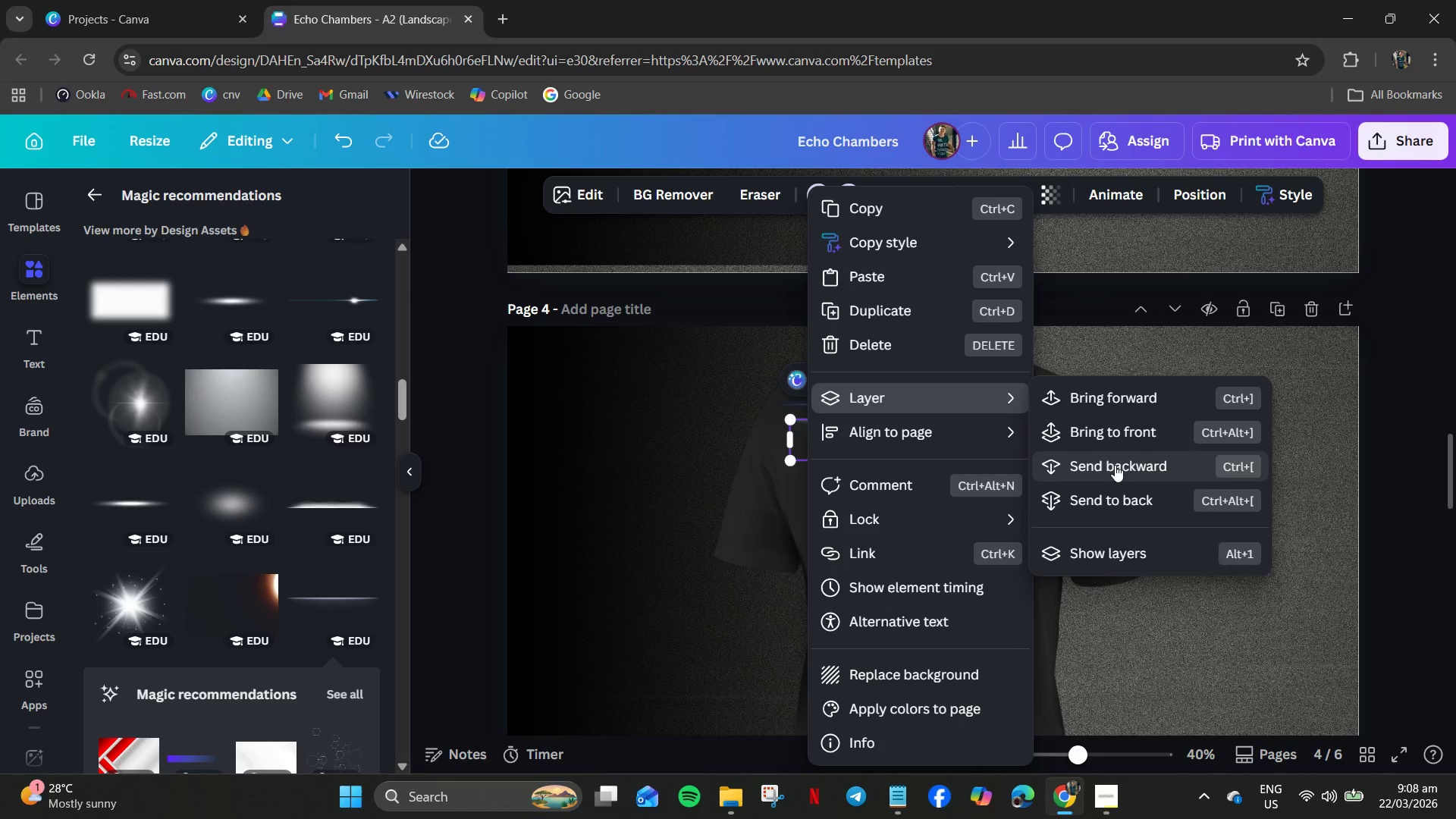 
left_click([1115, 465])
 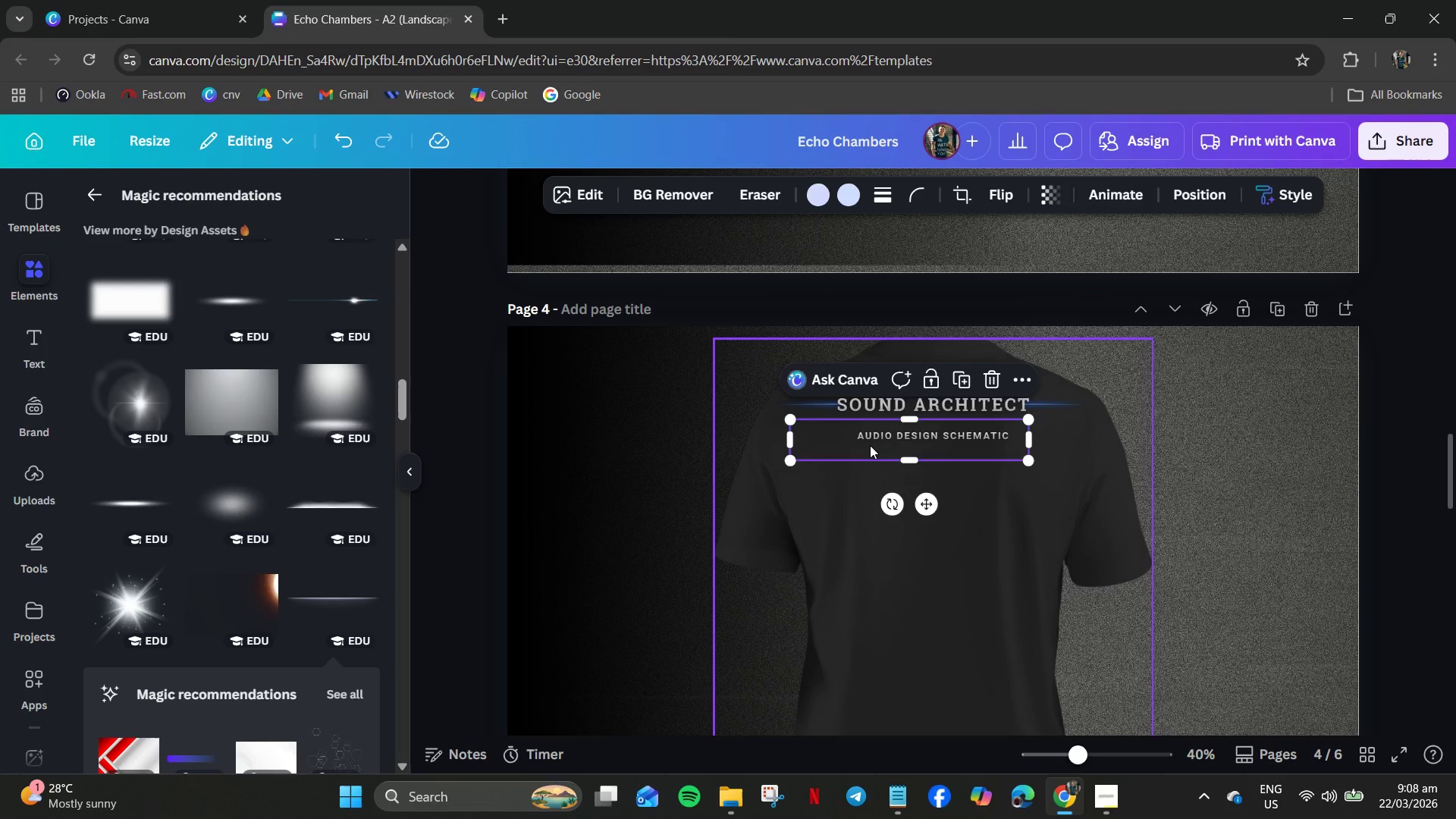 
key(Control+Z)
 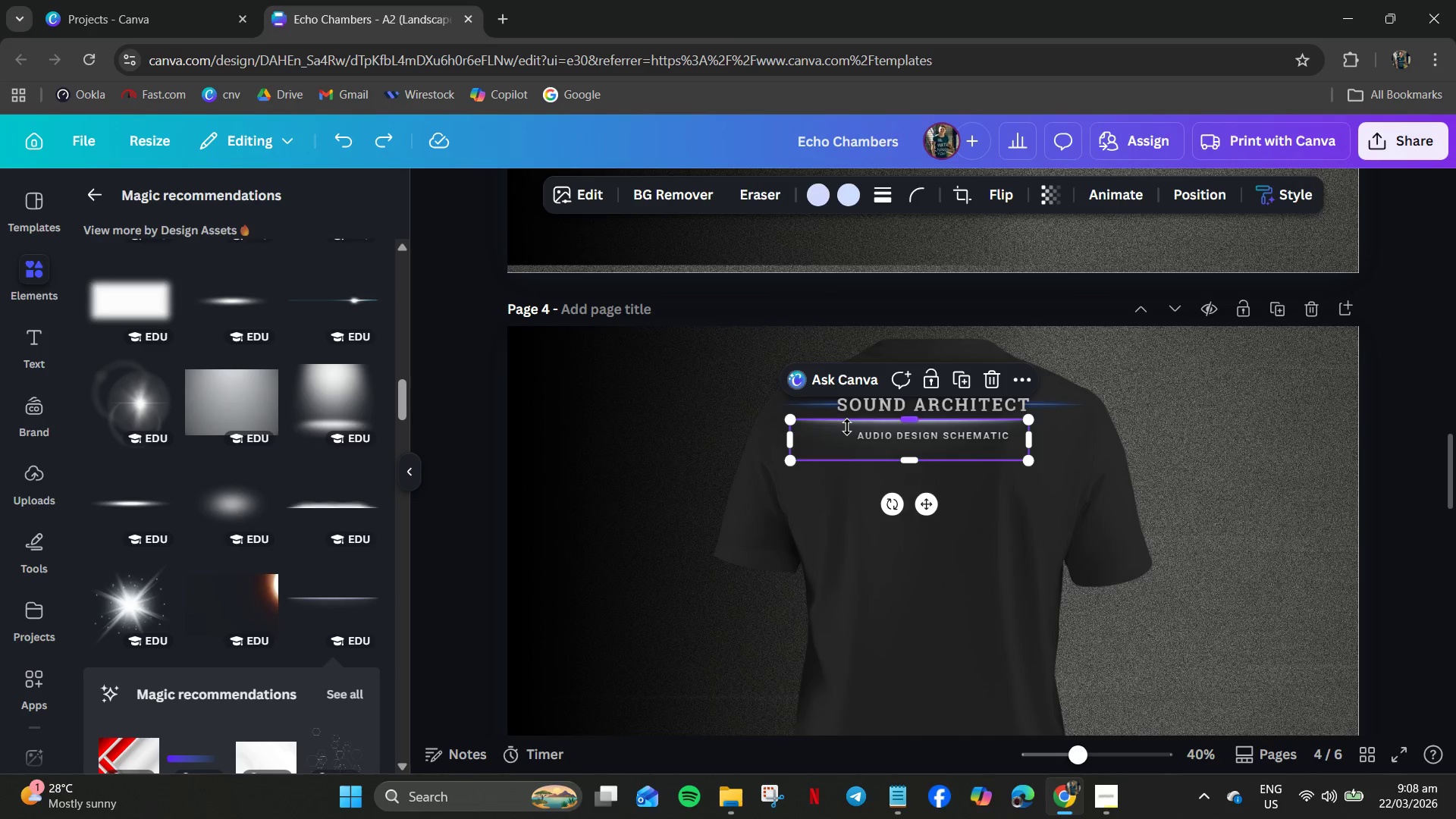 
right_click([842, 423])
 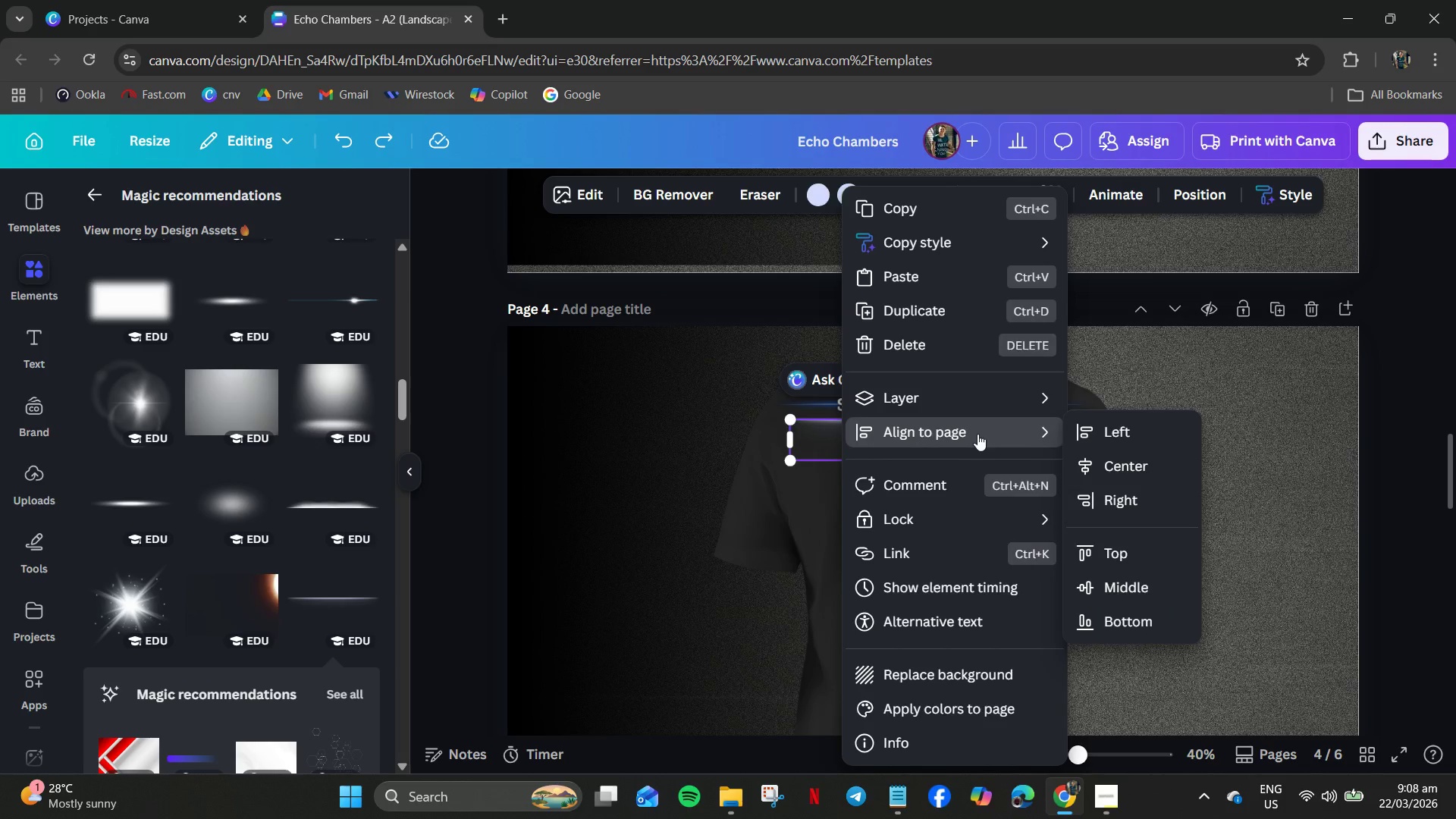 
left_click([1112, 476])
 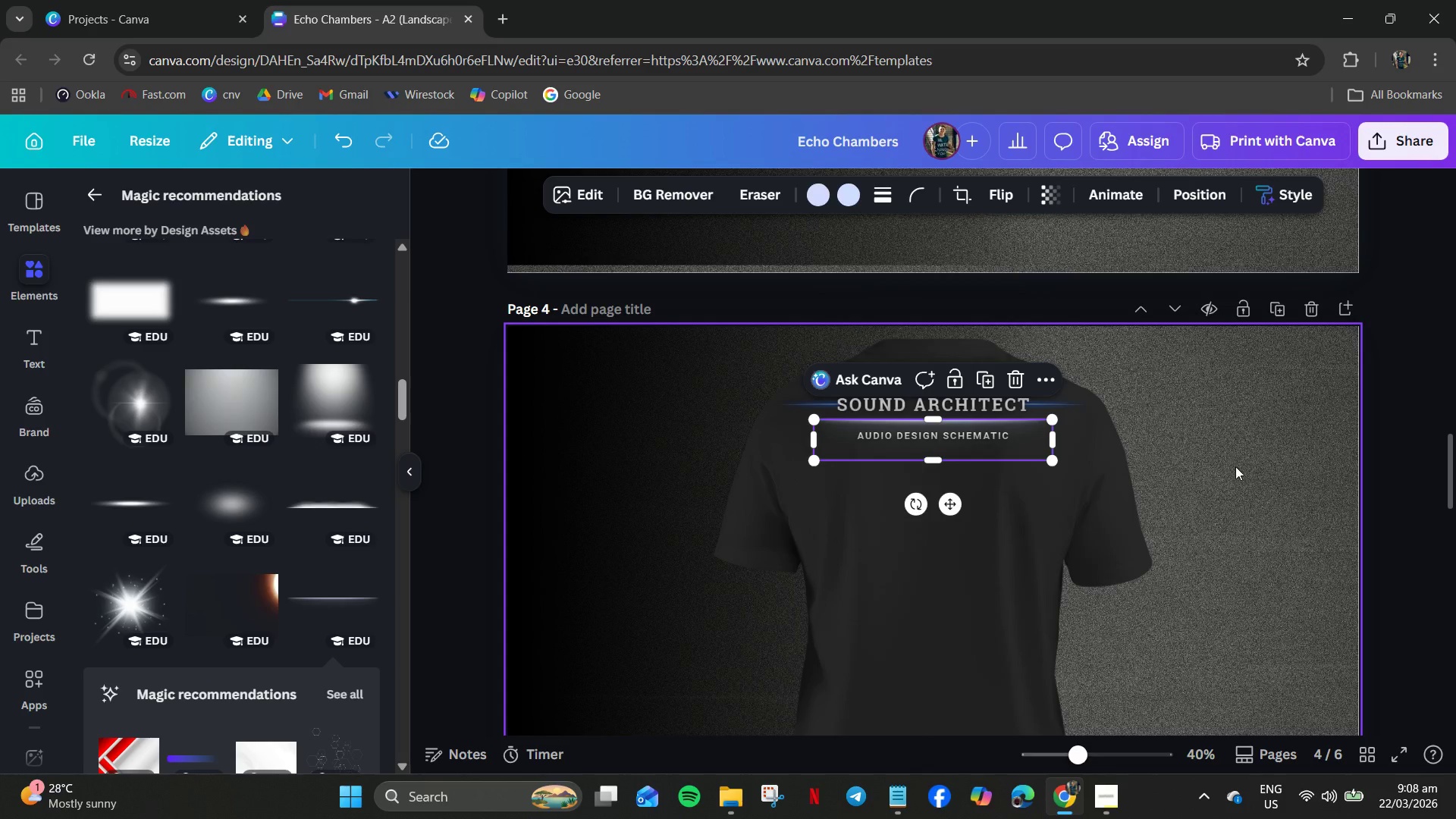 
left_click([1235, 466])
 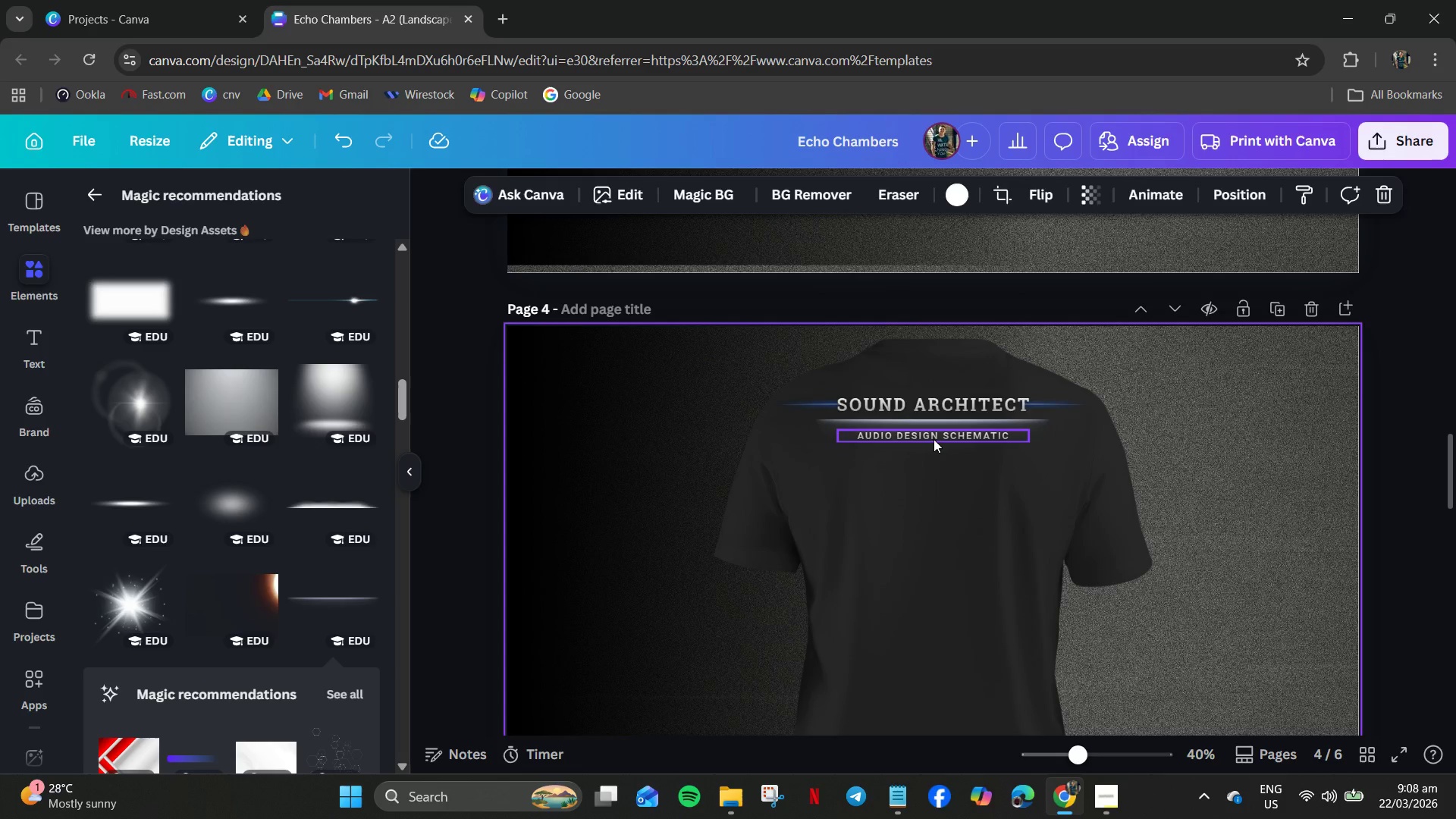 
left_click([934, 439])
 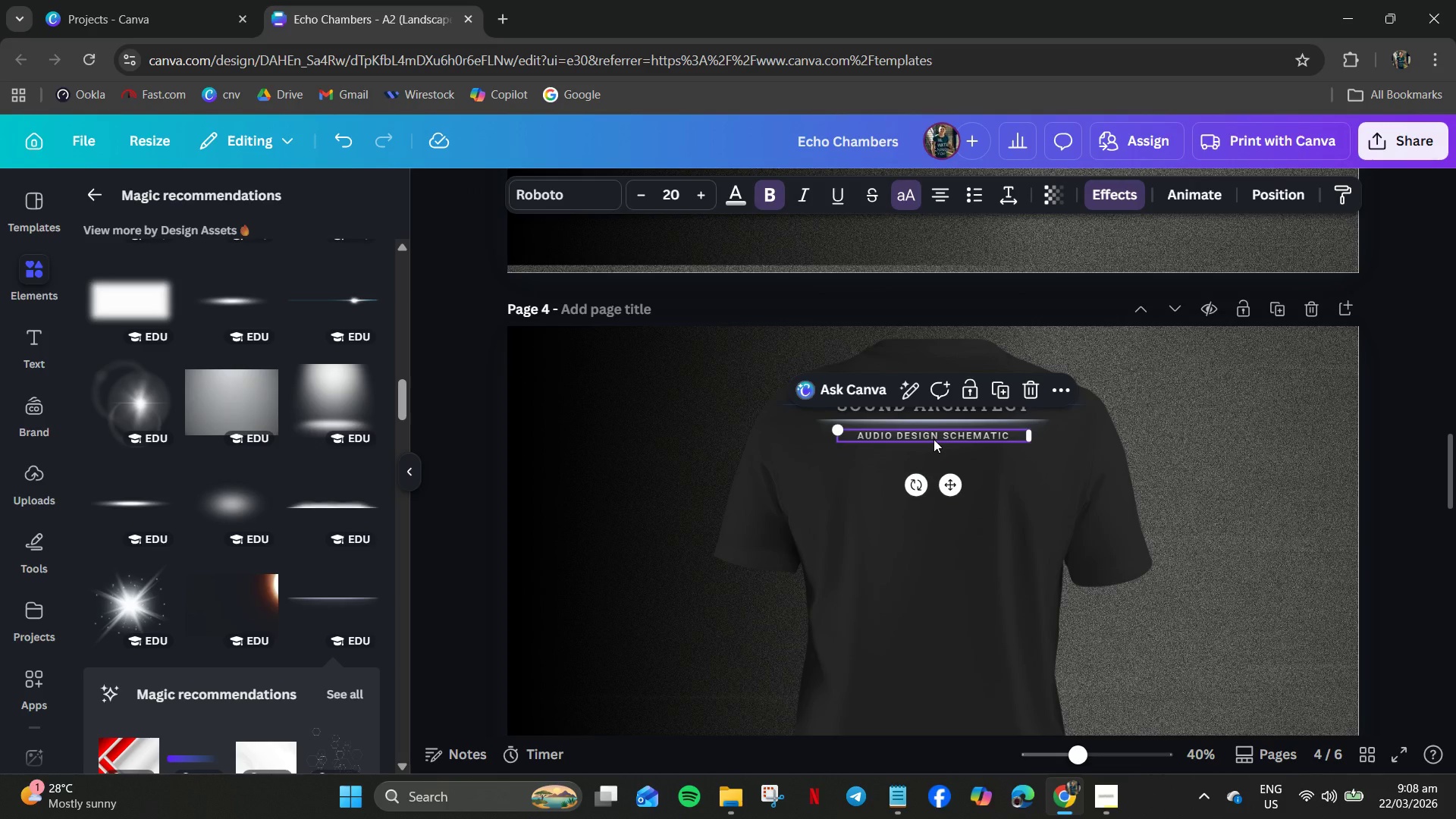 
right_click([934, 439])
 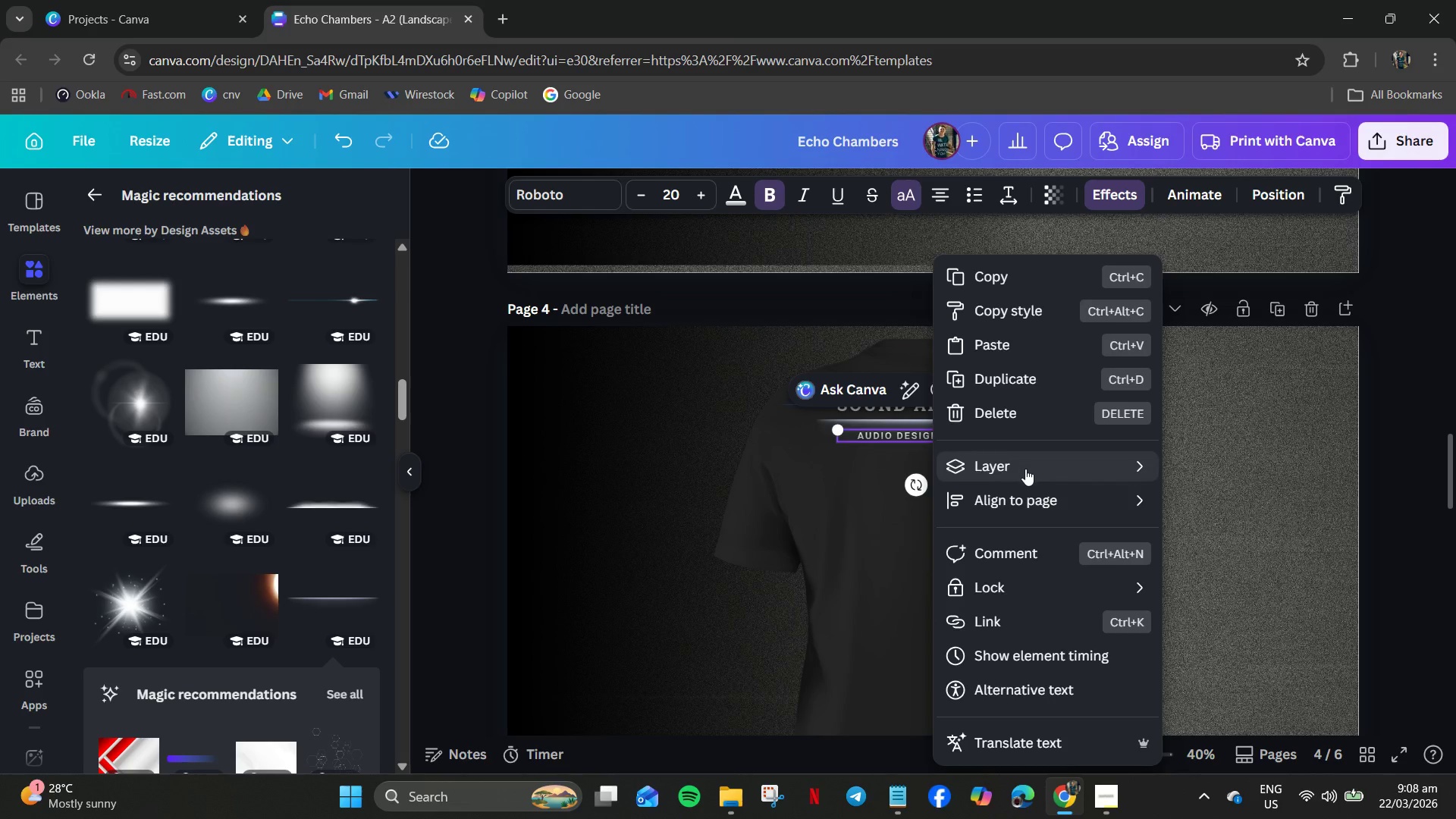 
left_click([1025, 469])
 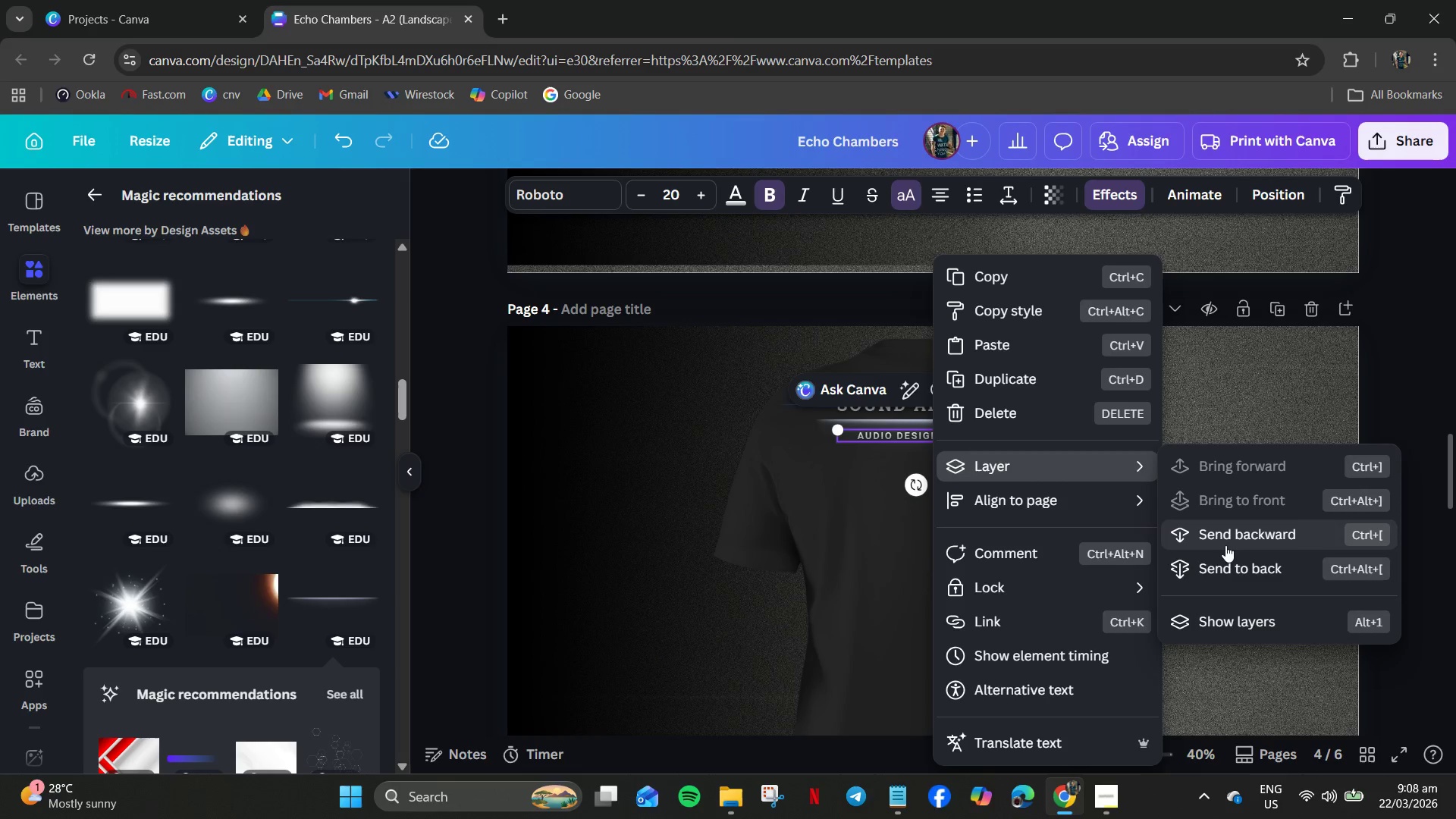 
left_click([1236, 400])
 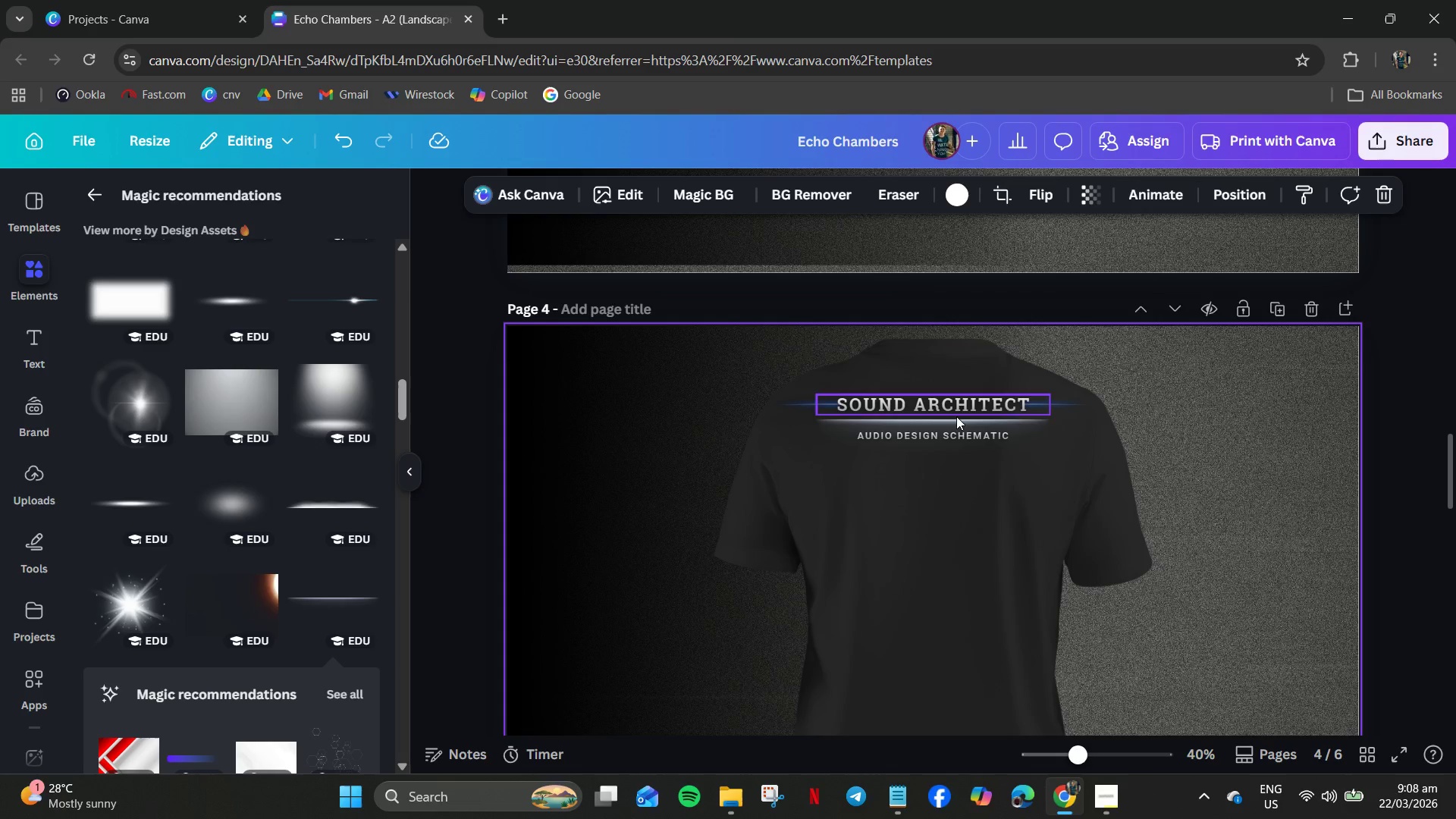 
left_click([937, 422])
 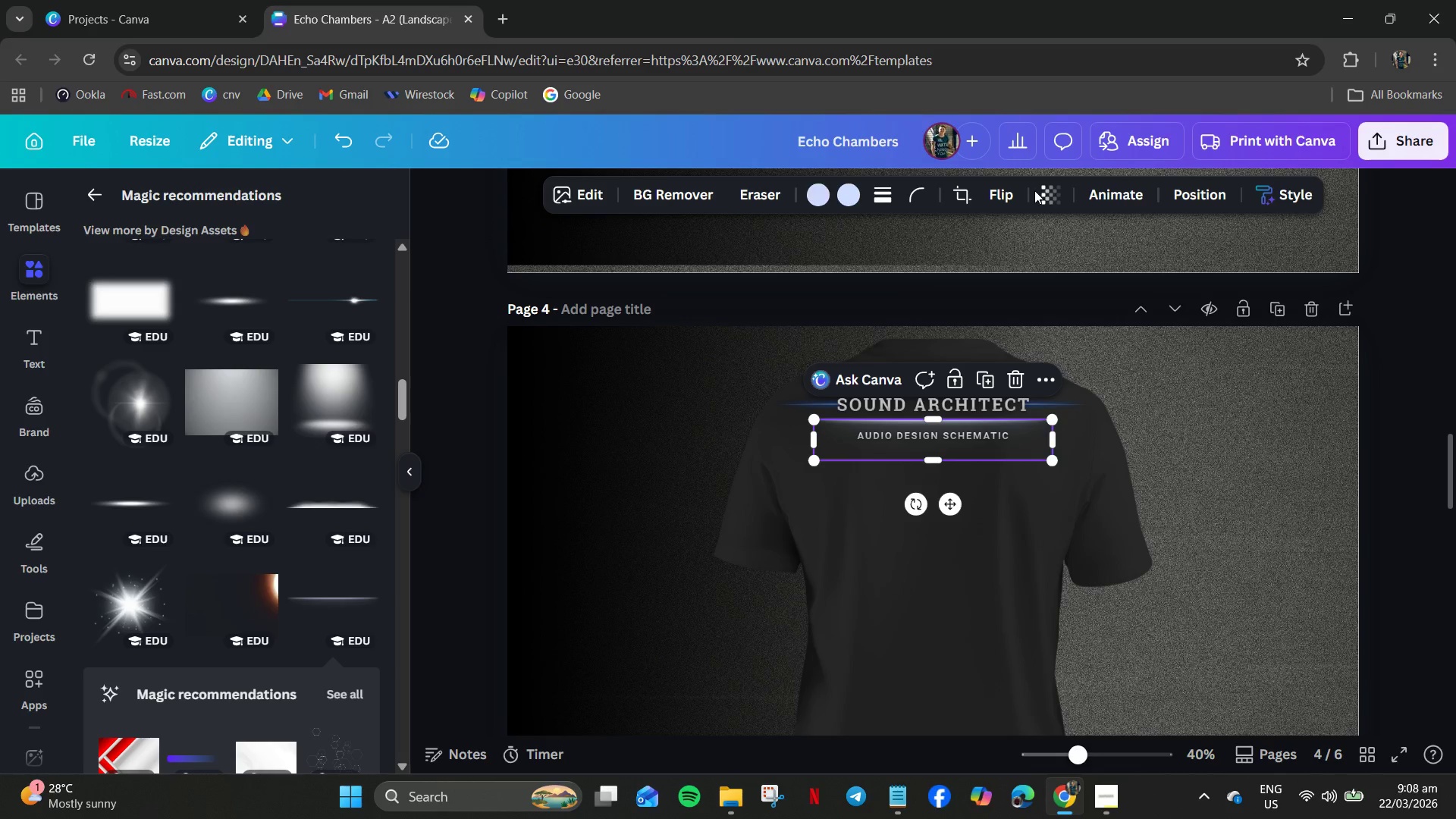 
double_click([1048, 190])
 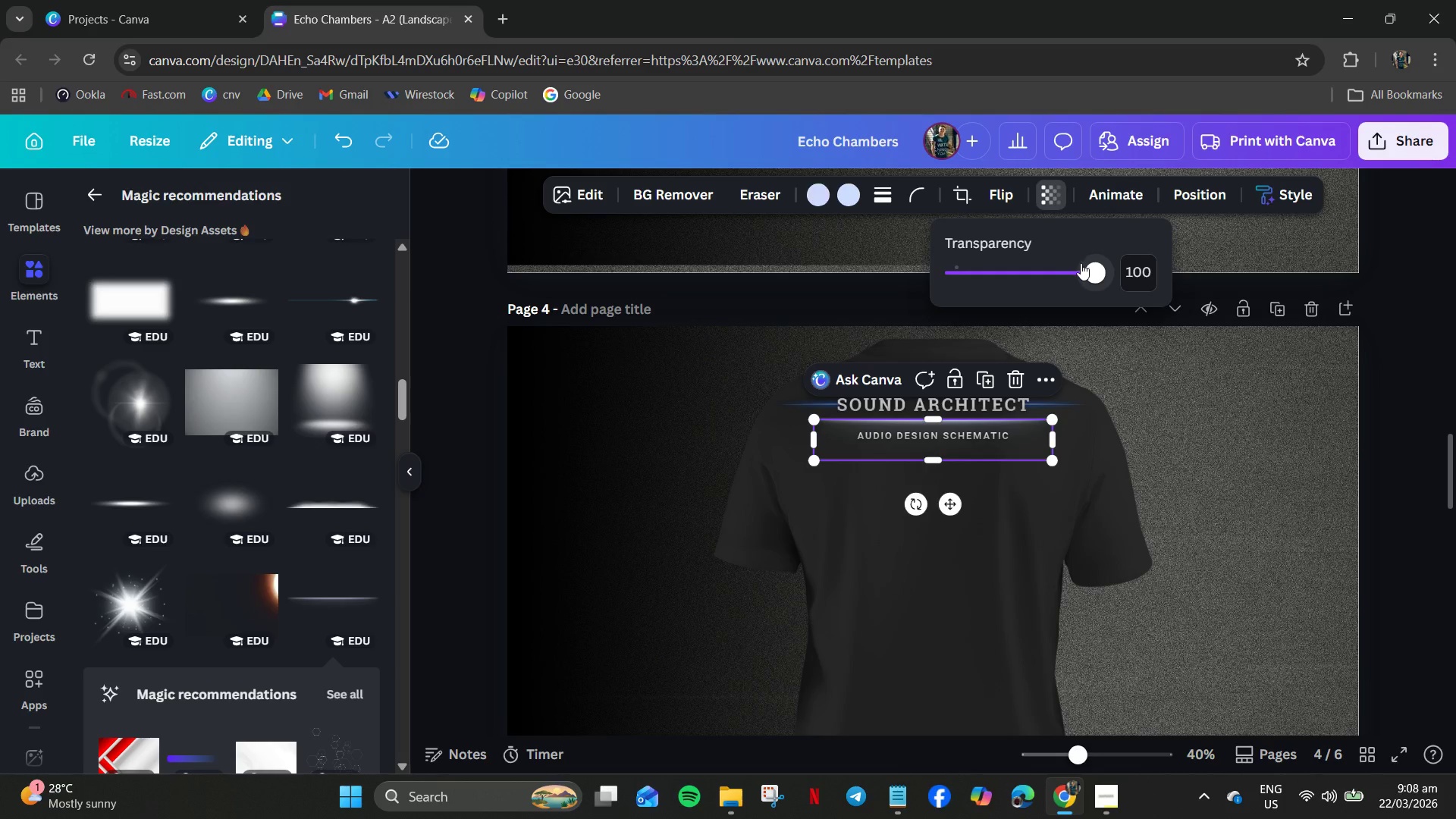 
left_click_drag(start_coordinate=[1081, 263], to_coordinate=[1029, 268])
 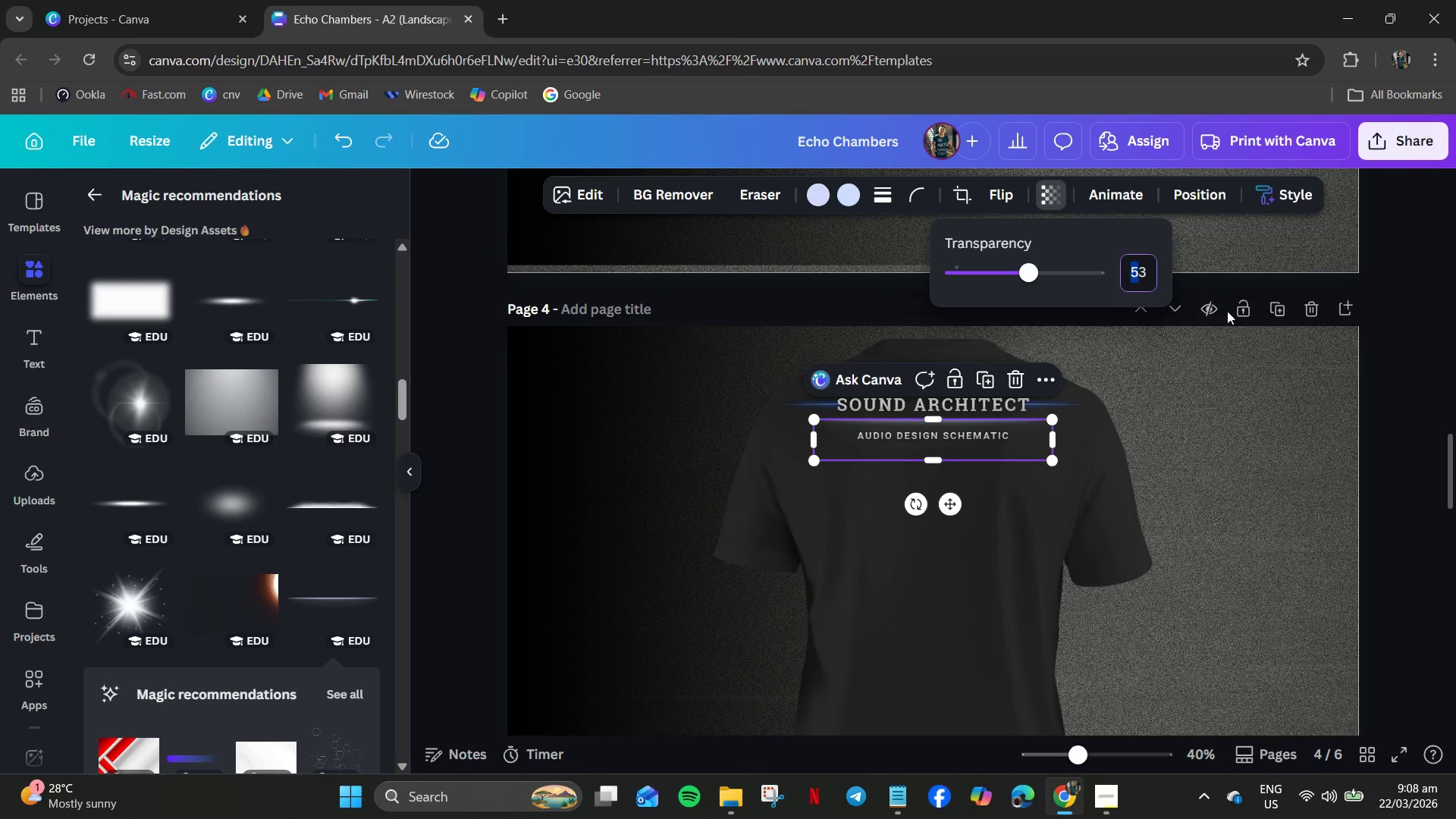 
key(Control+A)
 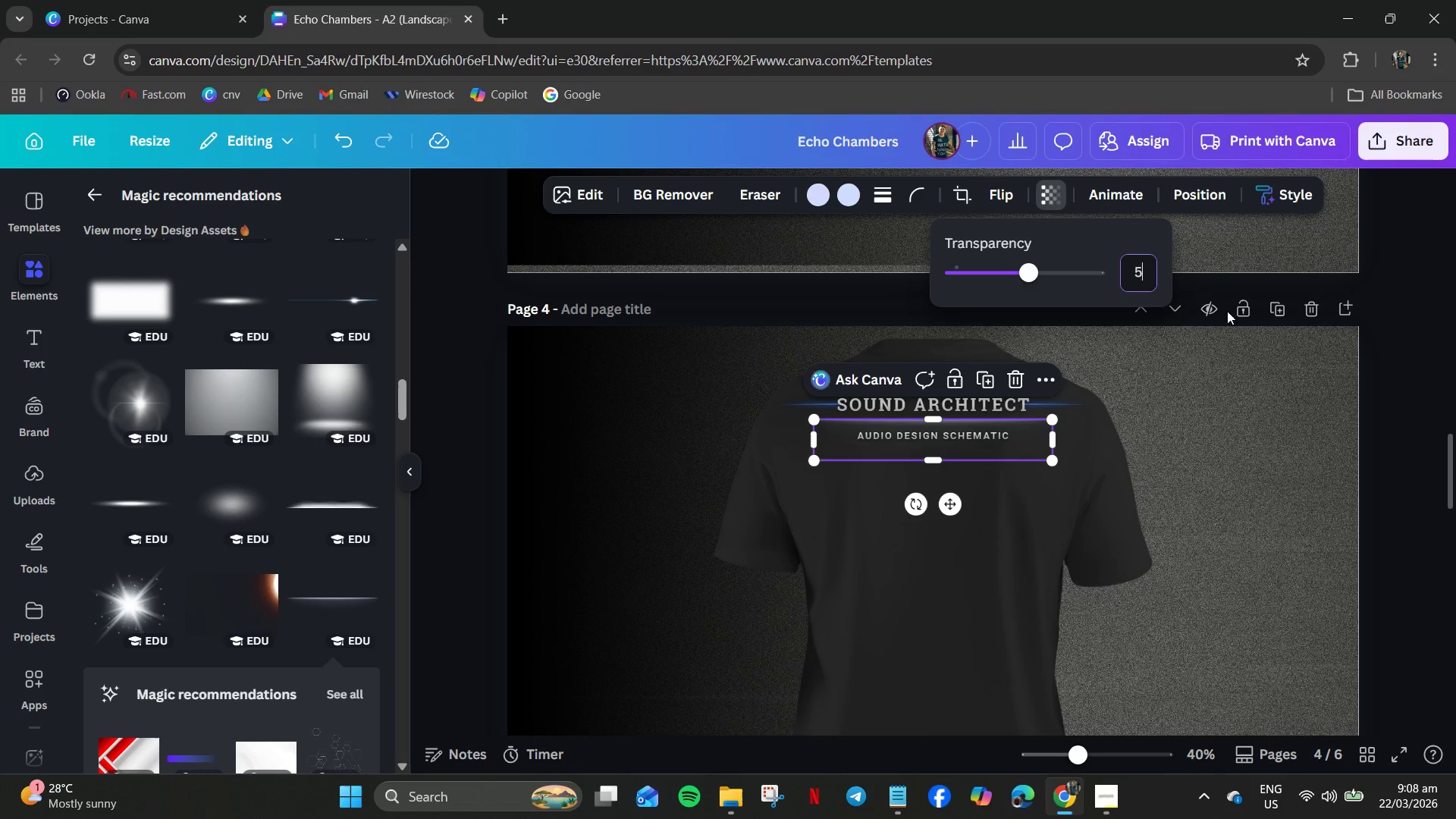 
key(Numpad5)
 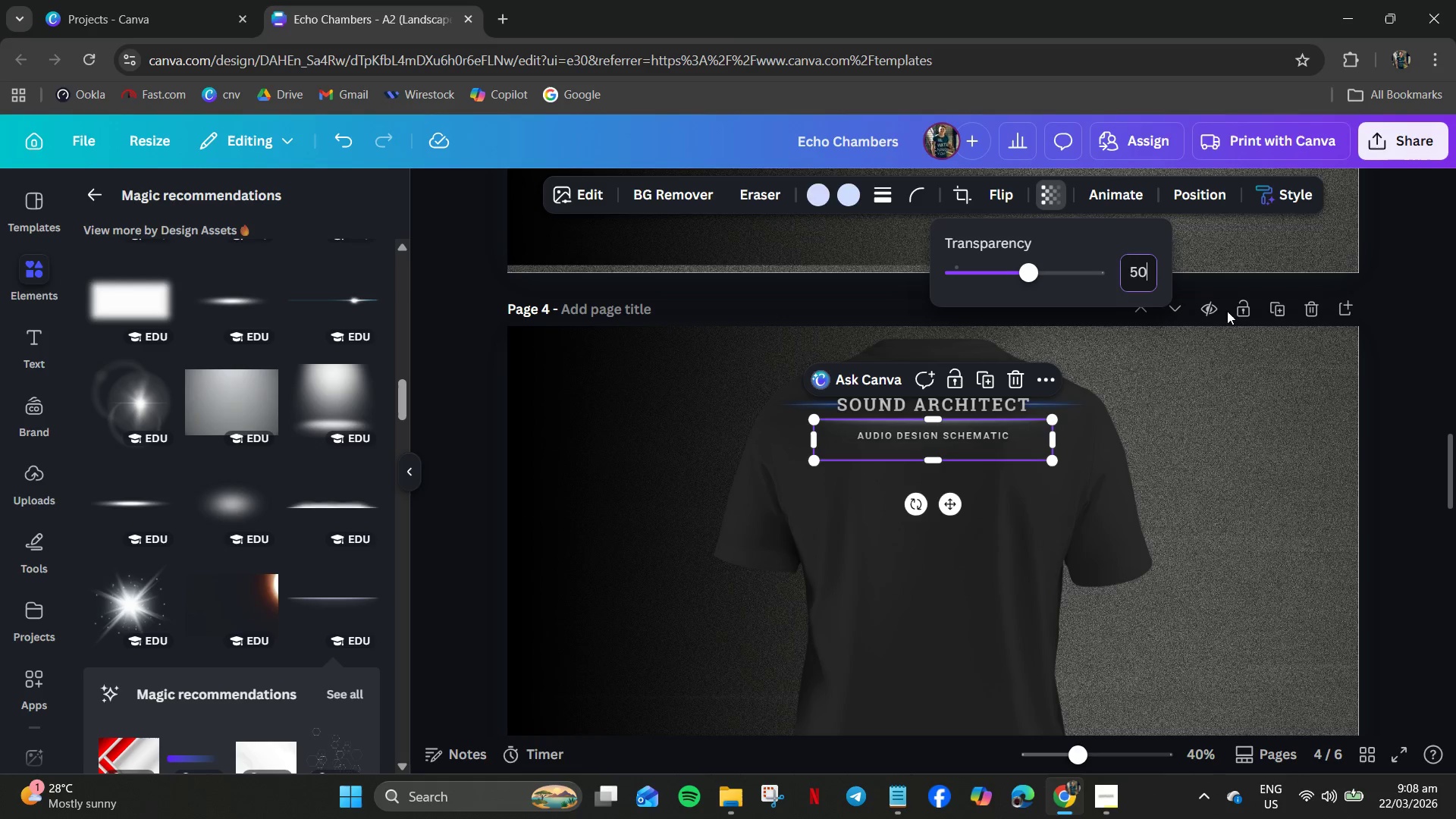 
key(Numpad0)
 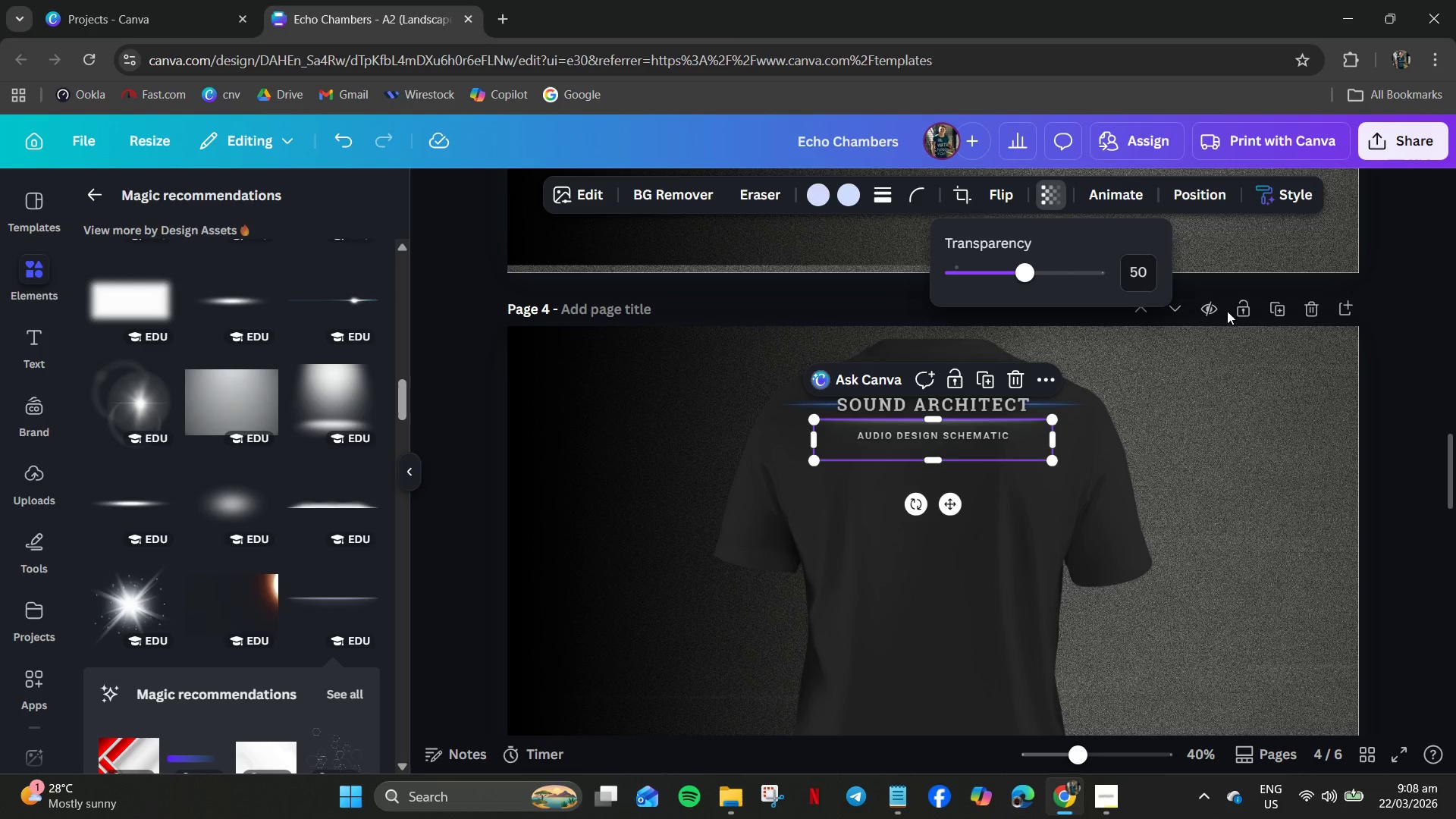 
key(NumpadEnter)
 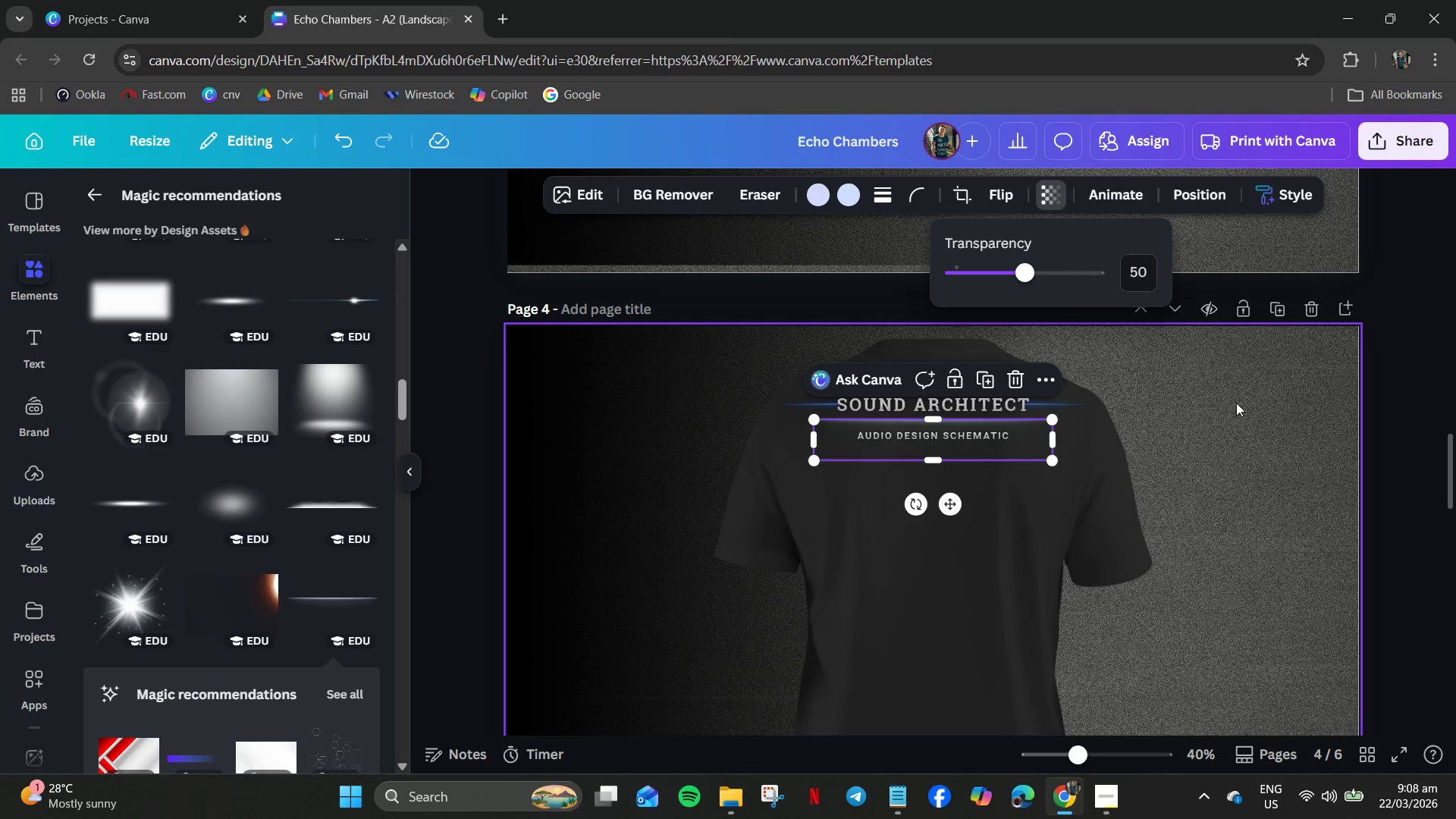 
left_click([1228, 416])
 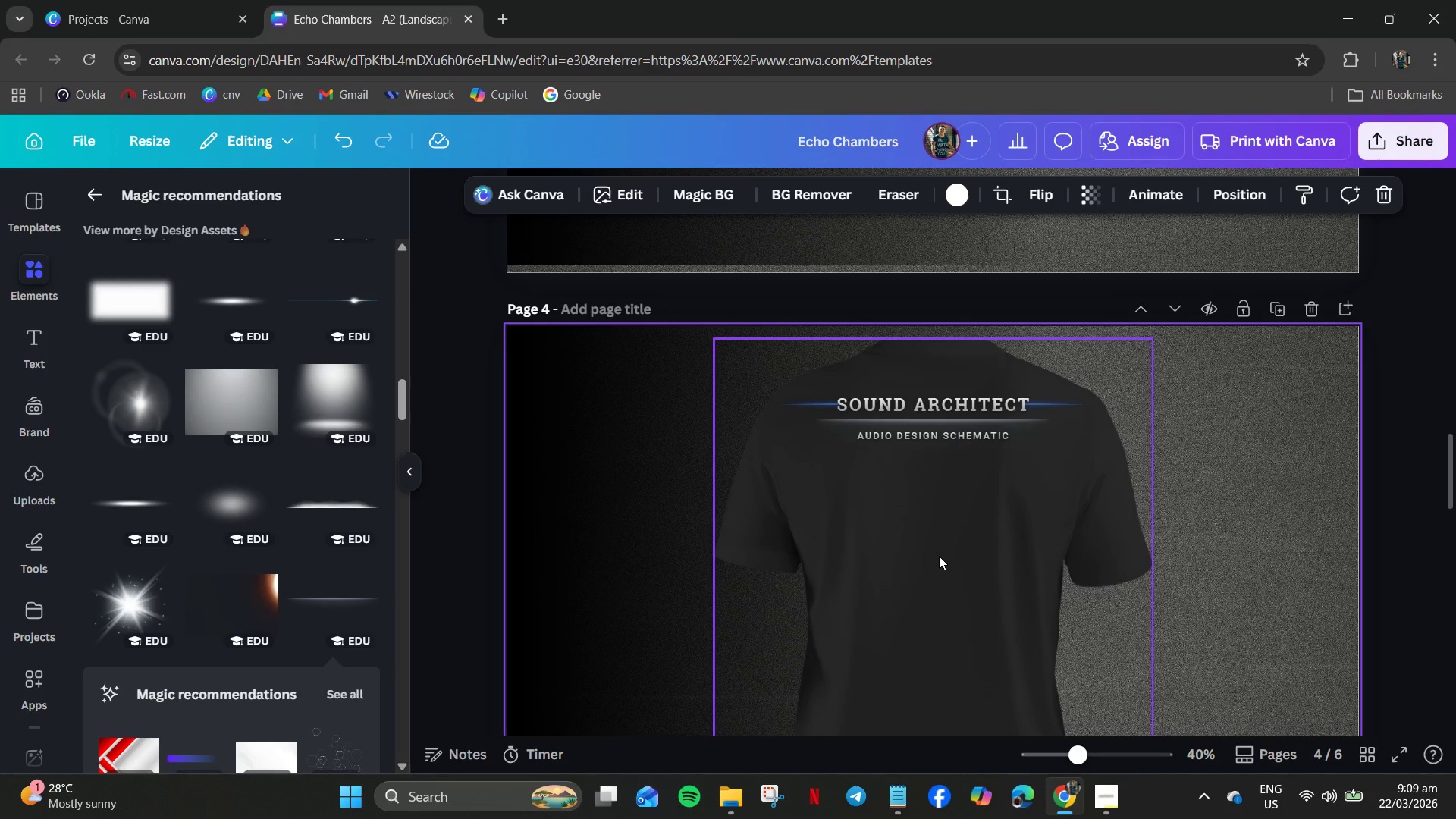 
wait(15.69)
 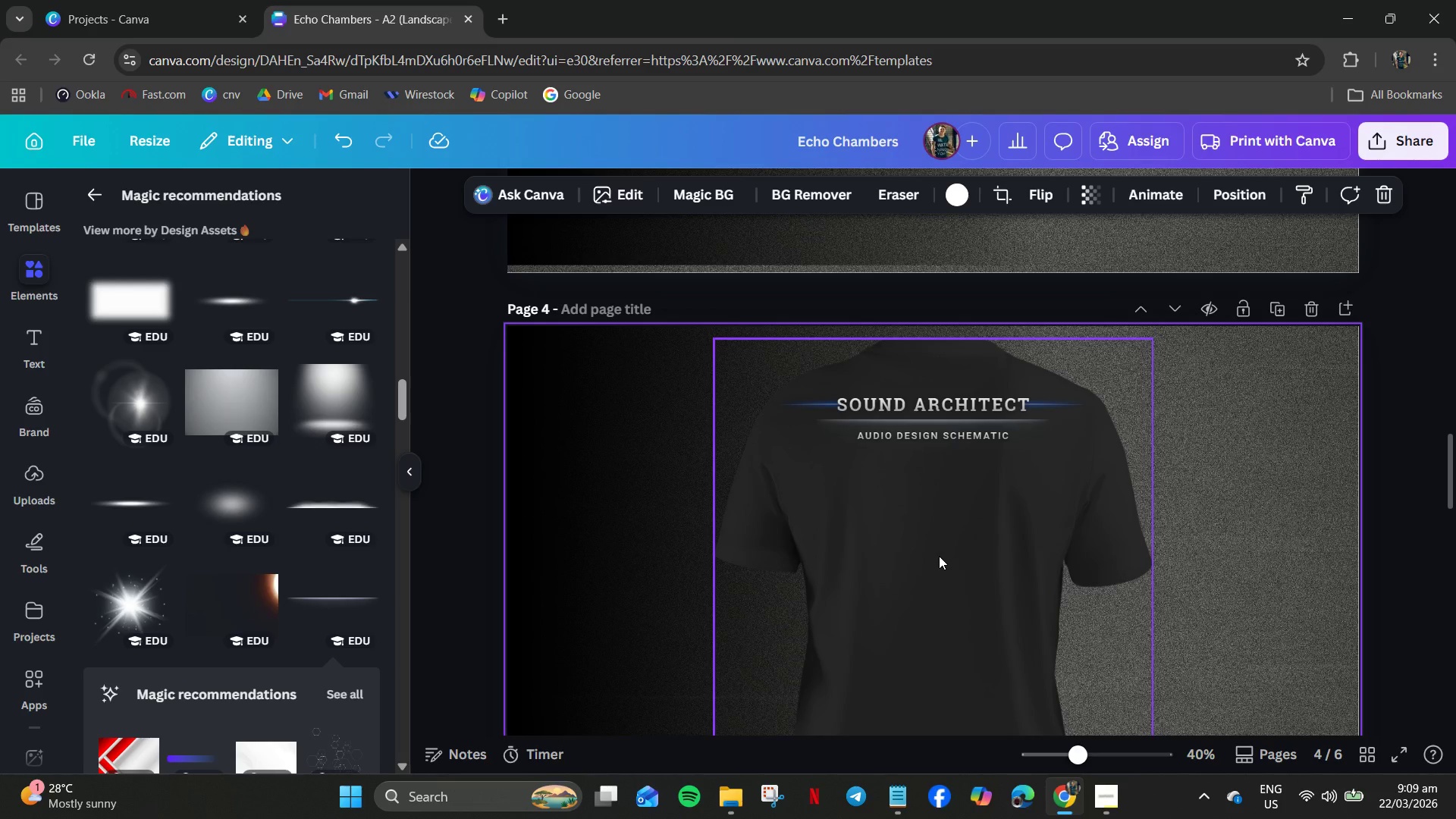 
hold_key(key=ControlLeft, duration=1.52)
scroll: coordinate [981, 426], scroll_direction: up, amount: 10.0
 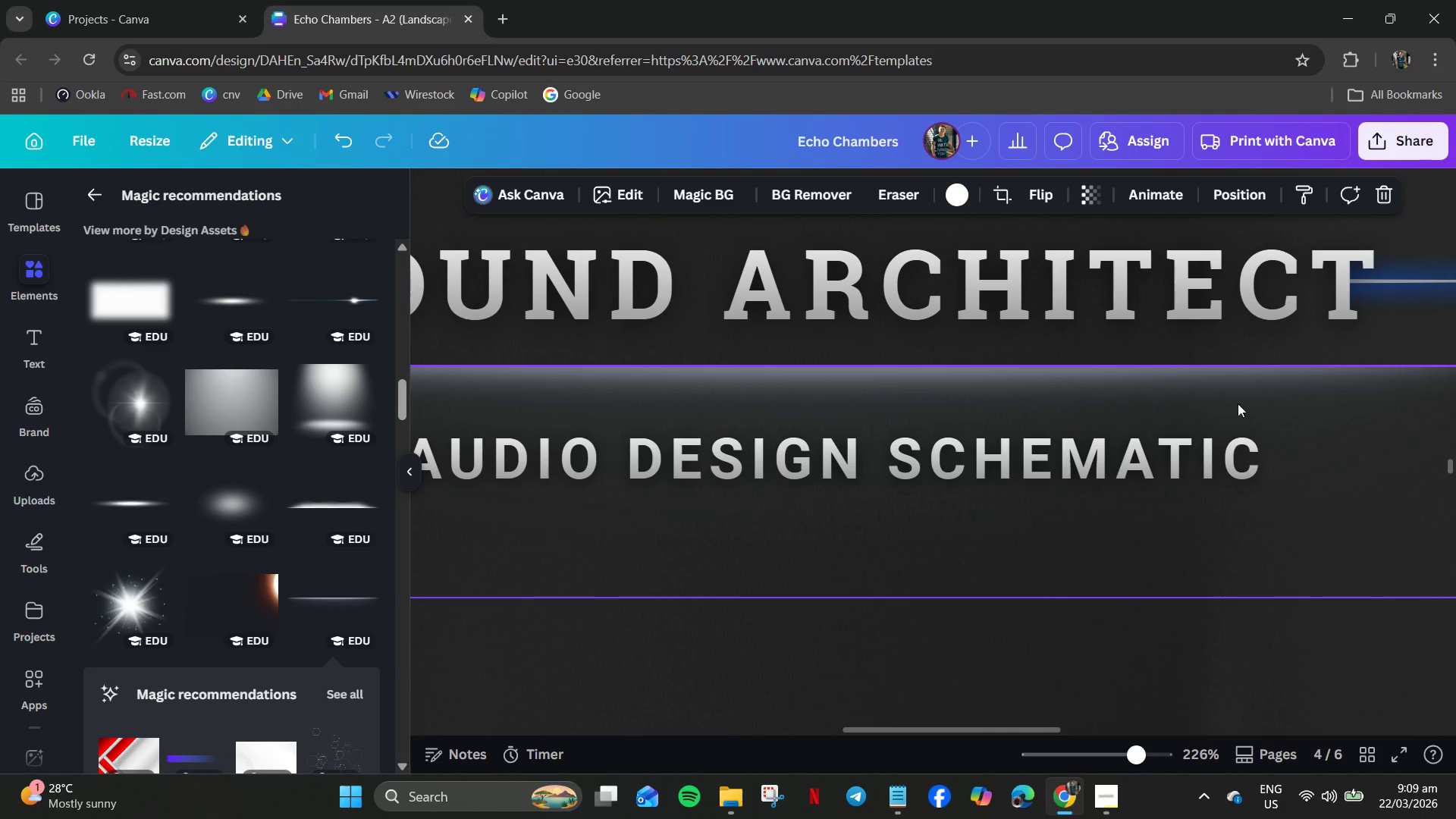 
left_click([1196, 387])
 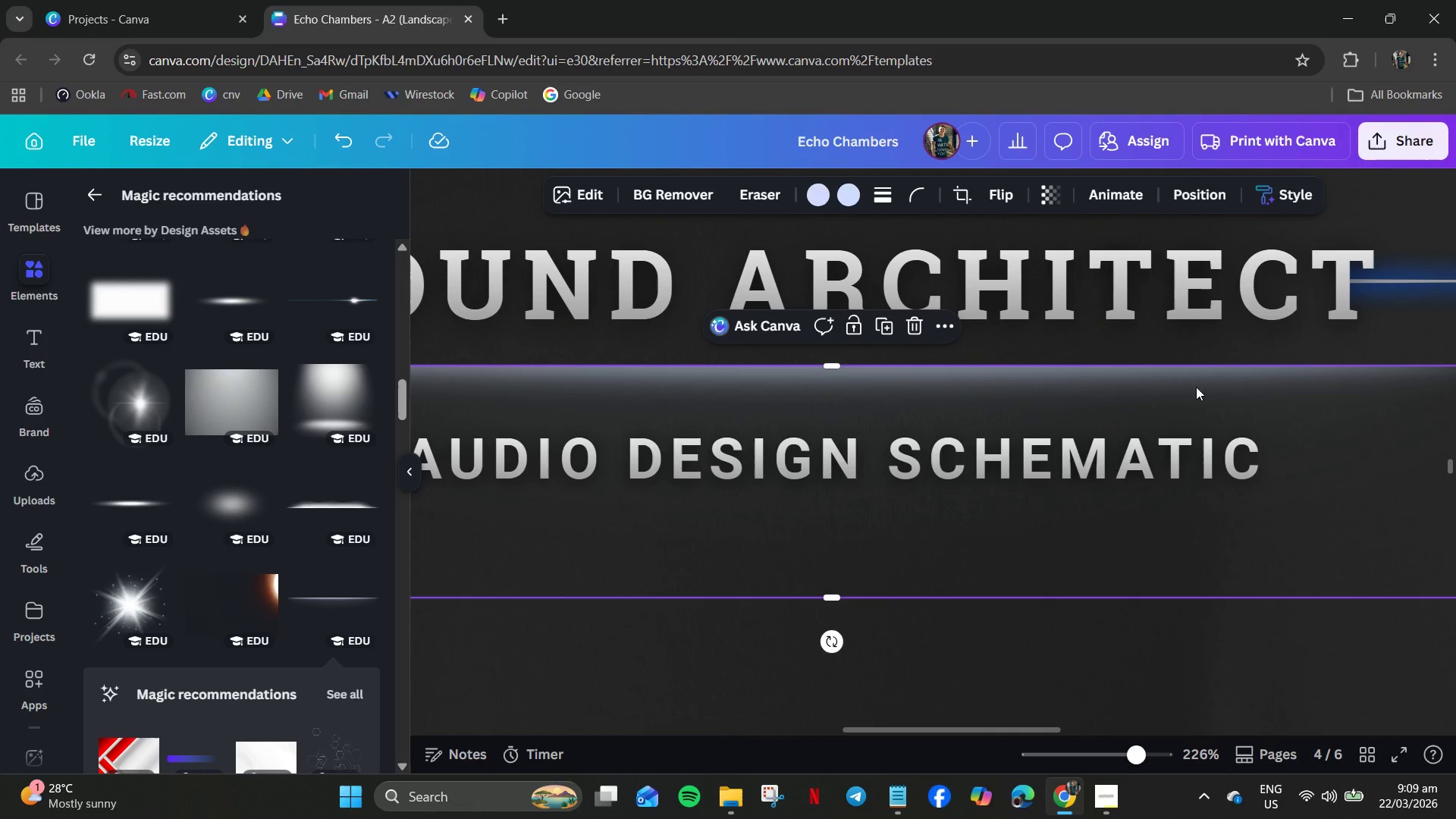 
key(Control+C)
 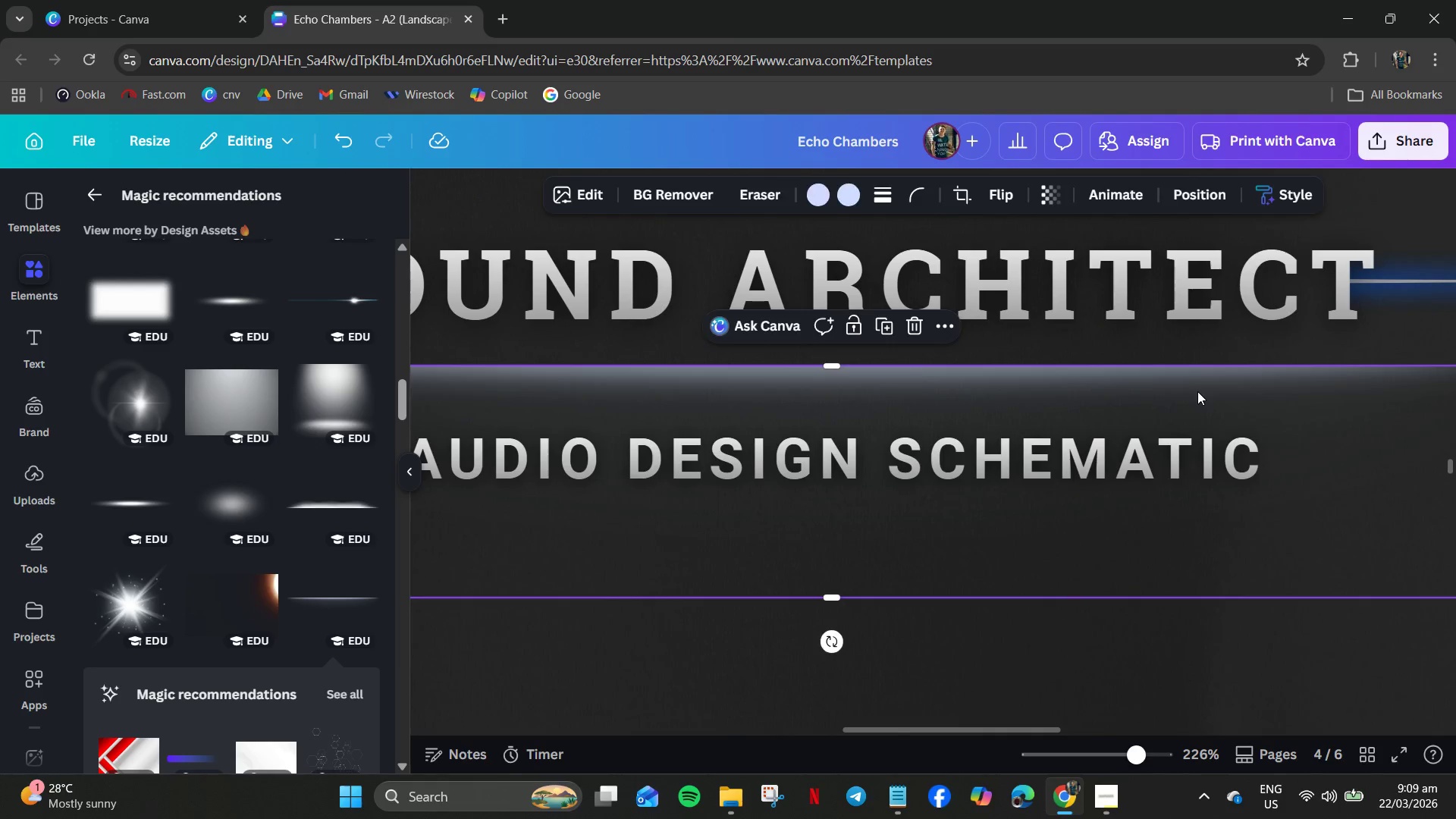 
key(Control+V)
 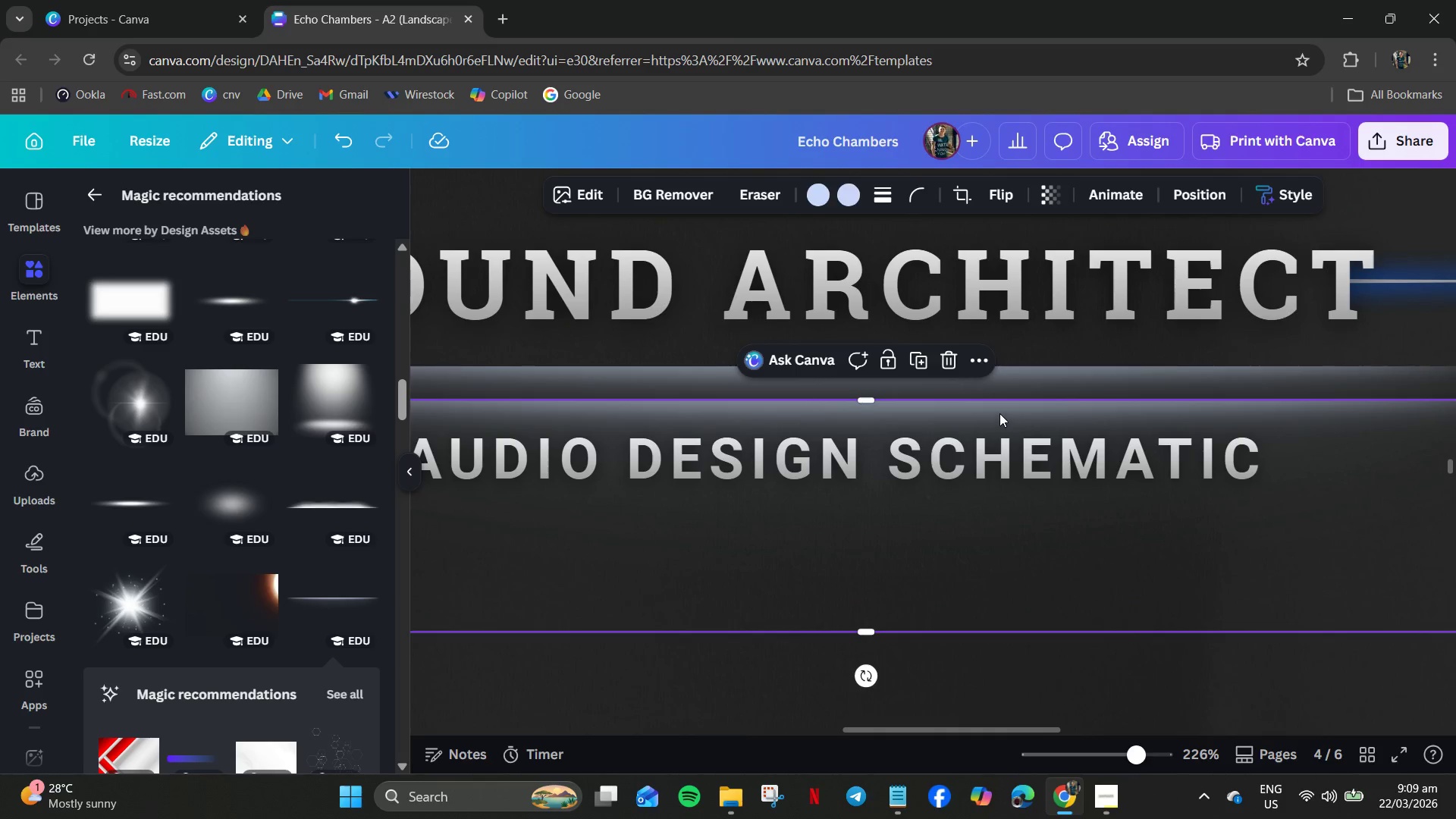 
left_click_drag(start_coordinate=[999, 413], to_coordinate=[950, 553])
 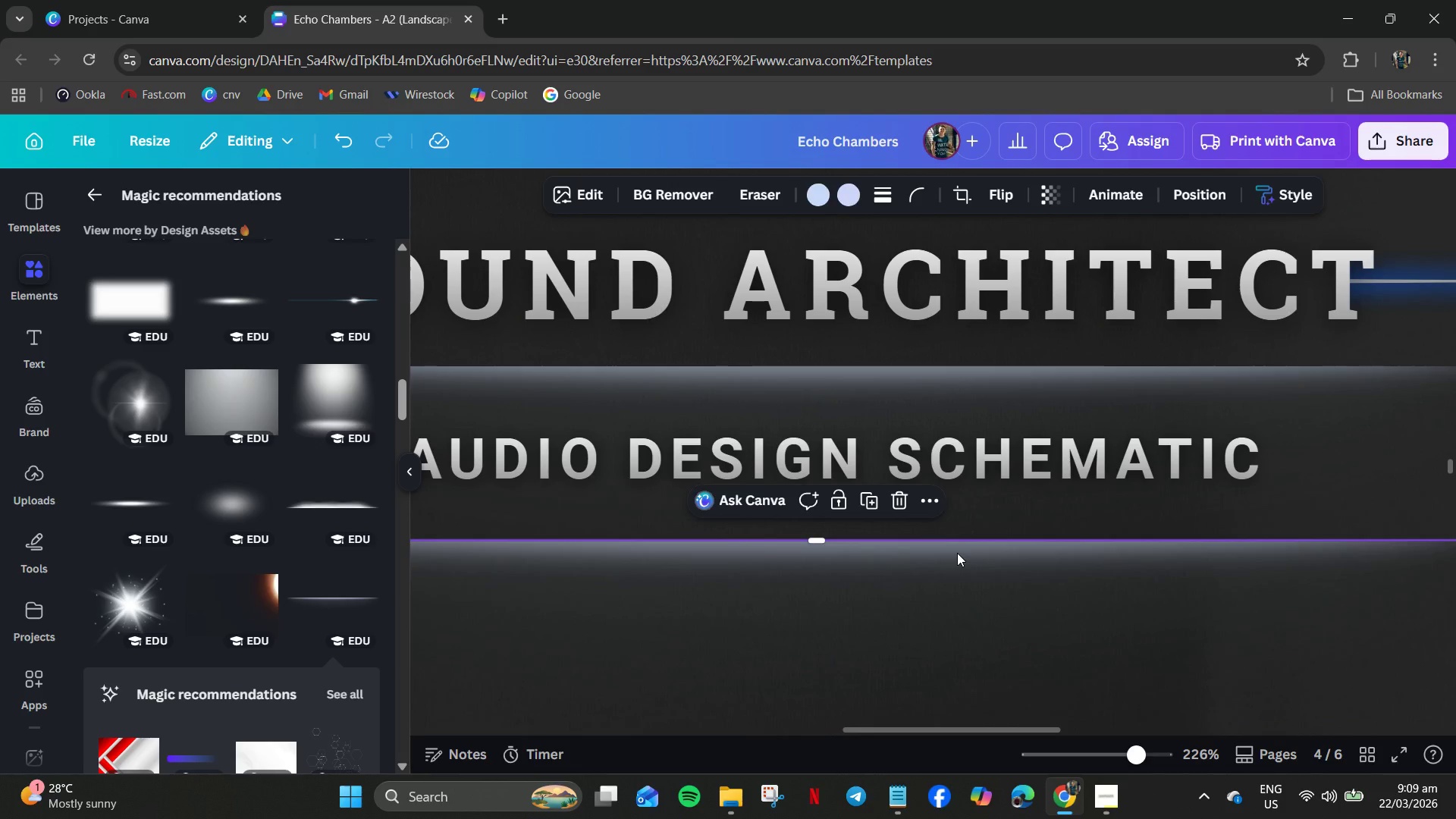 
hold_key(key=ControlLeft, duration=0.97)
scroll: coordinate [965, 557], scroll_direction: down, amount: 5.0
 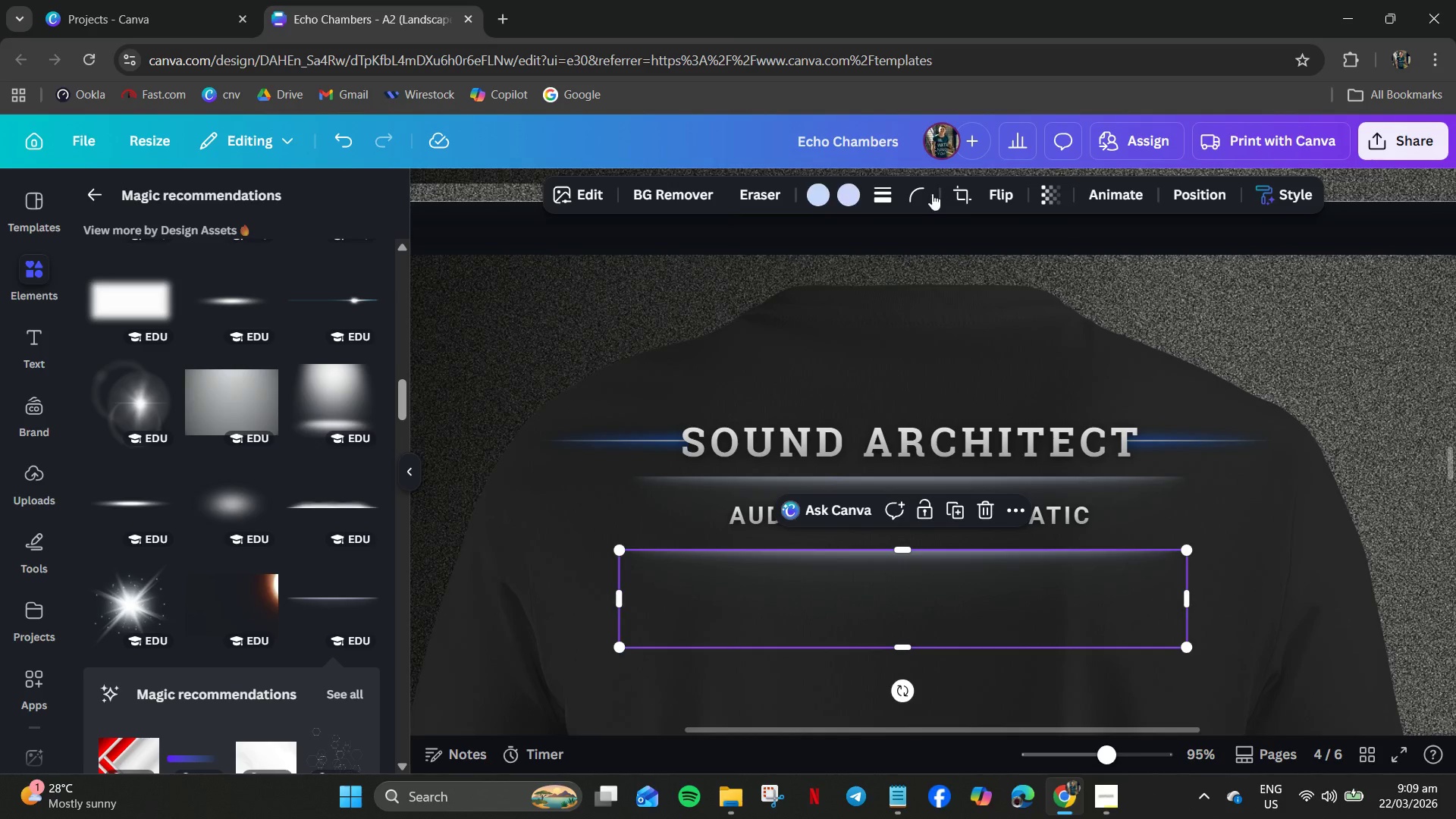 
left_click([953, 196])
 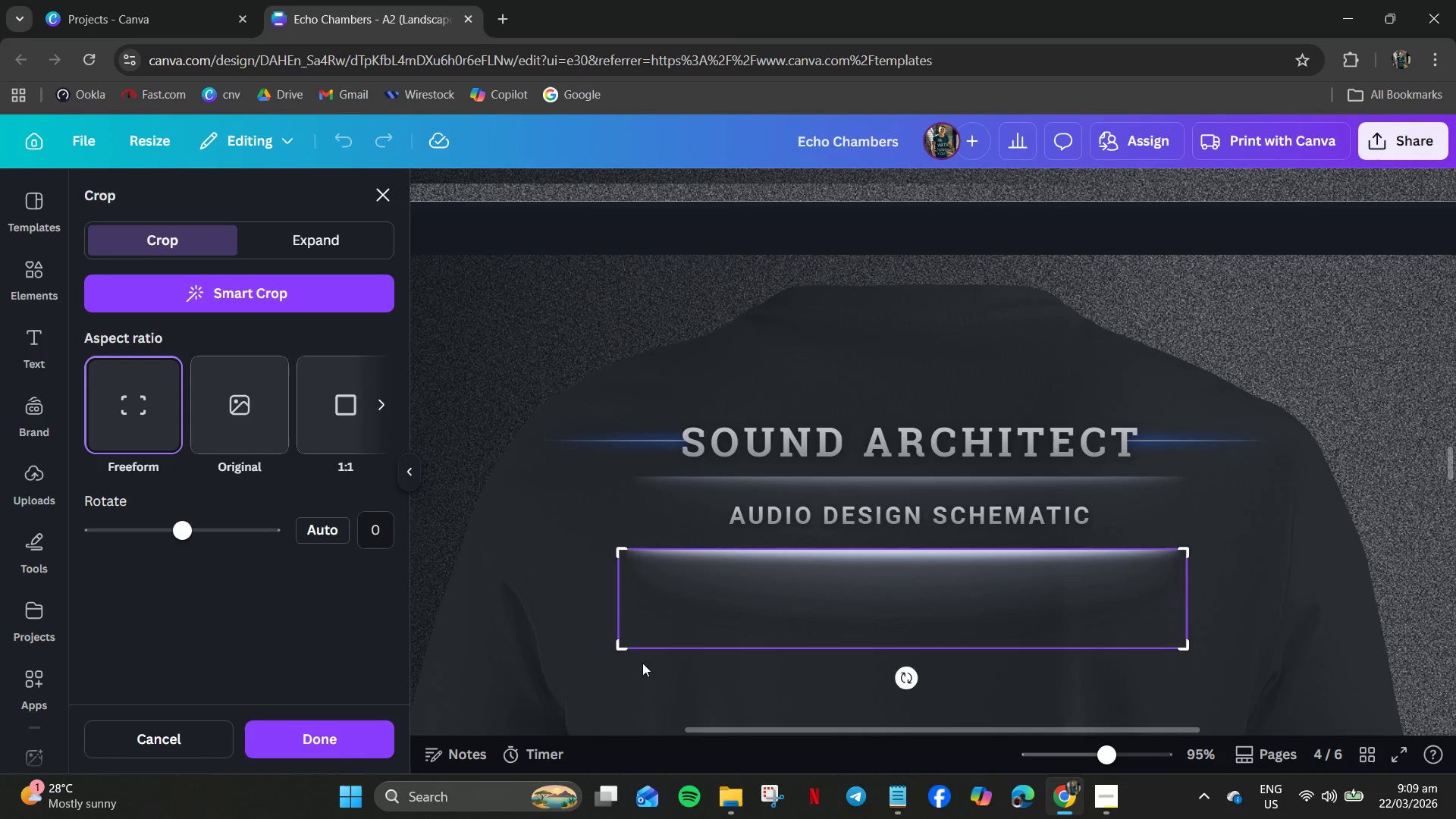 
left_click_drag(start_coordinate=[620, 650], to_coordinate=[1085, 564])
 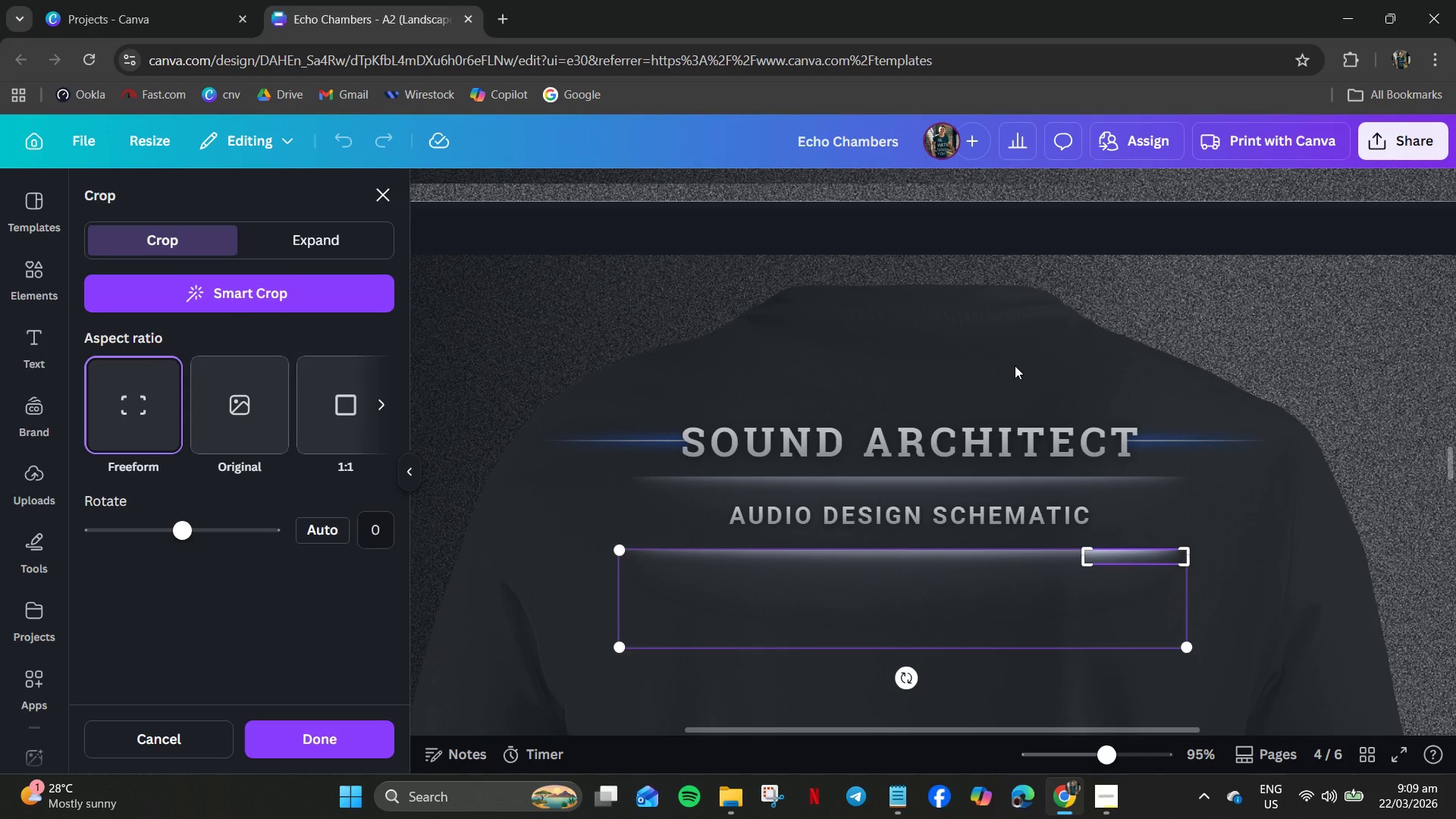 
wait(7.2)
 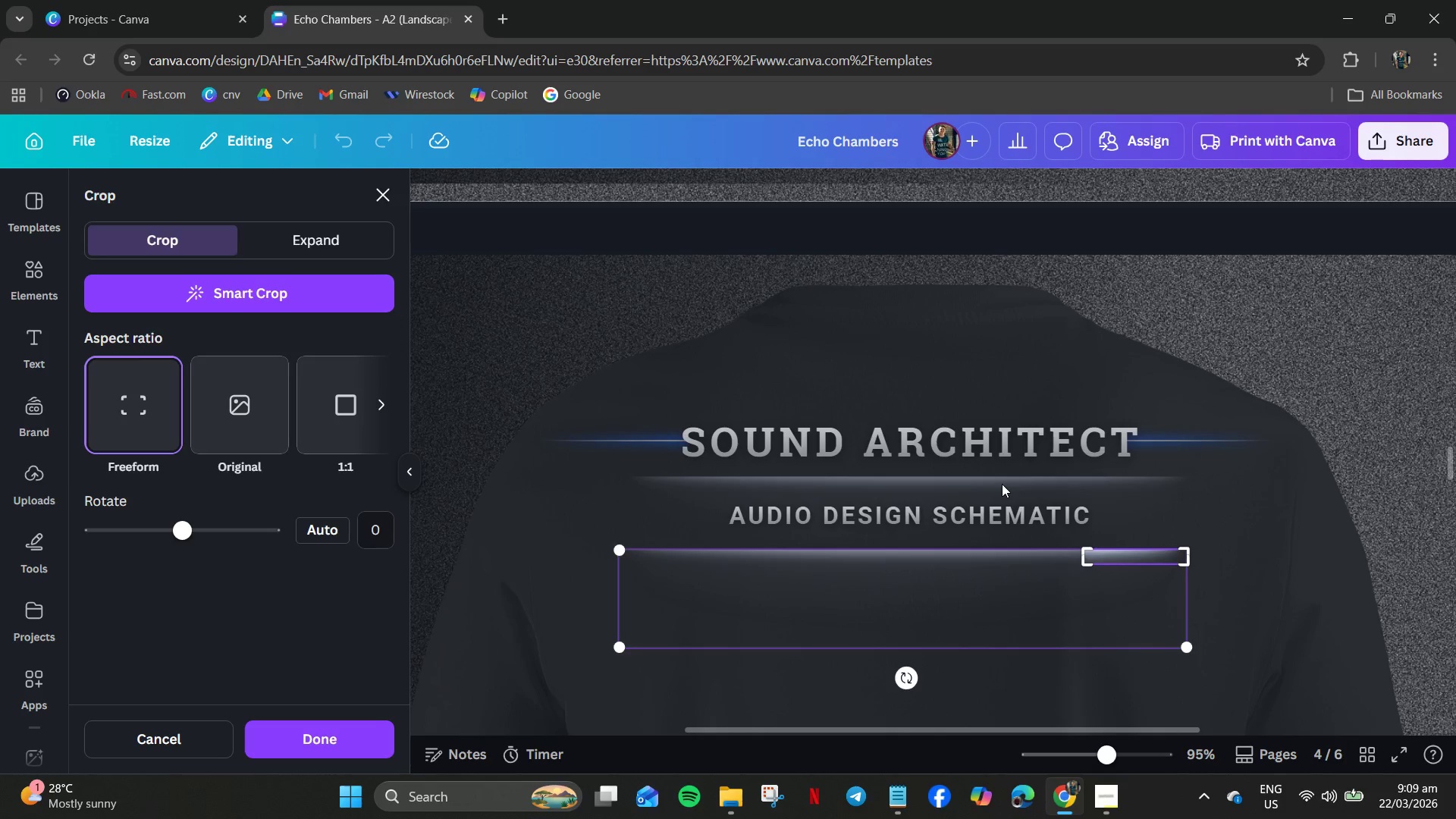 
left_click_drag(start_coordinate=[337, 510], to_coordinate=[341, 659])
 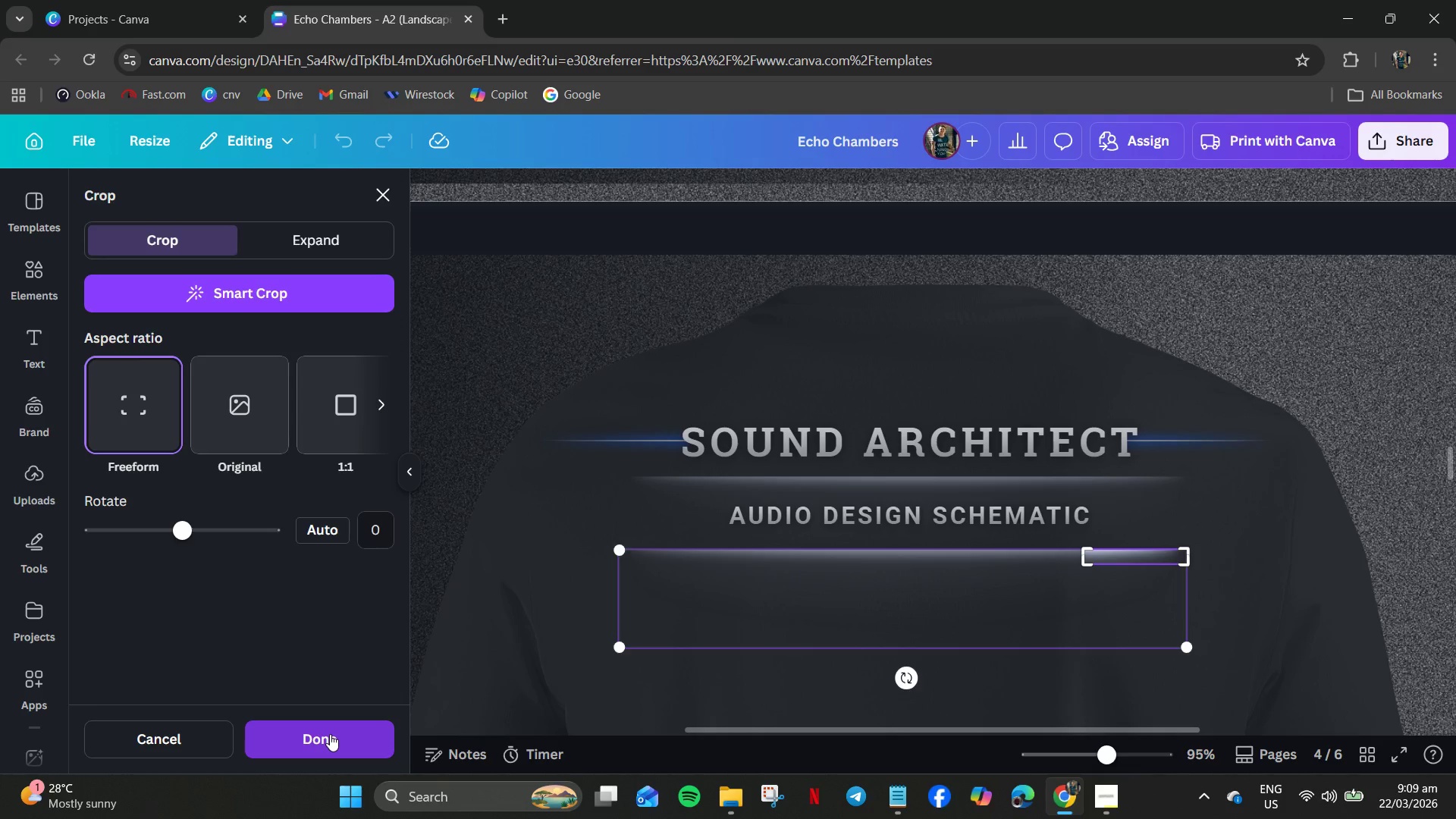 
left_click([329, 735])
 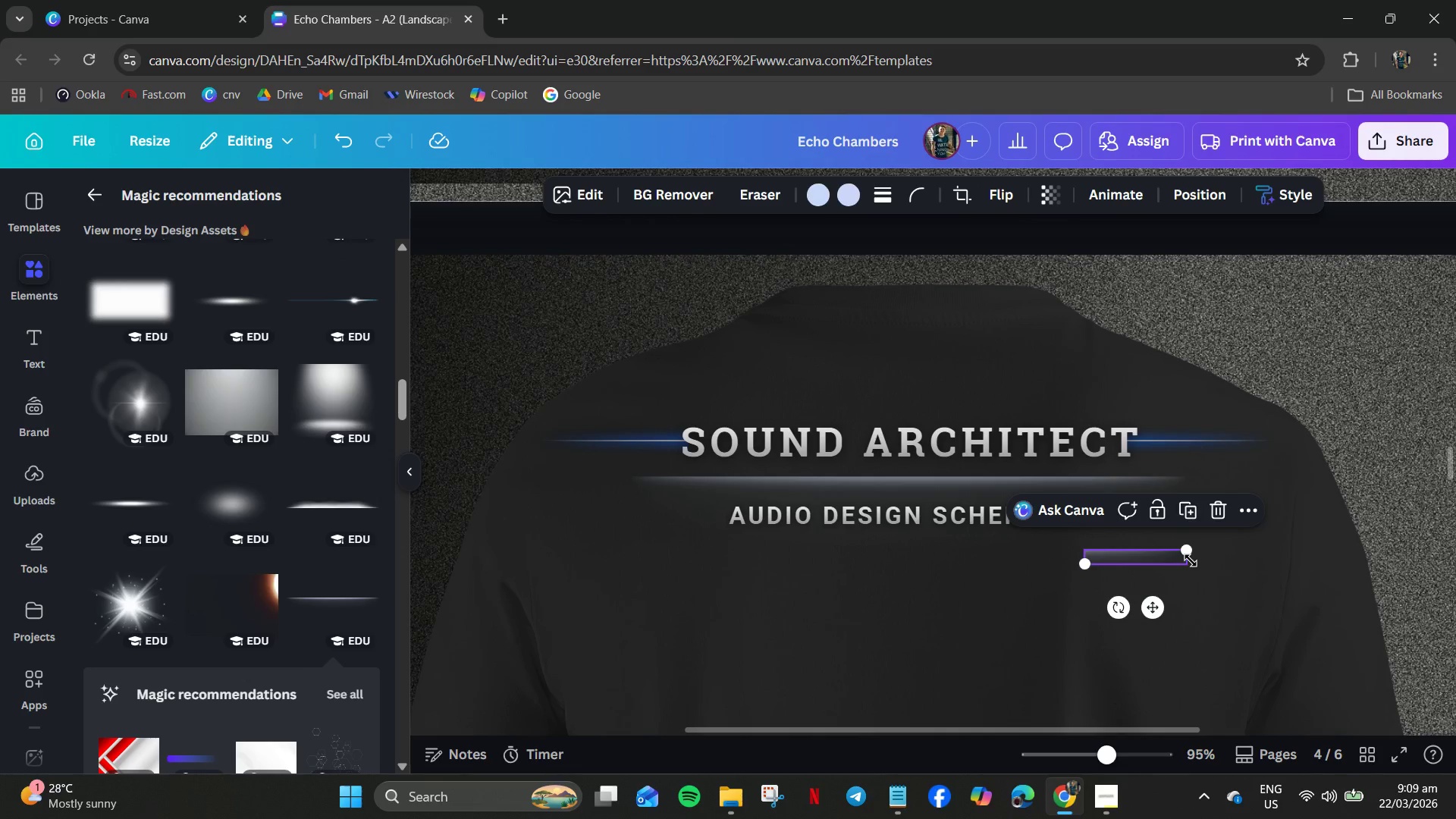 
key(Delete)
 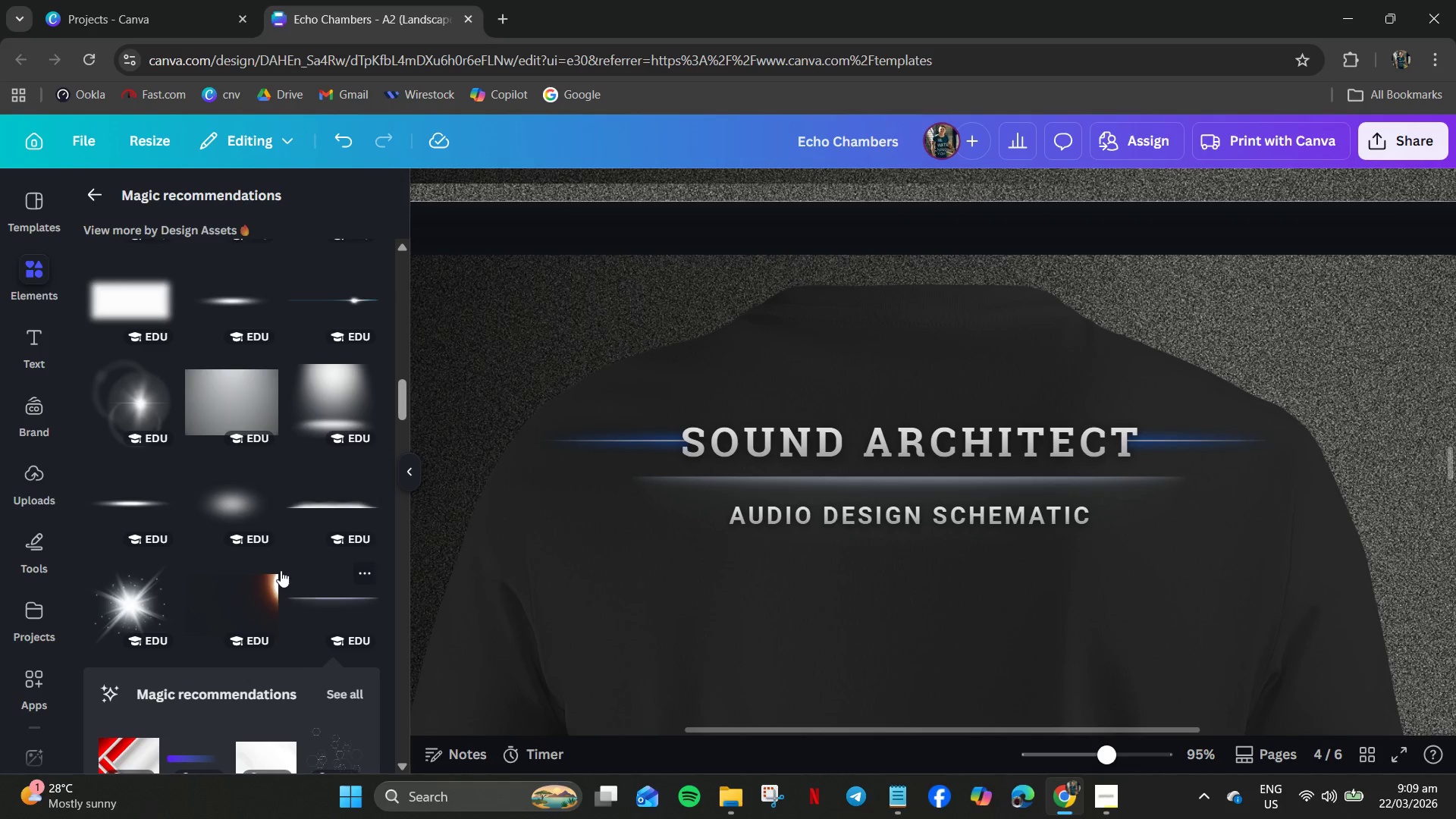 
scroll: coordinate [340, 293], scroll_direction: up, amount: 26.0
 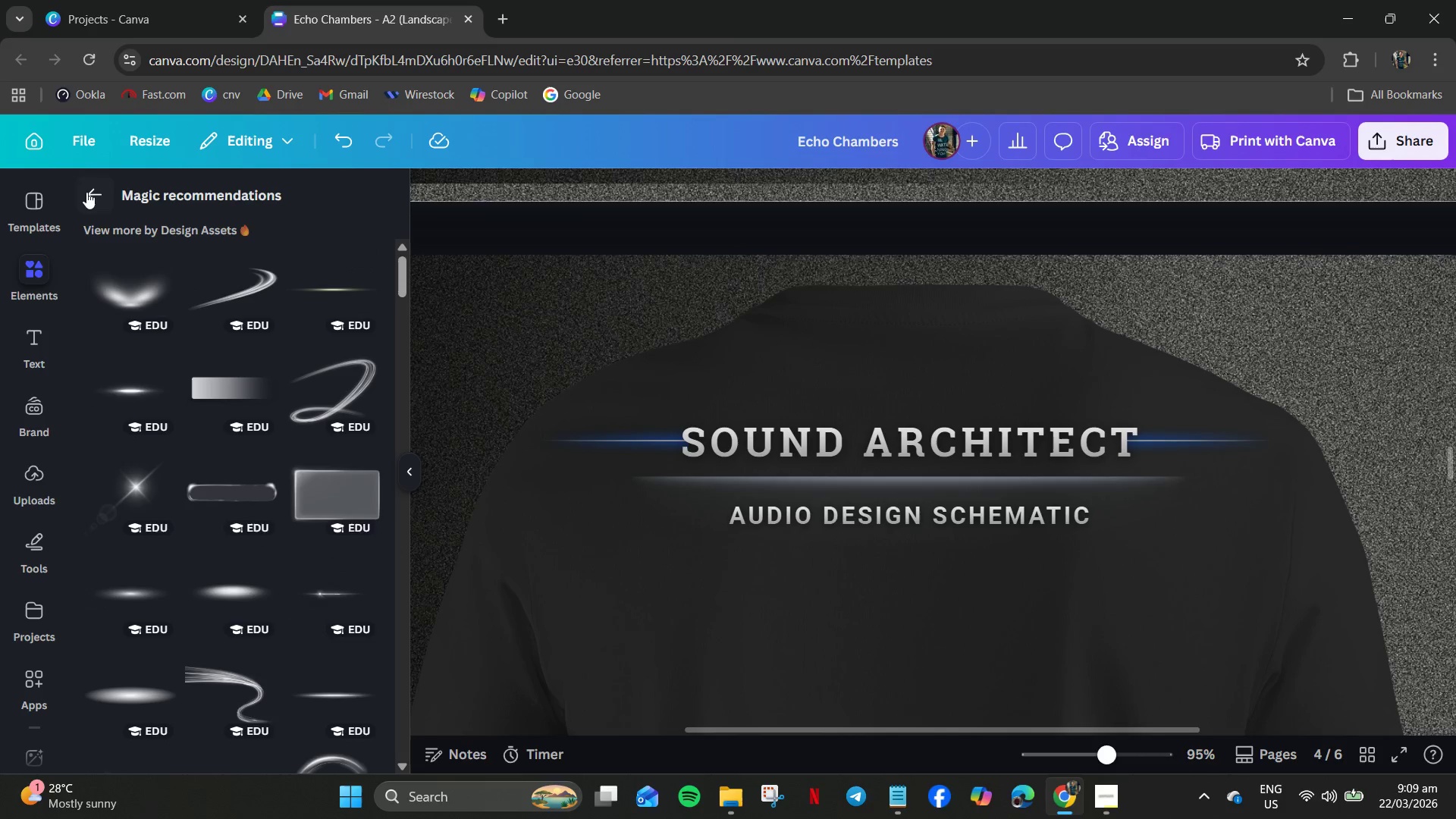 
left_click([90, 200])
 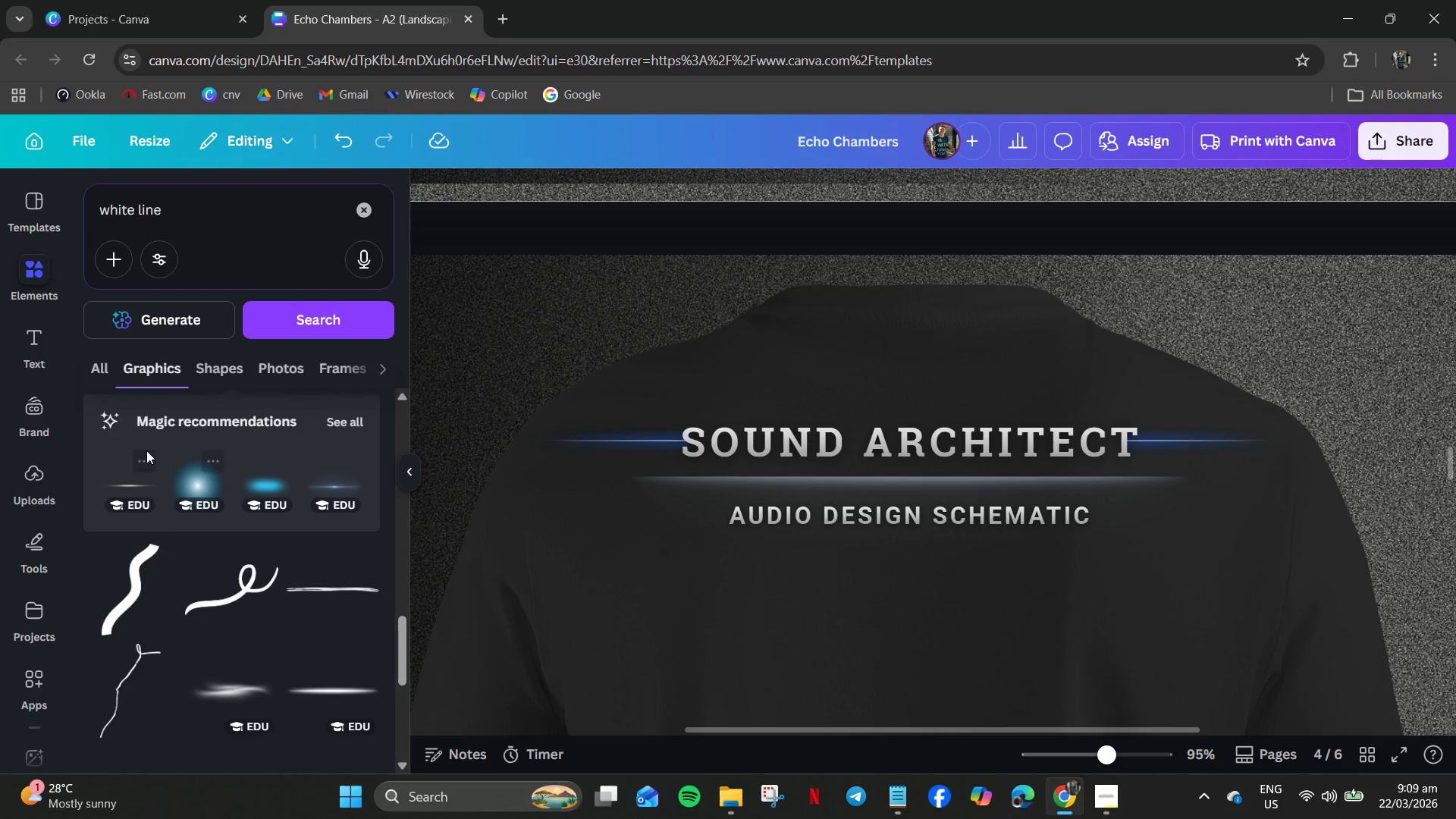 
scroll: coordinate [146, 450], scroll_direction: down, amount: 8.0
 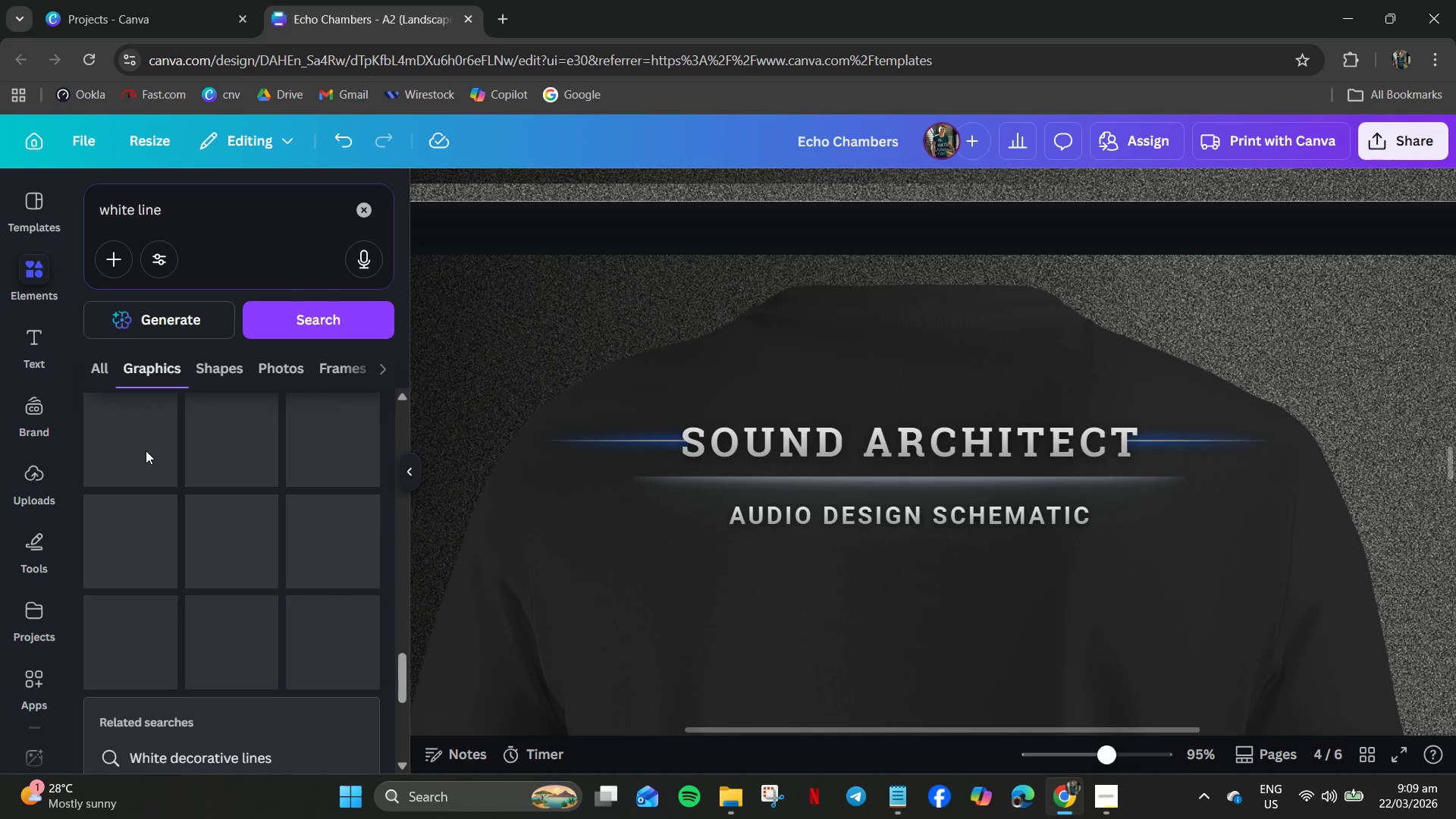 
scroll: coordinate [240, 577], scroll_direction: up, amount: 11.0
 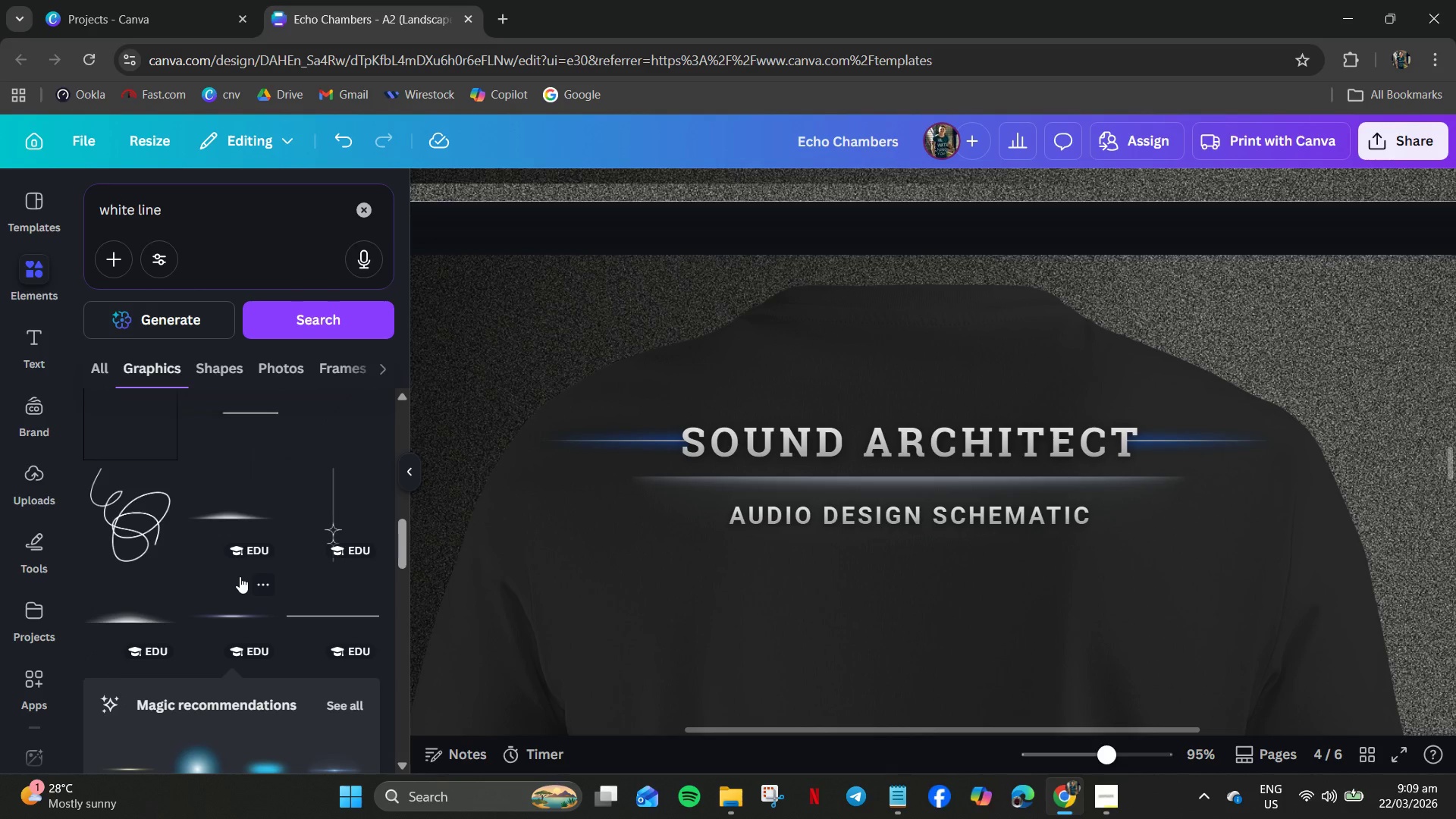 
scroll: coordinate [237, 579], scroll_direction: down, amount: 1.0
 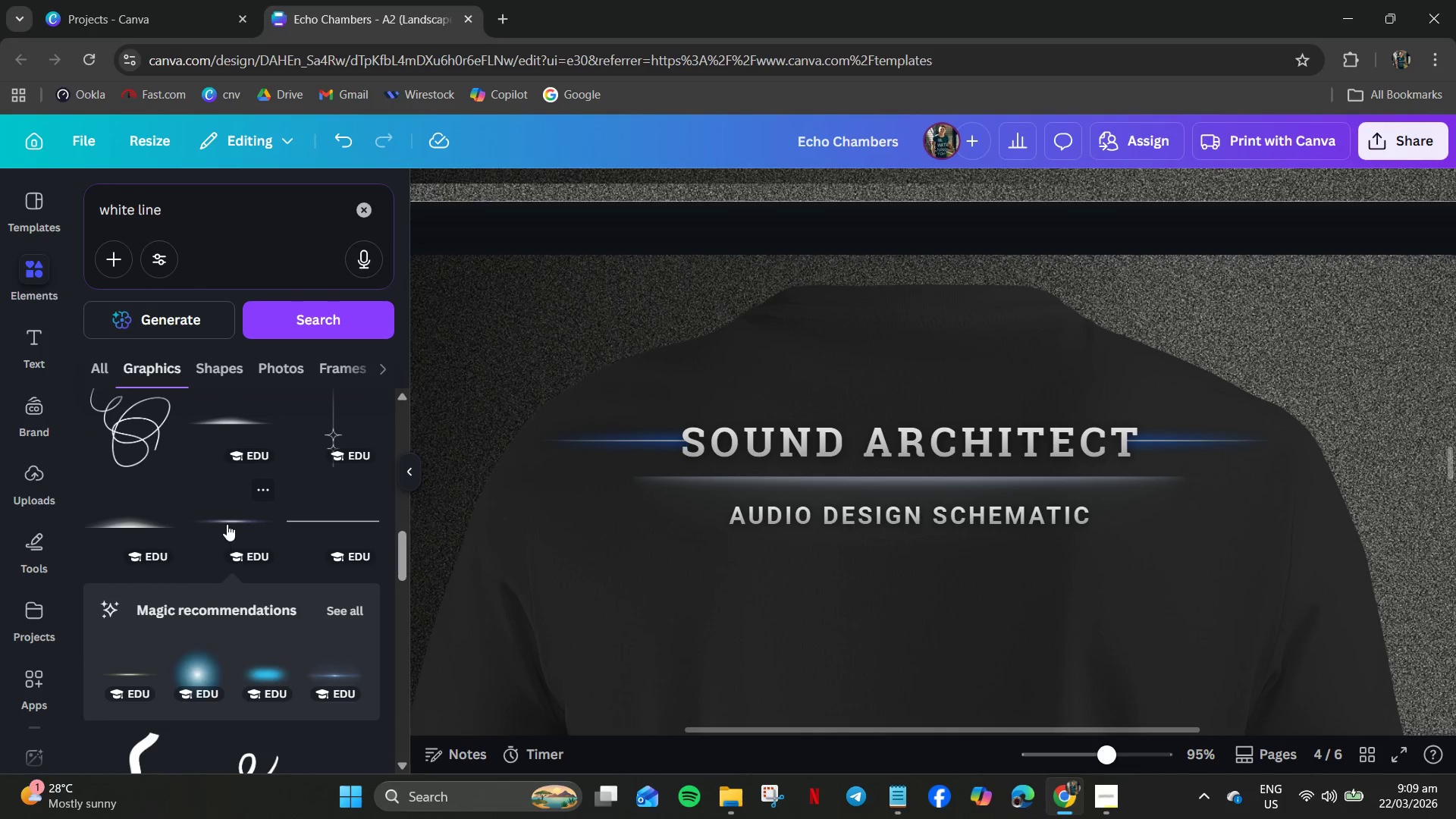 
left_click([227, 523])
 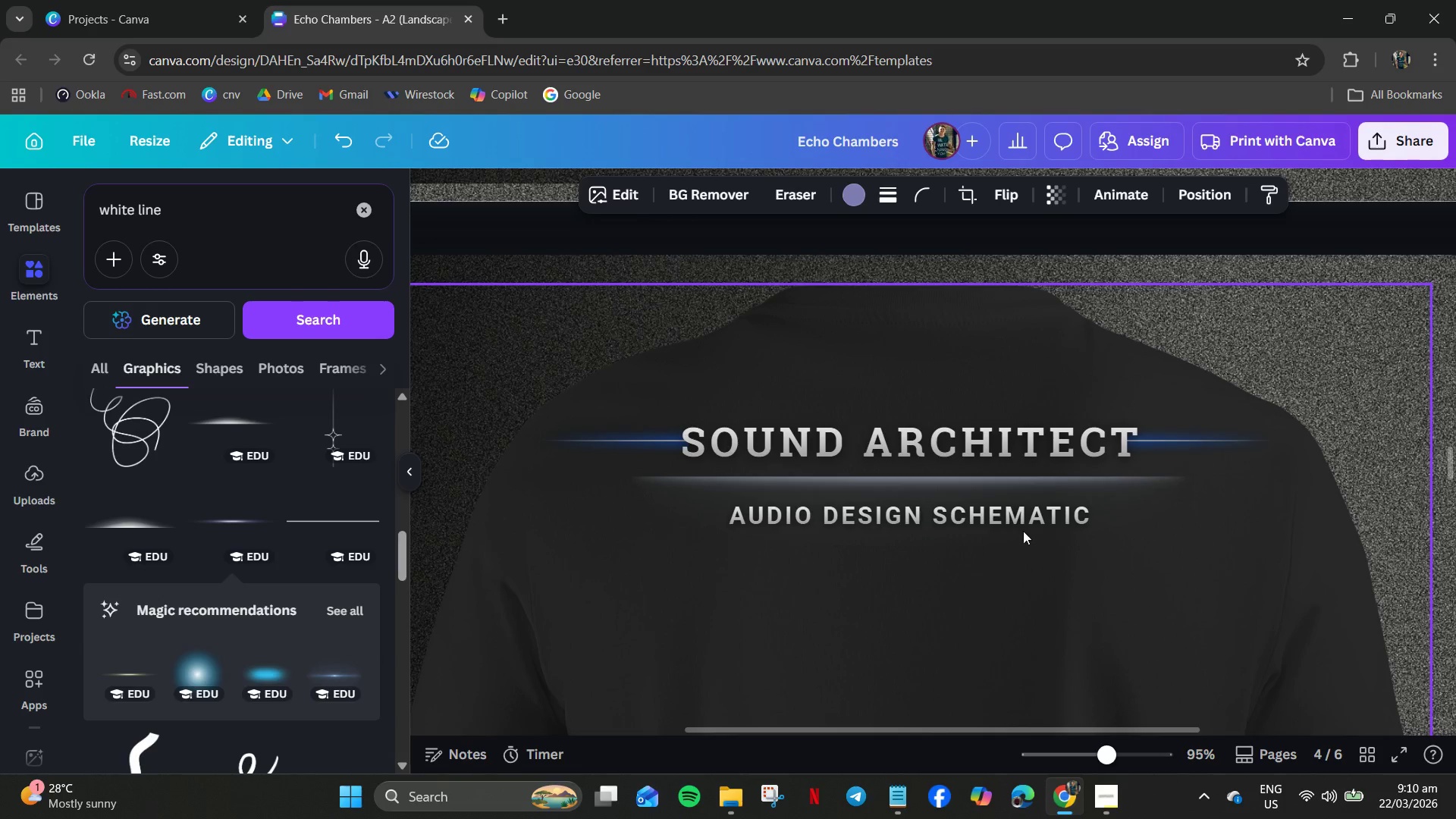 
hold_key(key=ControlLeft, duration=0.62)
scroll: coordinate [1003, 610], scroll_direction: down, amount: 6.0
 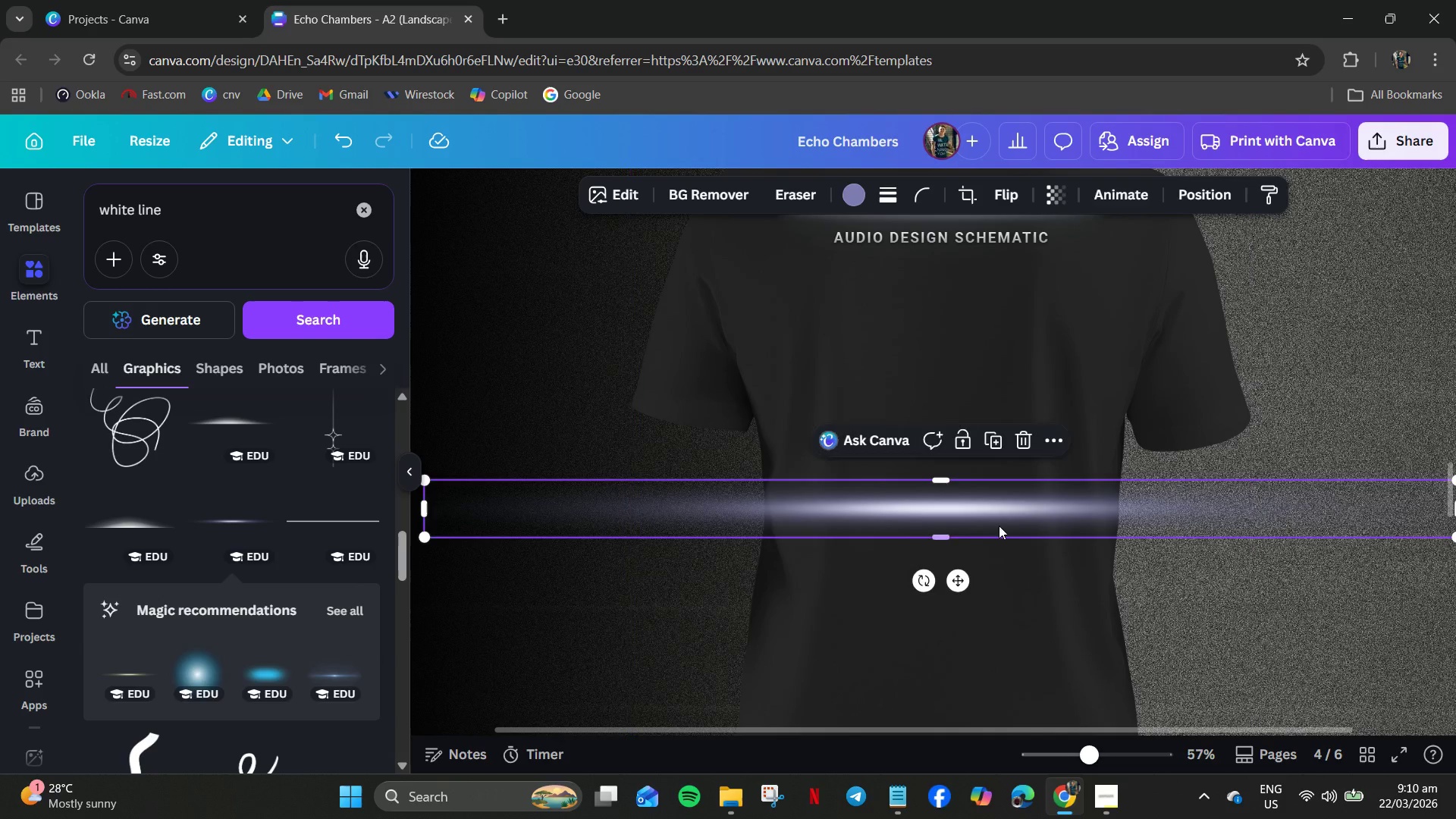 
left_click([999, 526])
 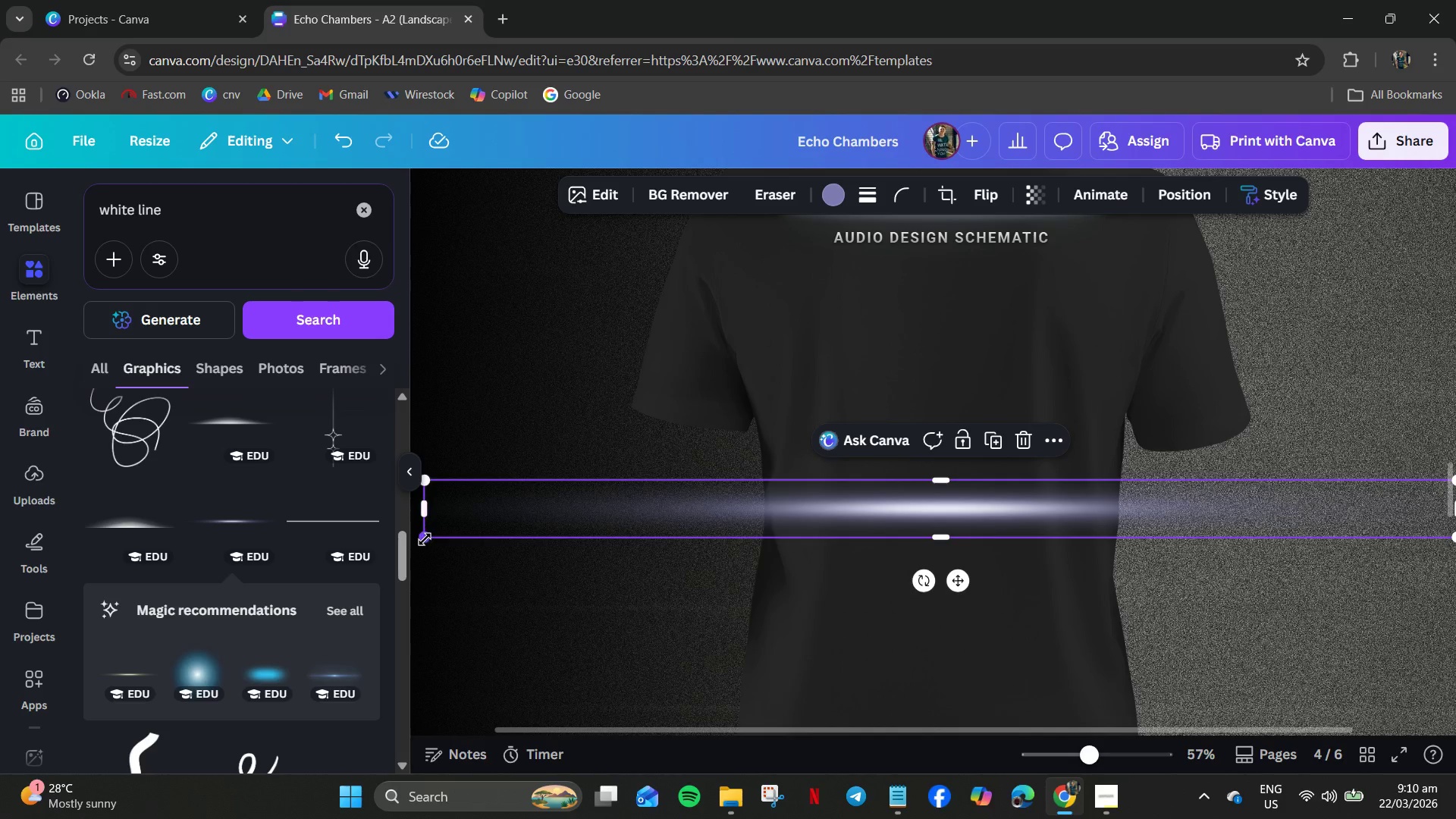 
left_click_drag(start_coordinate=[425, 539], to_coordinate=[1200, 494])
 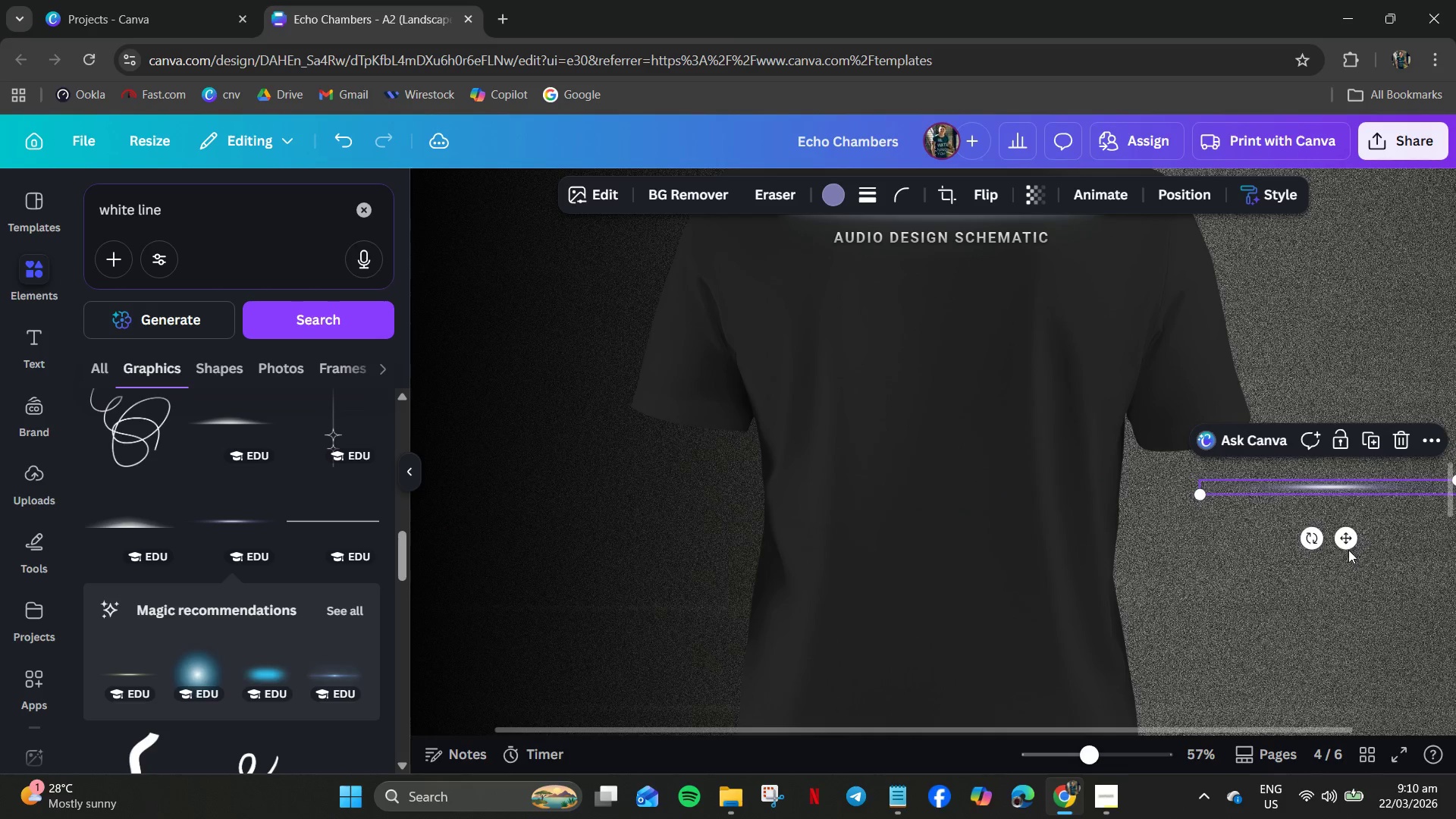 
left_click_drag(start_coordinate=[1348, 543], to_coordinate=[1050, 350])
 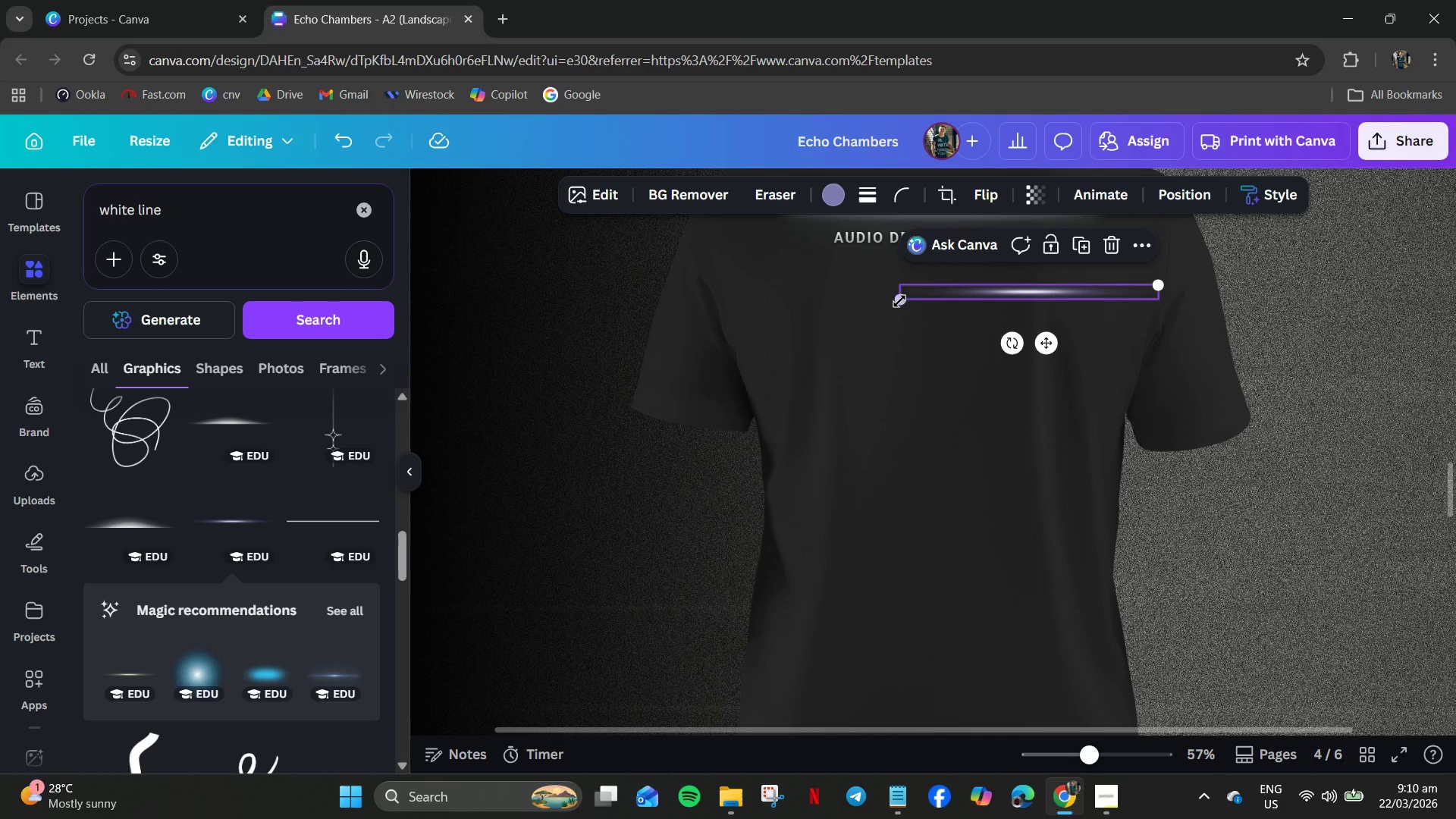 
left_click_drag(start_coordinate=[900, 301], to_coordinate=[1002, 288])
 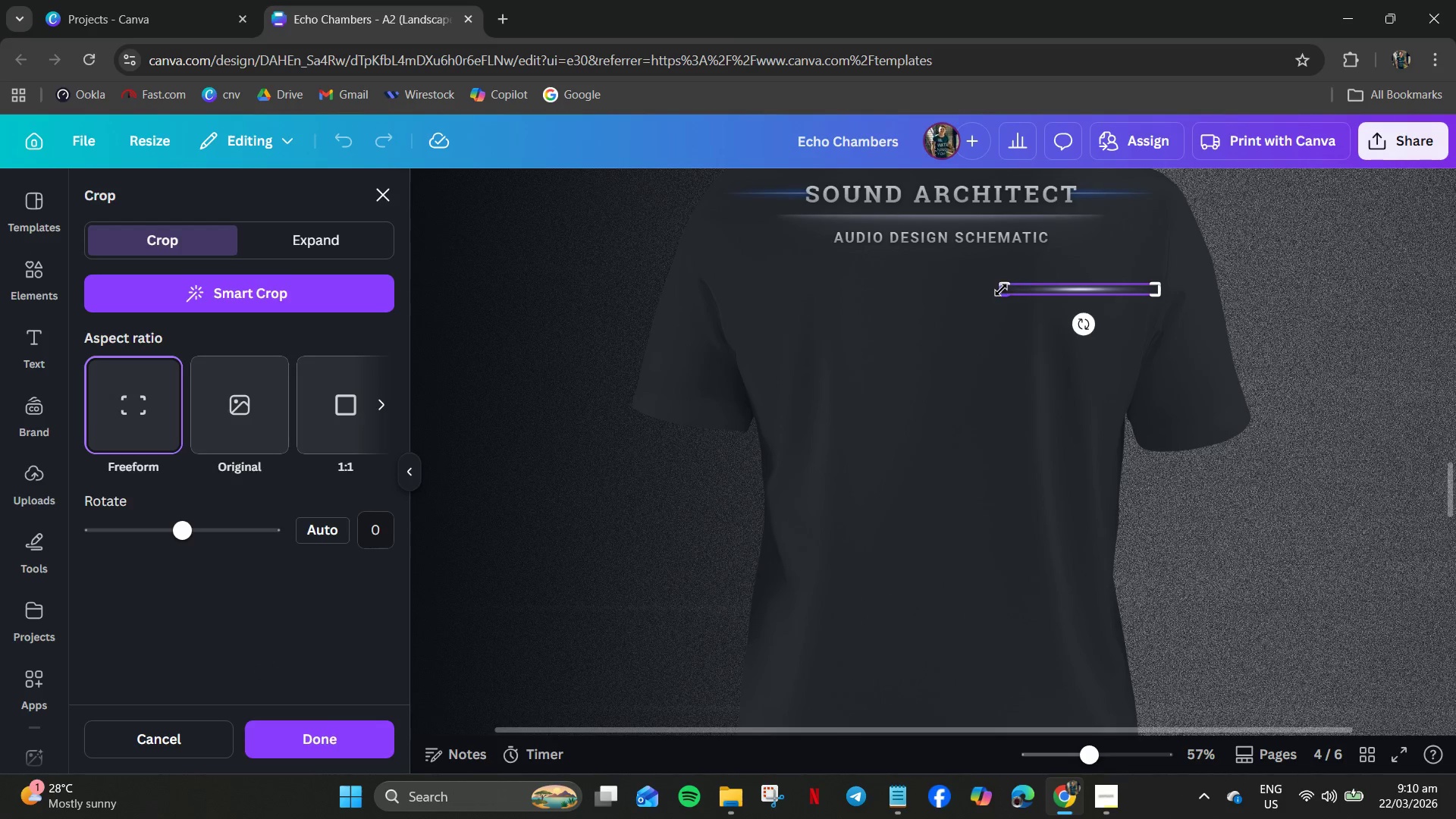 
left_click_drag(start_coordinate=[1000, 290], to_coordinate=[1050, 285])
 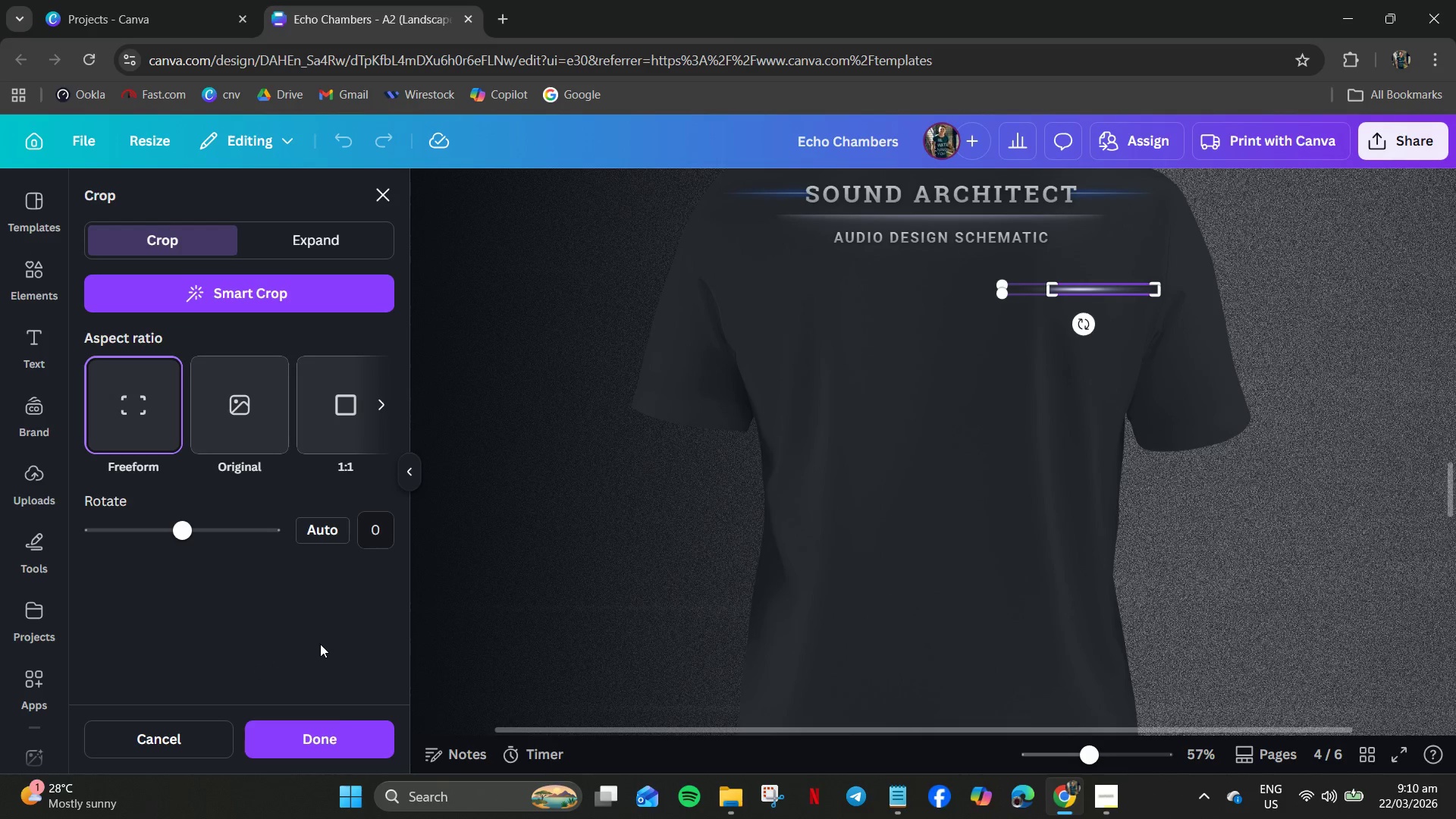 
left_click([336, 728])
 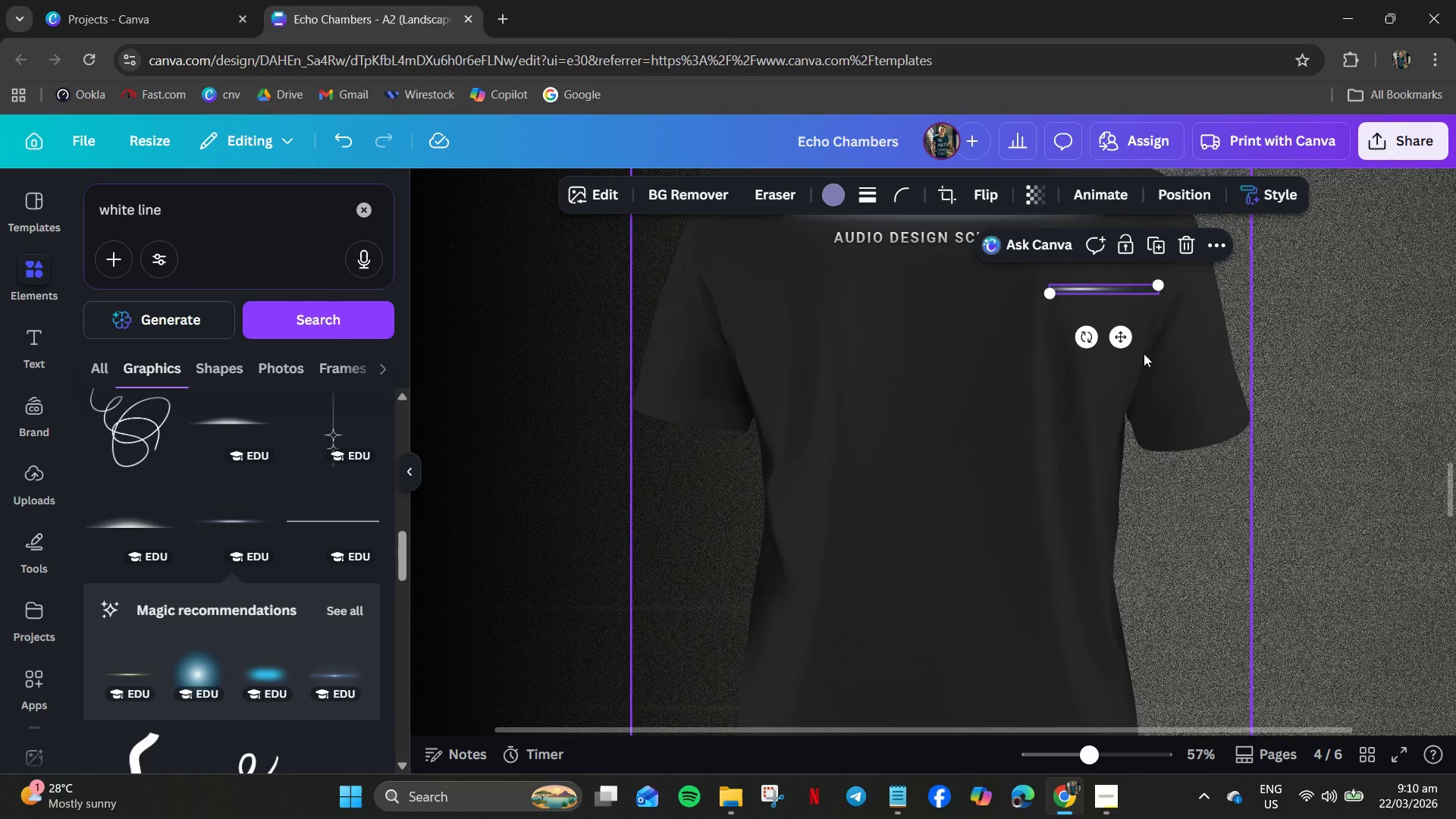 
hold_key(key=ControlLeft, duration=1.0)
scroll: coordinate [1073, 316], scroll_direction: up, amount: 8.0
 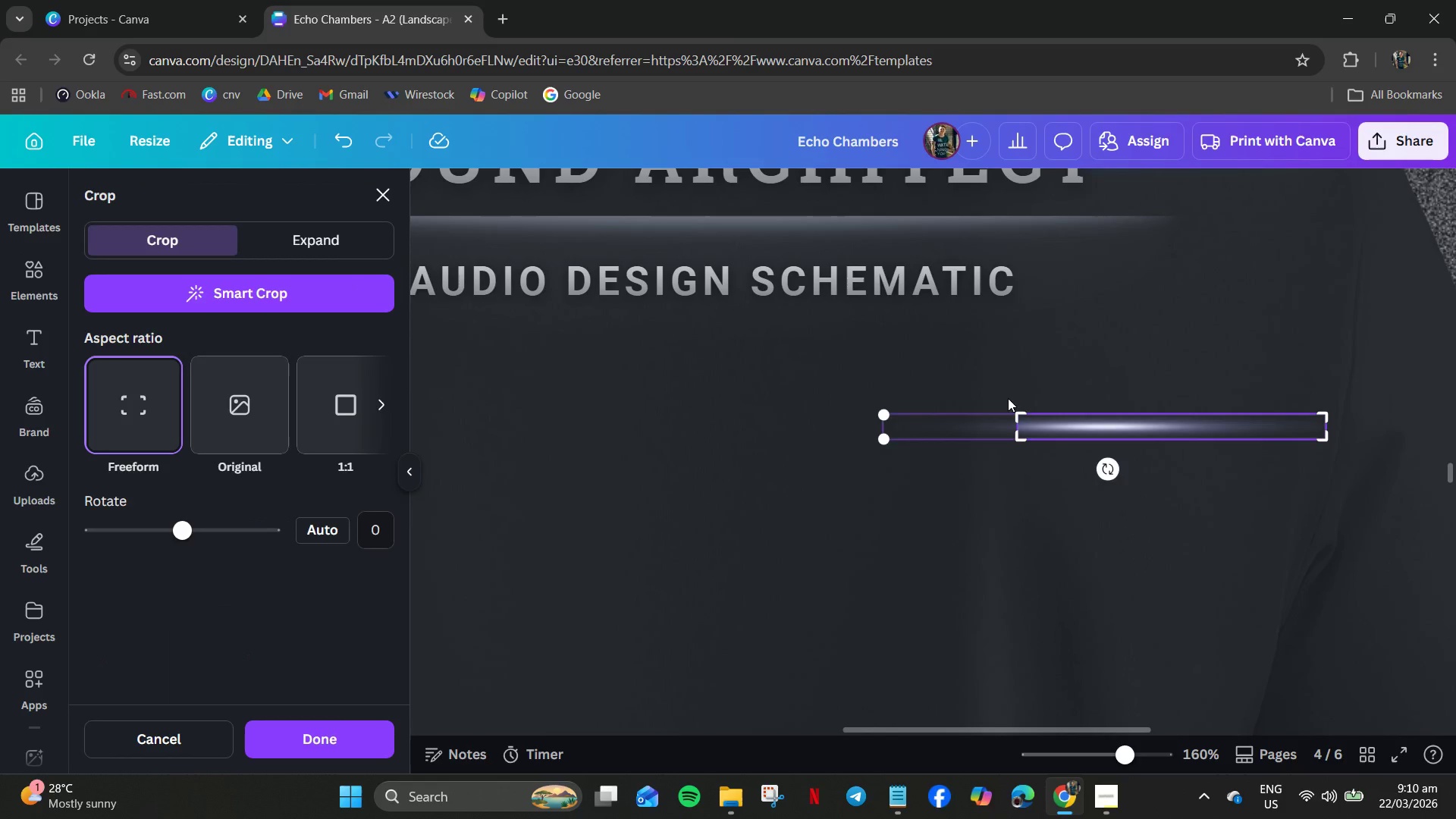 
left_click_drag(start_coordinate=[1017, 438], to_coordinate=[1071, 438])
 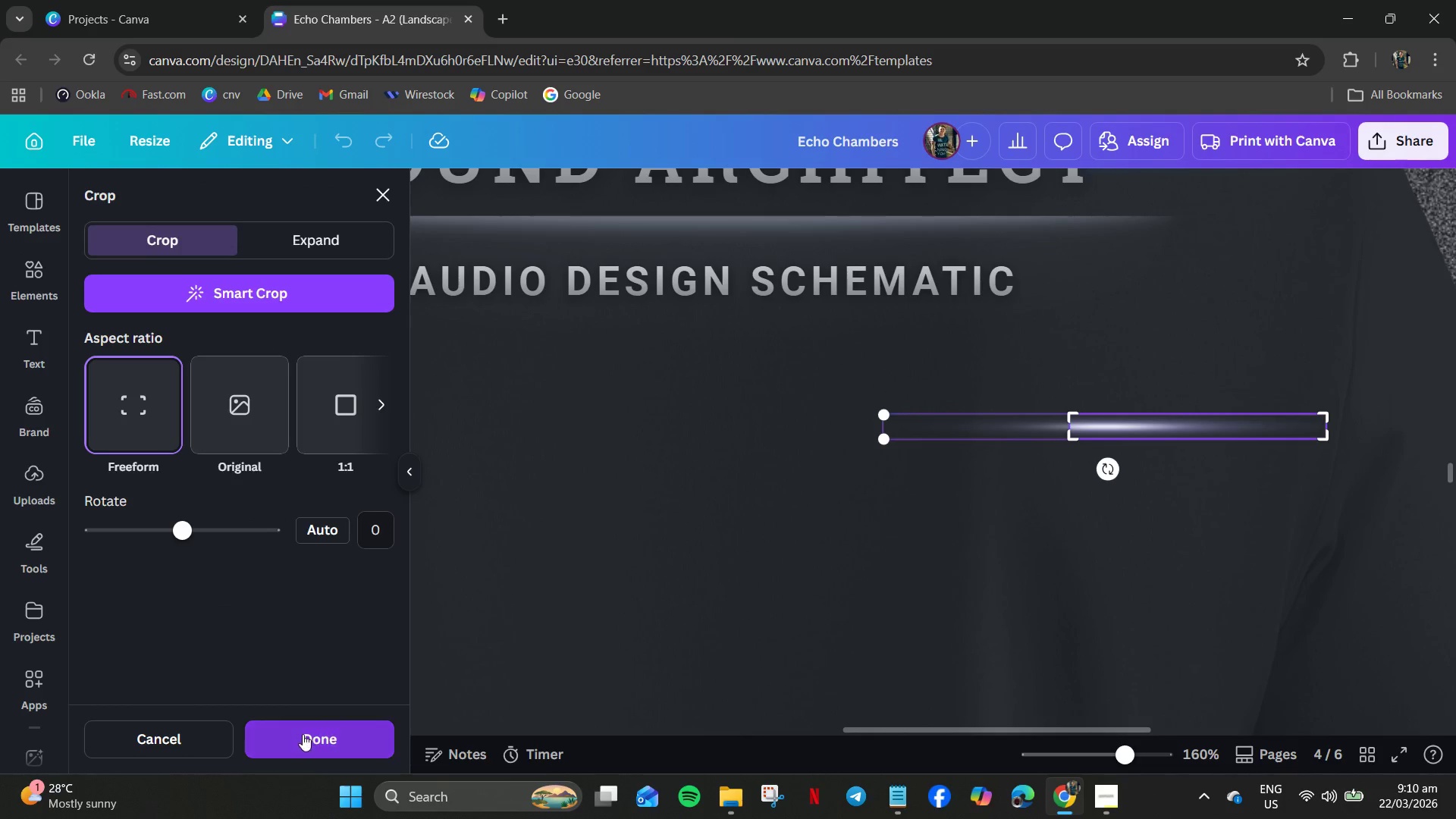 
left_click([303, 733])
 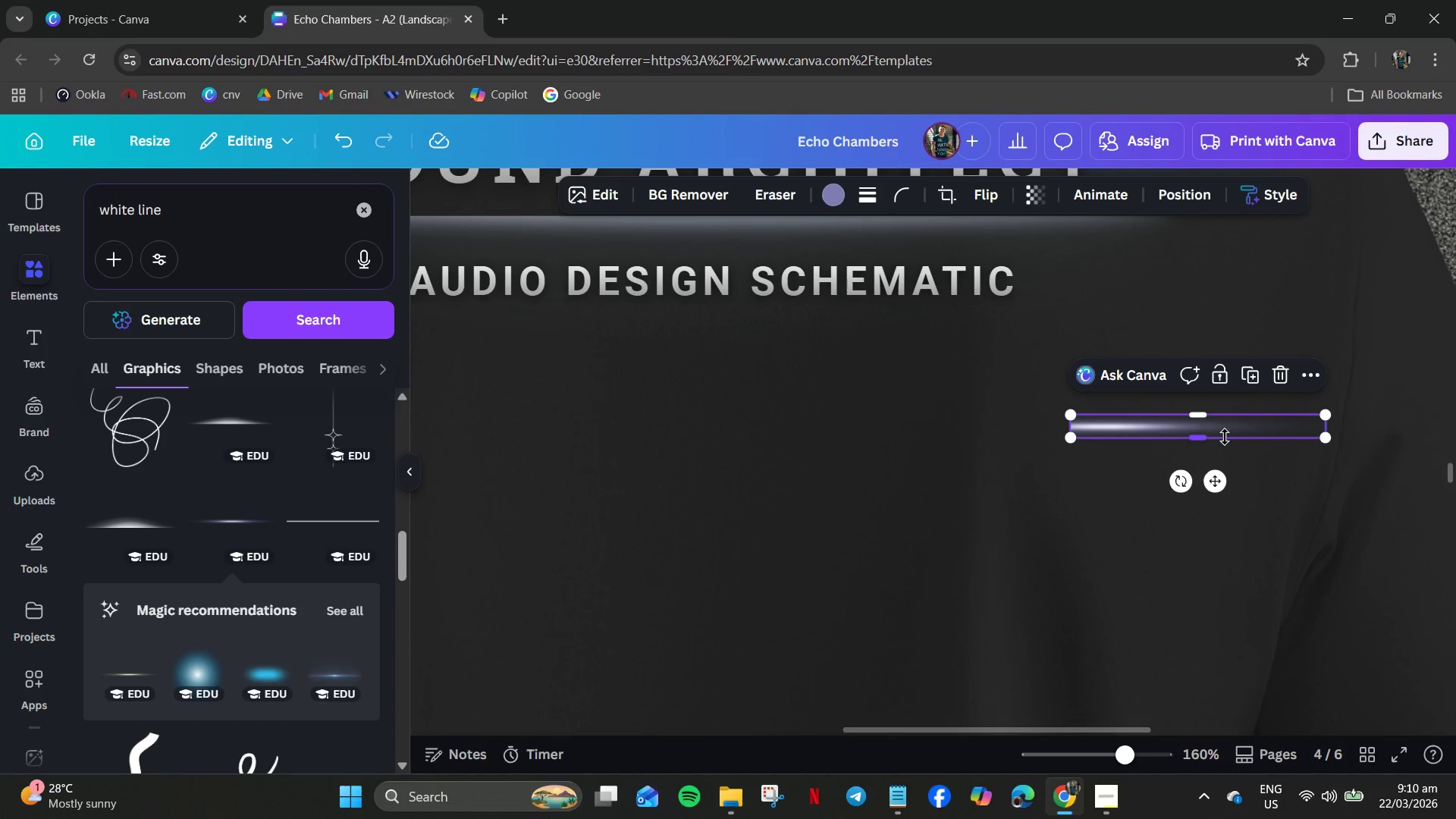 
left_click_drag(start_coordinate=[1323, 438], to_coordinate=[1224, 409])
 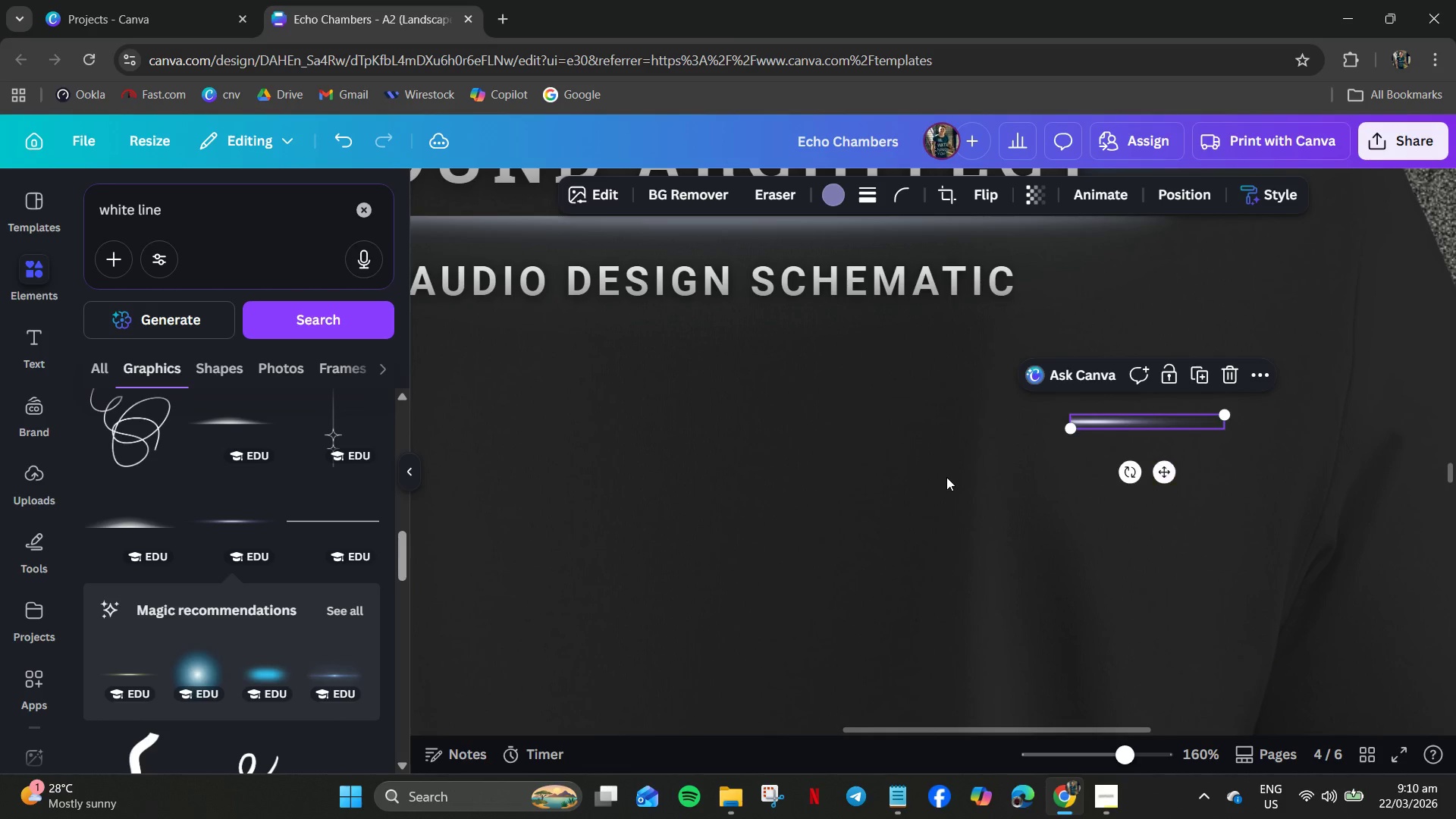 
left_click([946, 477])
 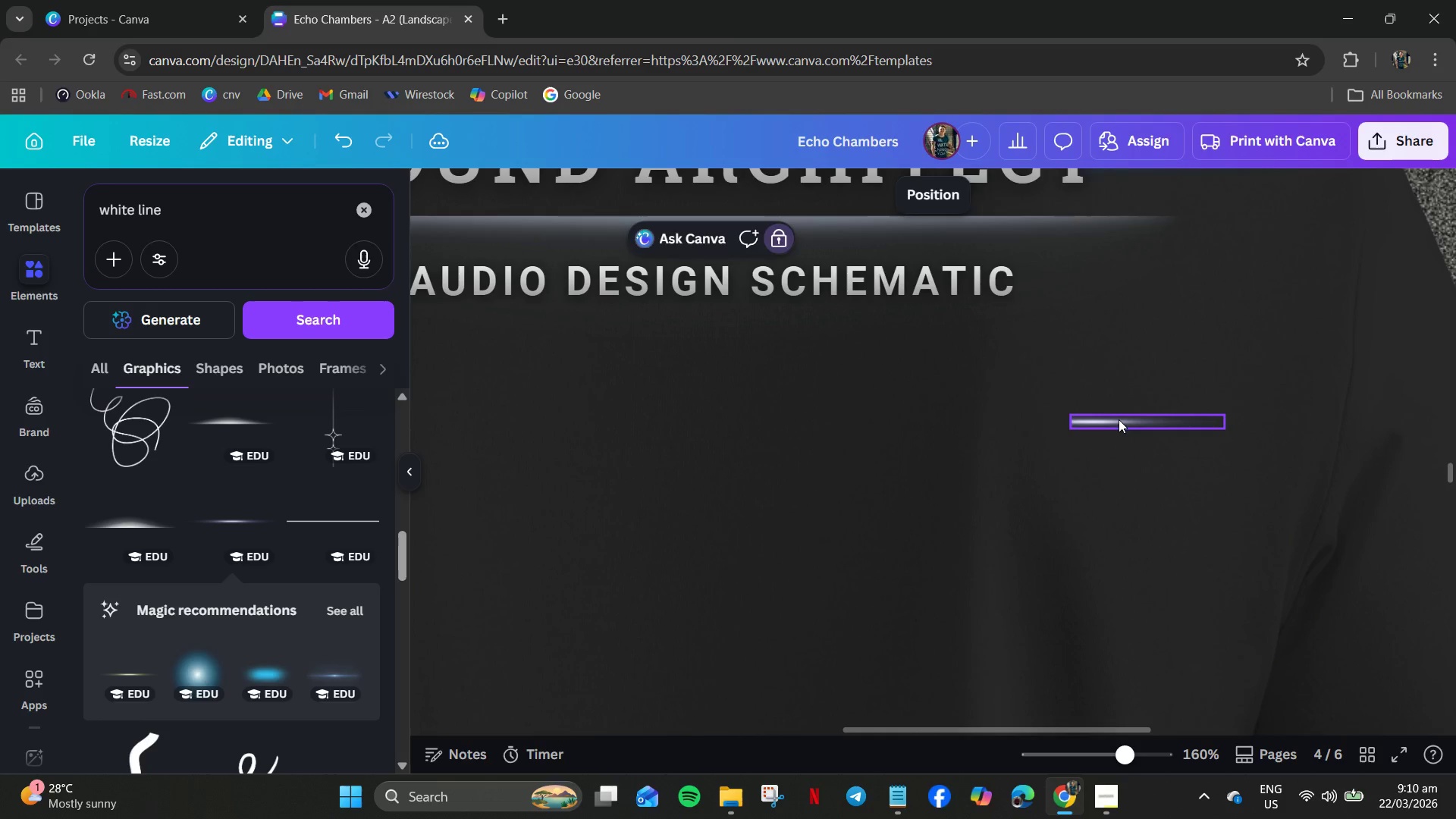 
left_click_drag(start_coordinate=[1116, 419], to_coordinate=[1056, 286])
 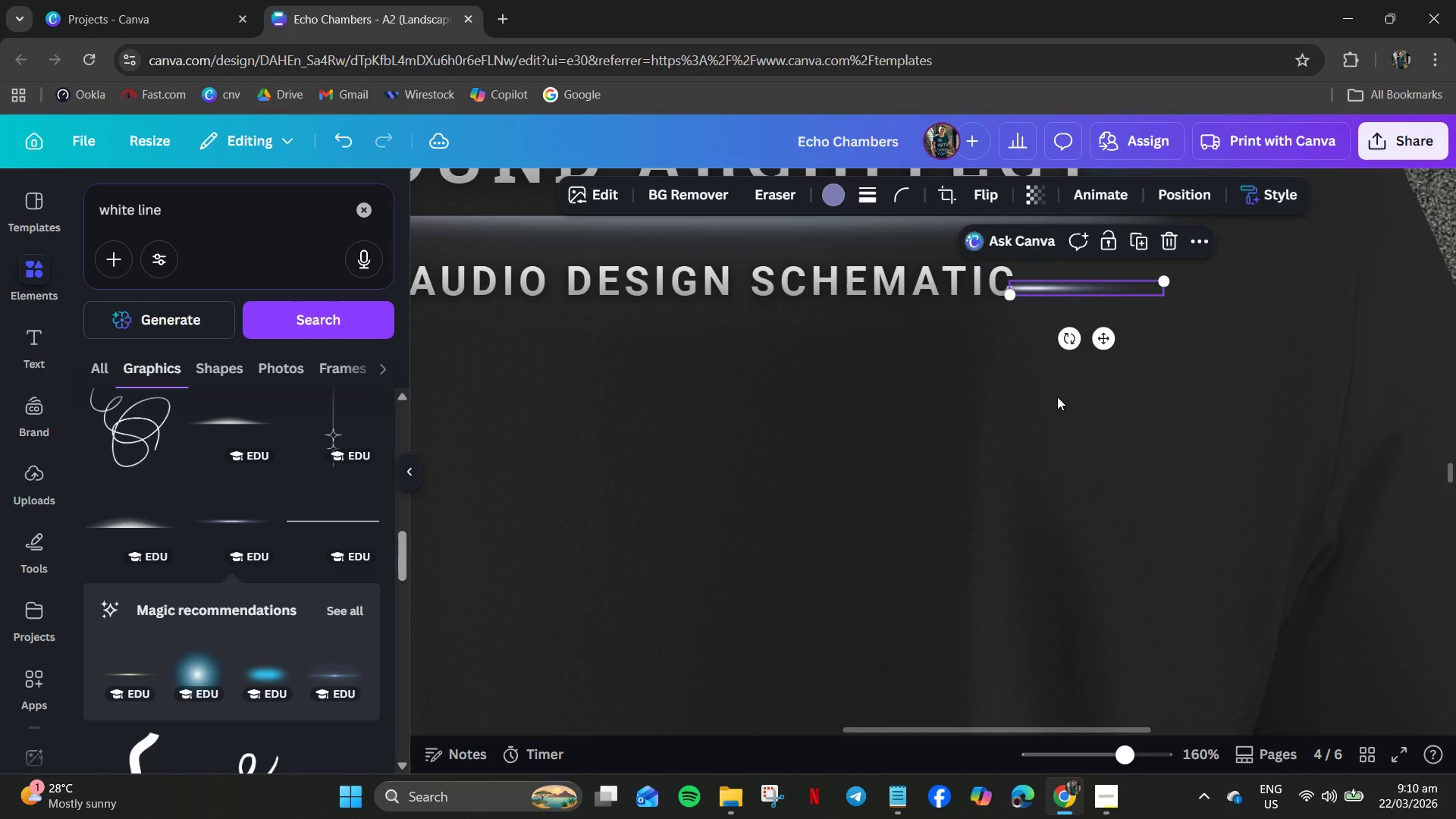 
left_click([1057, 397])
 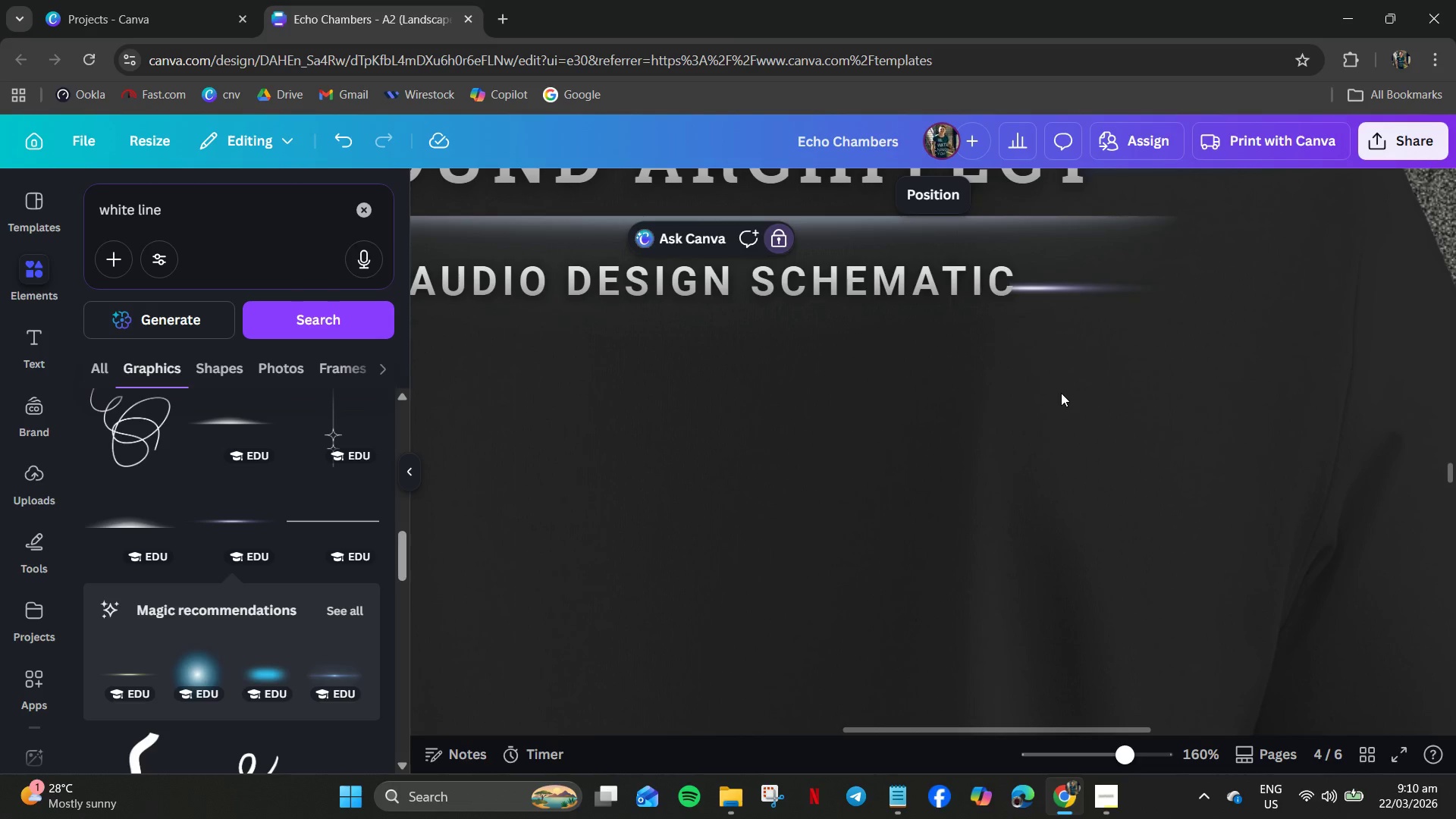 
left_click_drag(start_coordinate=[1028, 286], to_coordinate=[1031, 280])
 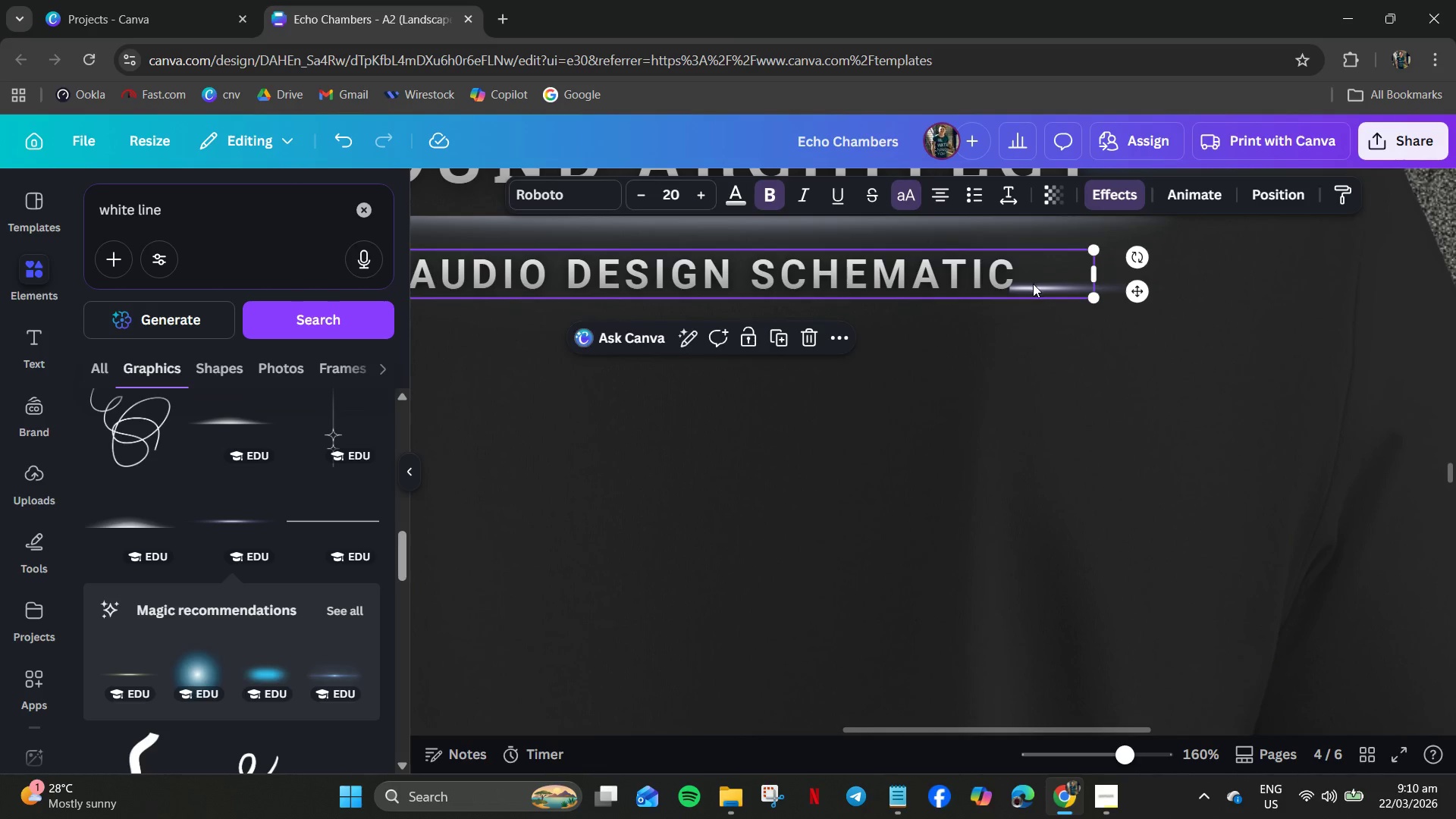 
key(Control+Z)
 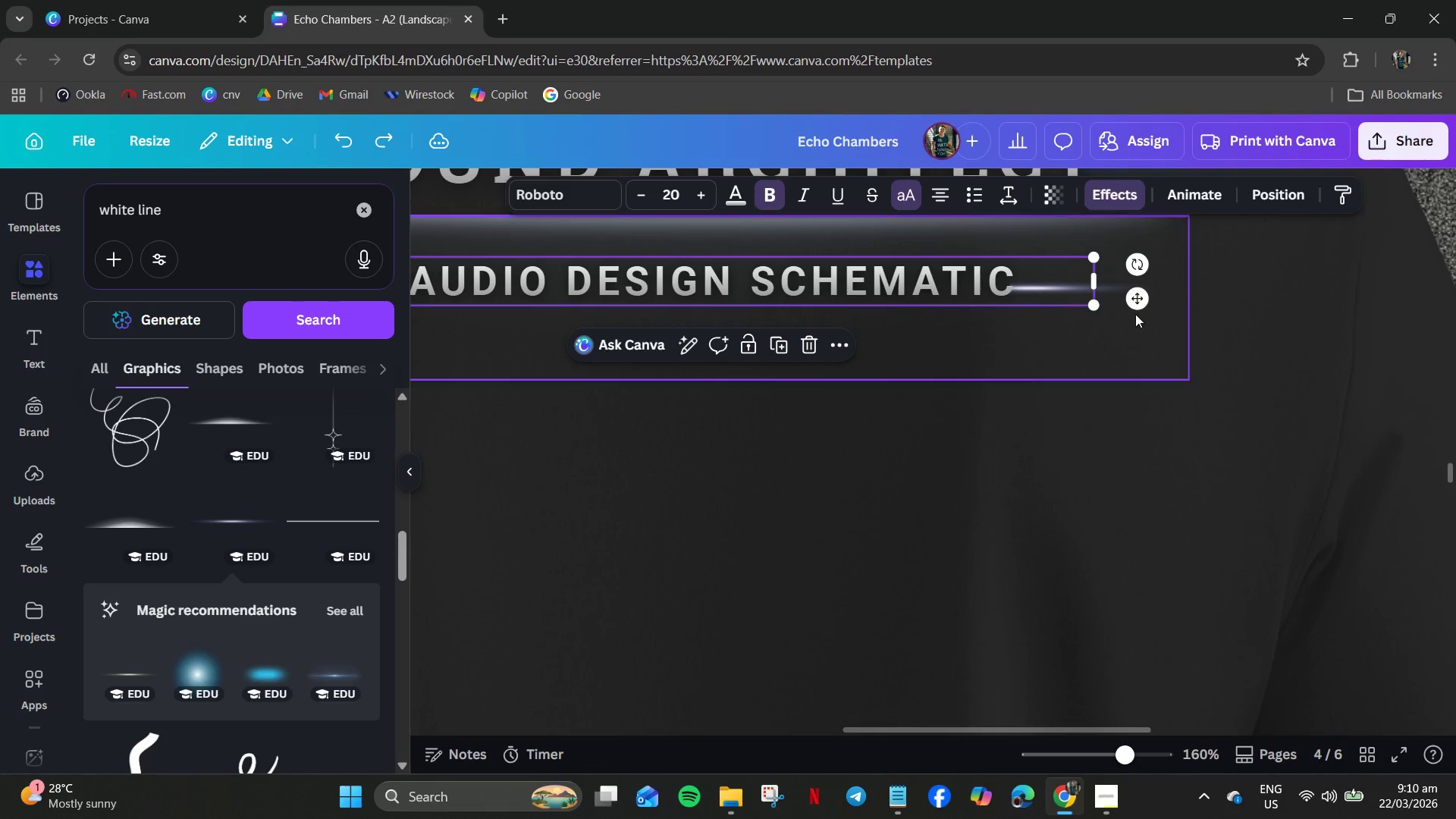 
left_click([1140, 318])
 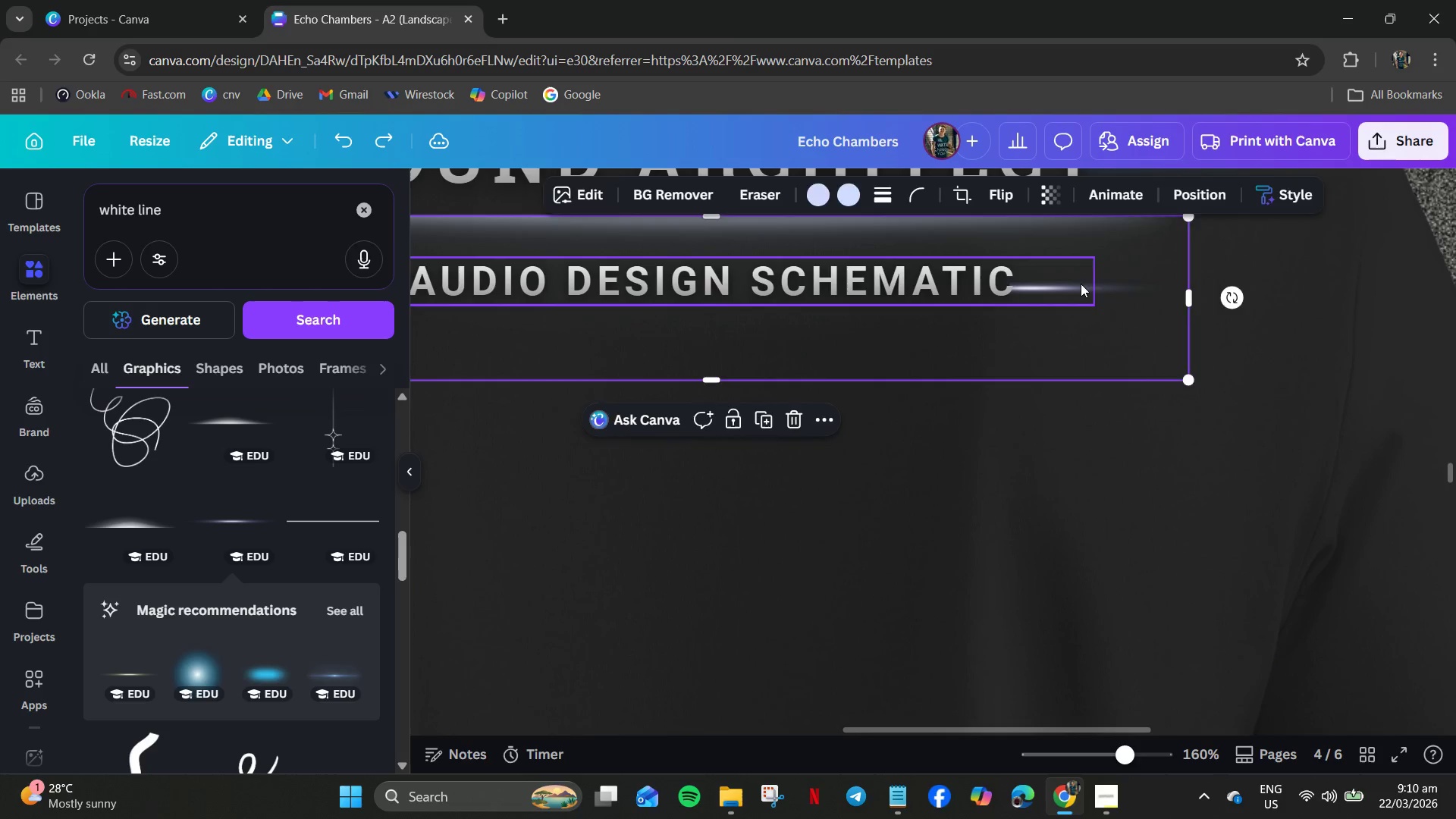 
left_click([1081, 284])
 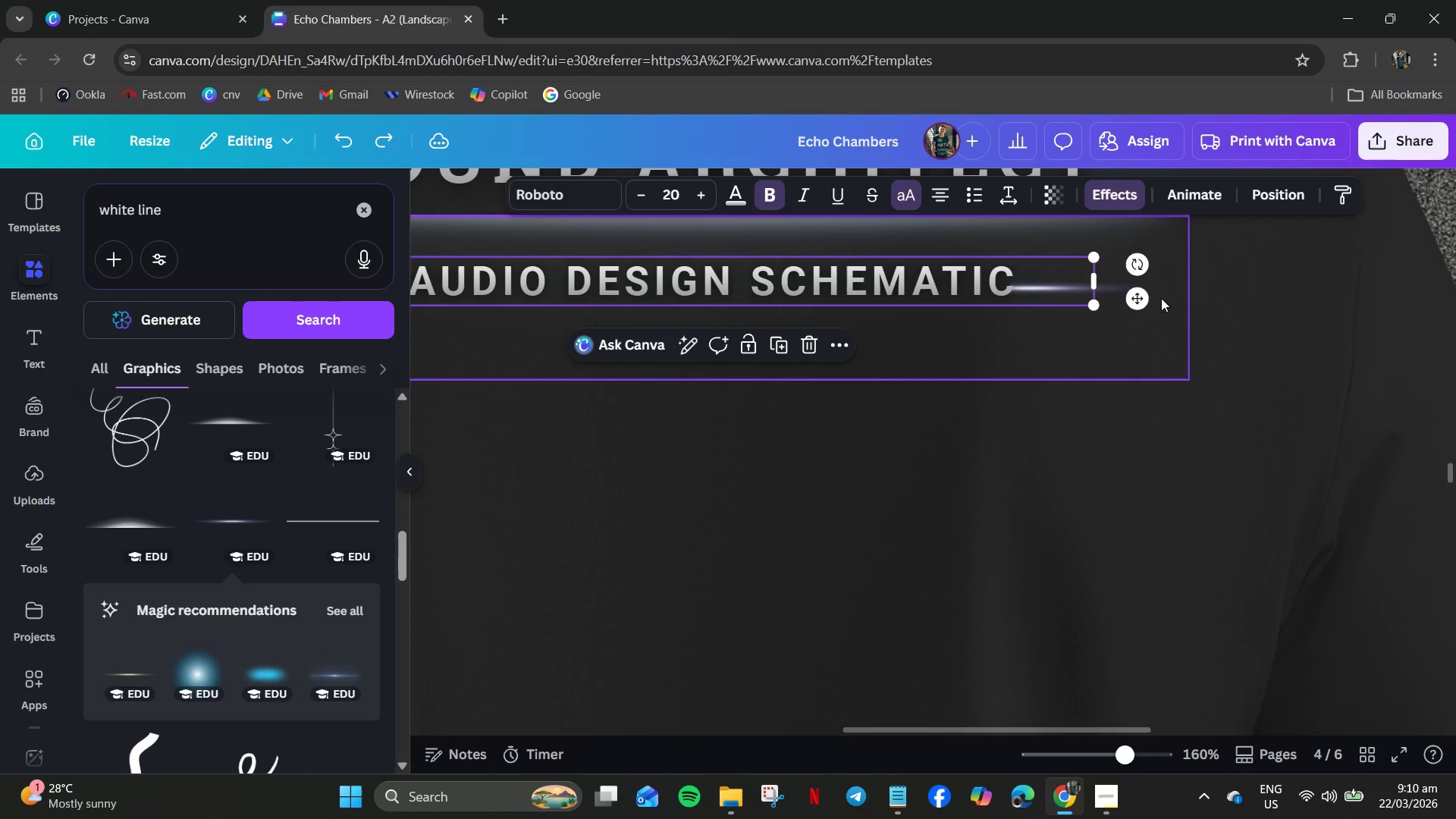 
left_click([1183, 311])
 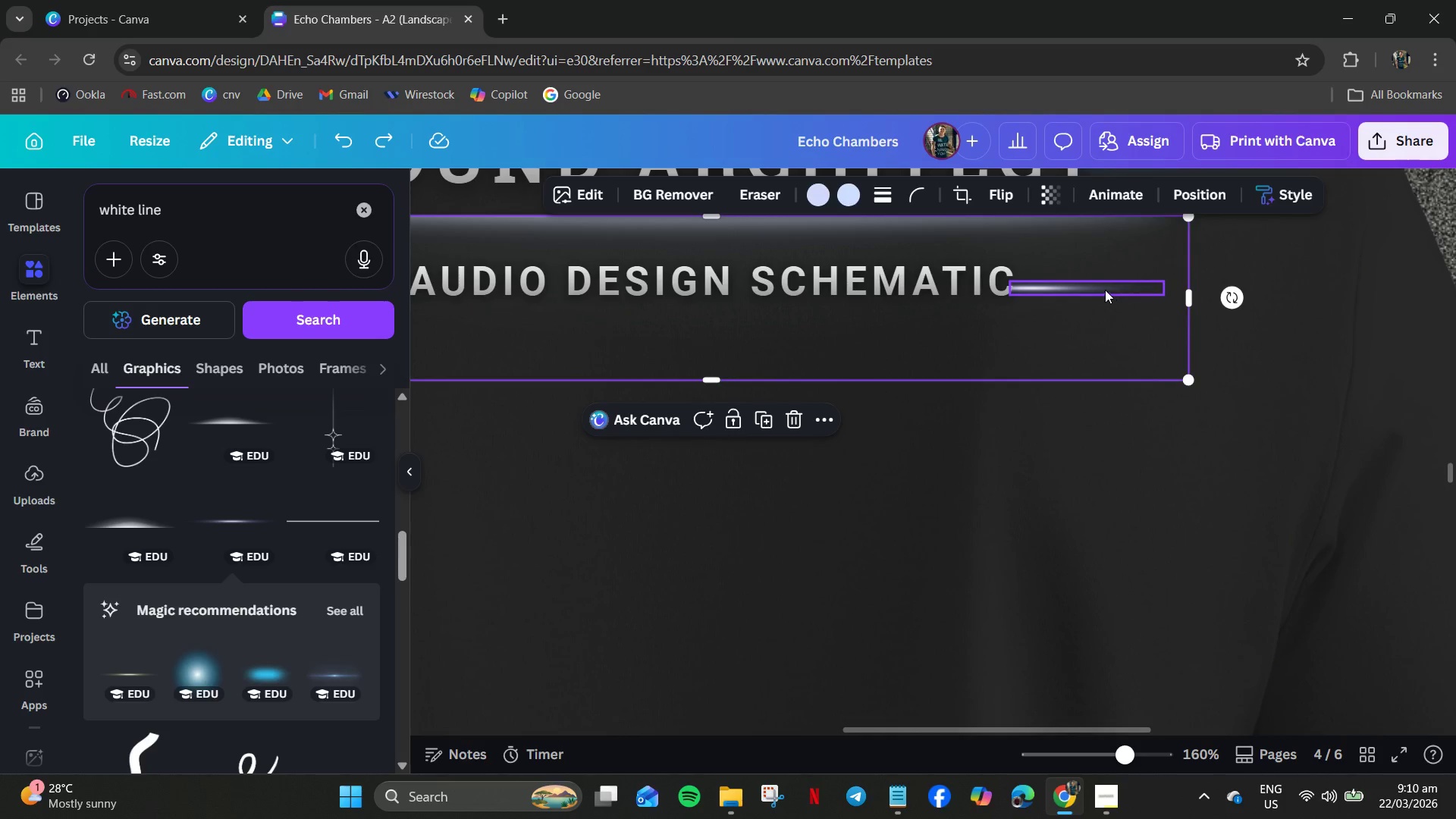 
left_click([1105, 290])
 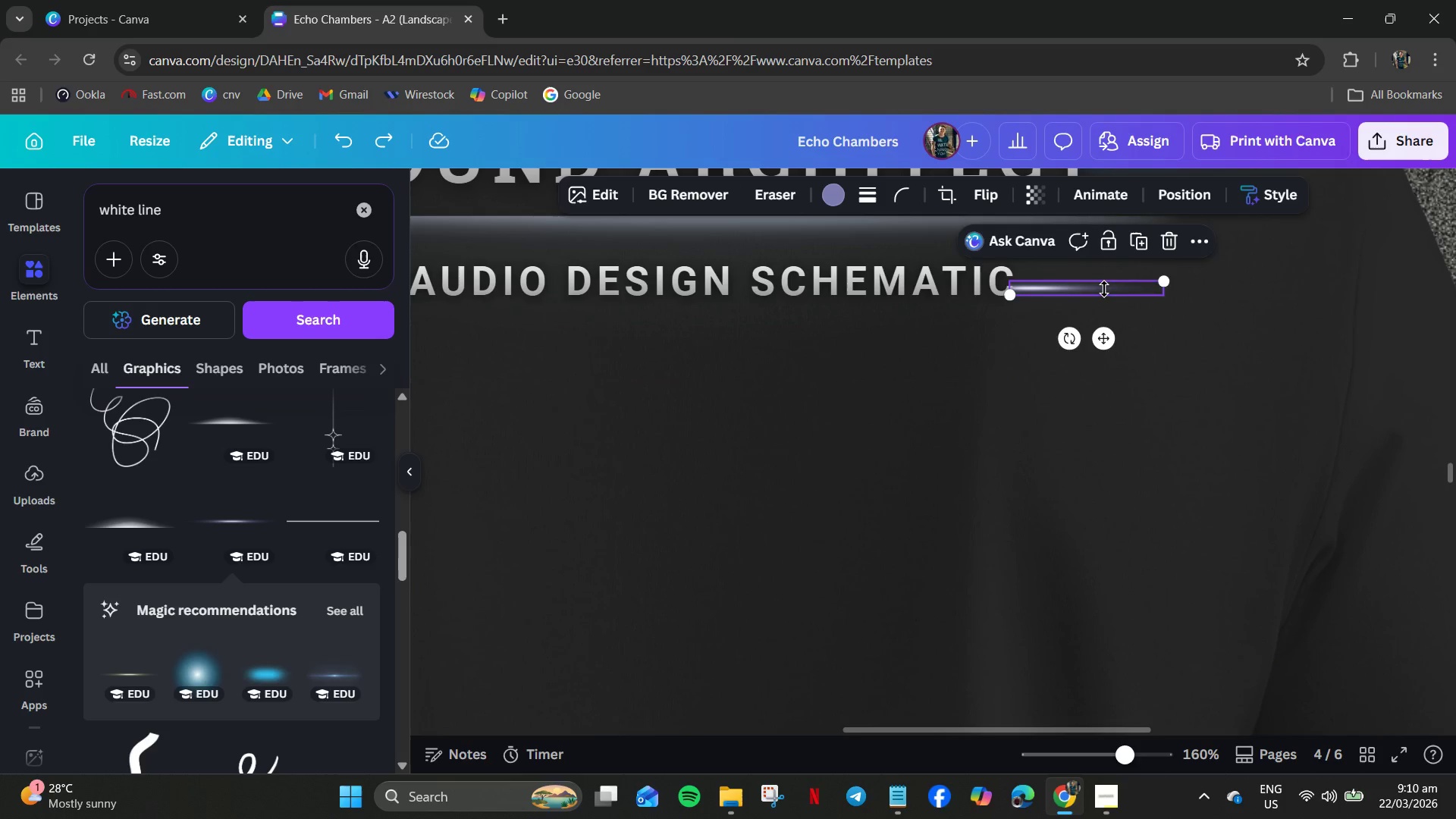 
left_click_drag(start_coordinate=[1104, 289], to_coordinate=[1100, 289])
 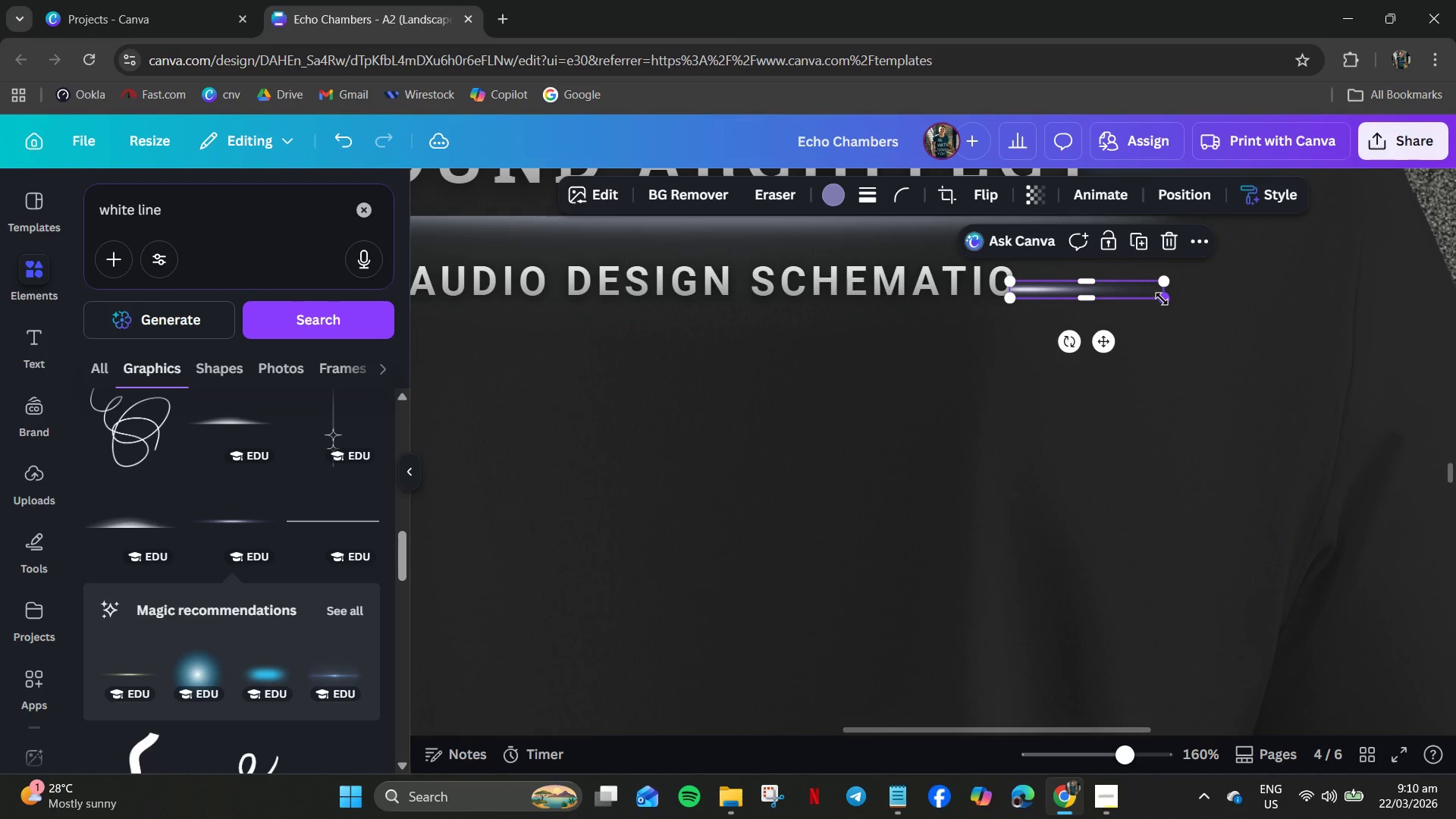 
left_click_drag(start_coordinate=[1163, 299], to_coordinate=[1128, 290])
 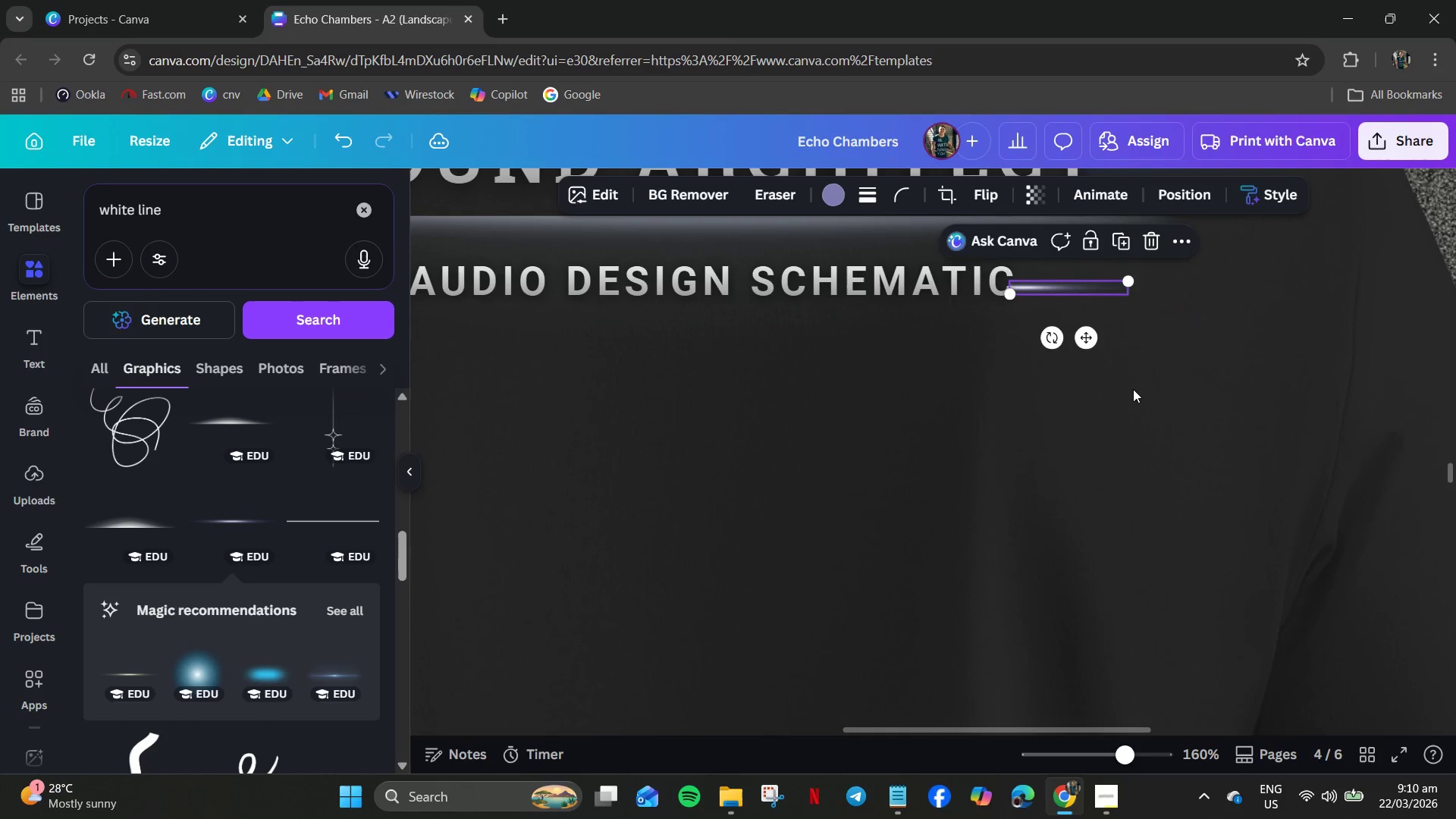 
left_click([1133, 389])
 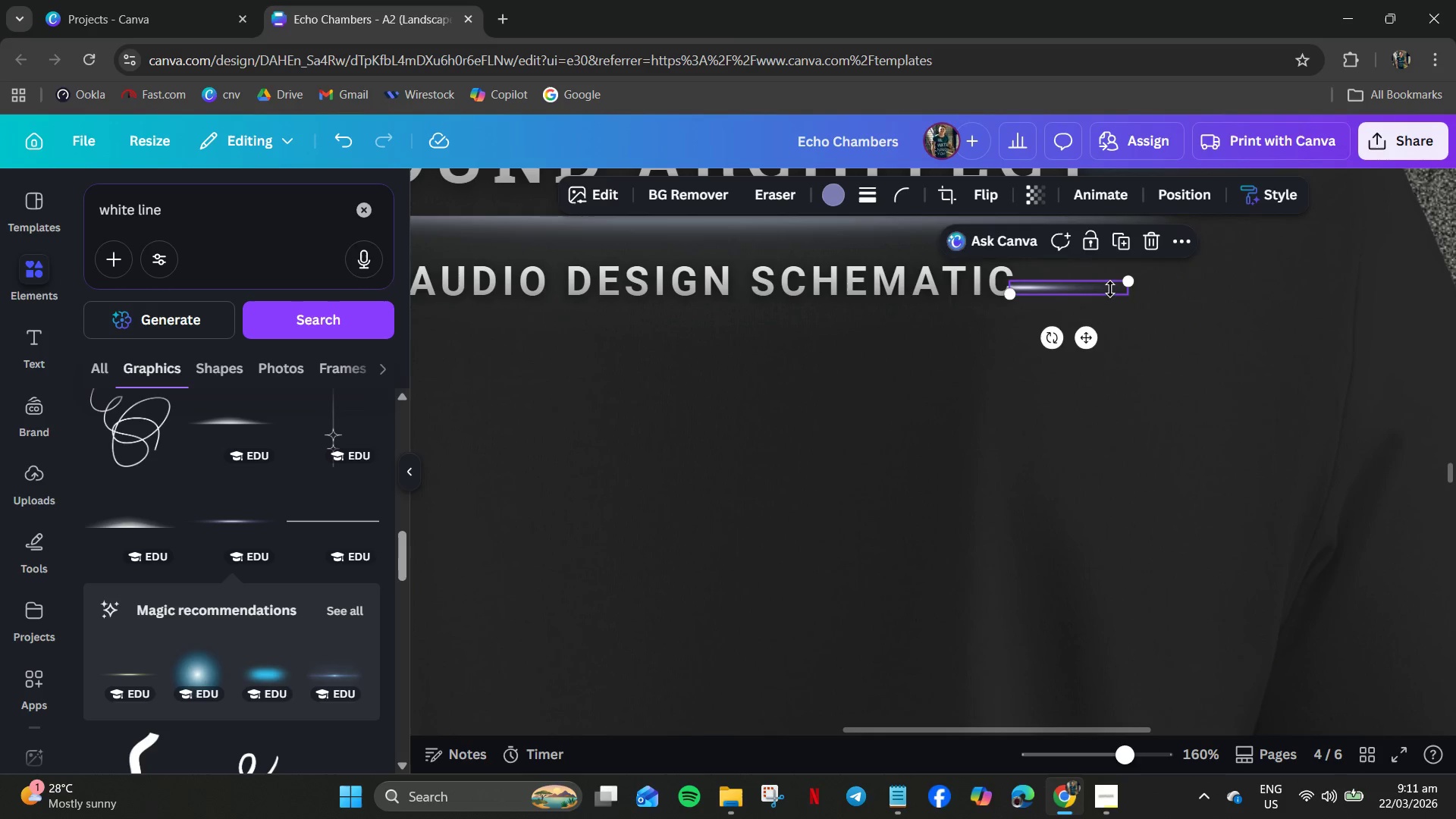 
left_click([1110, 289])
 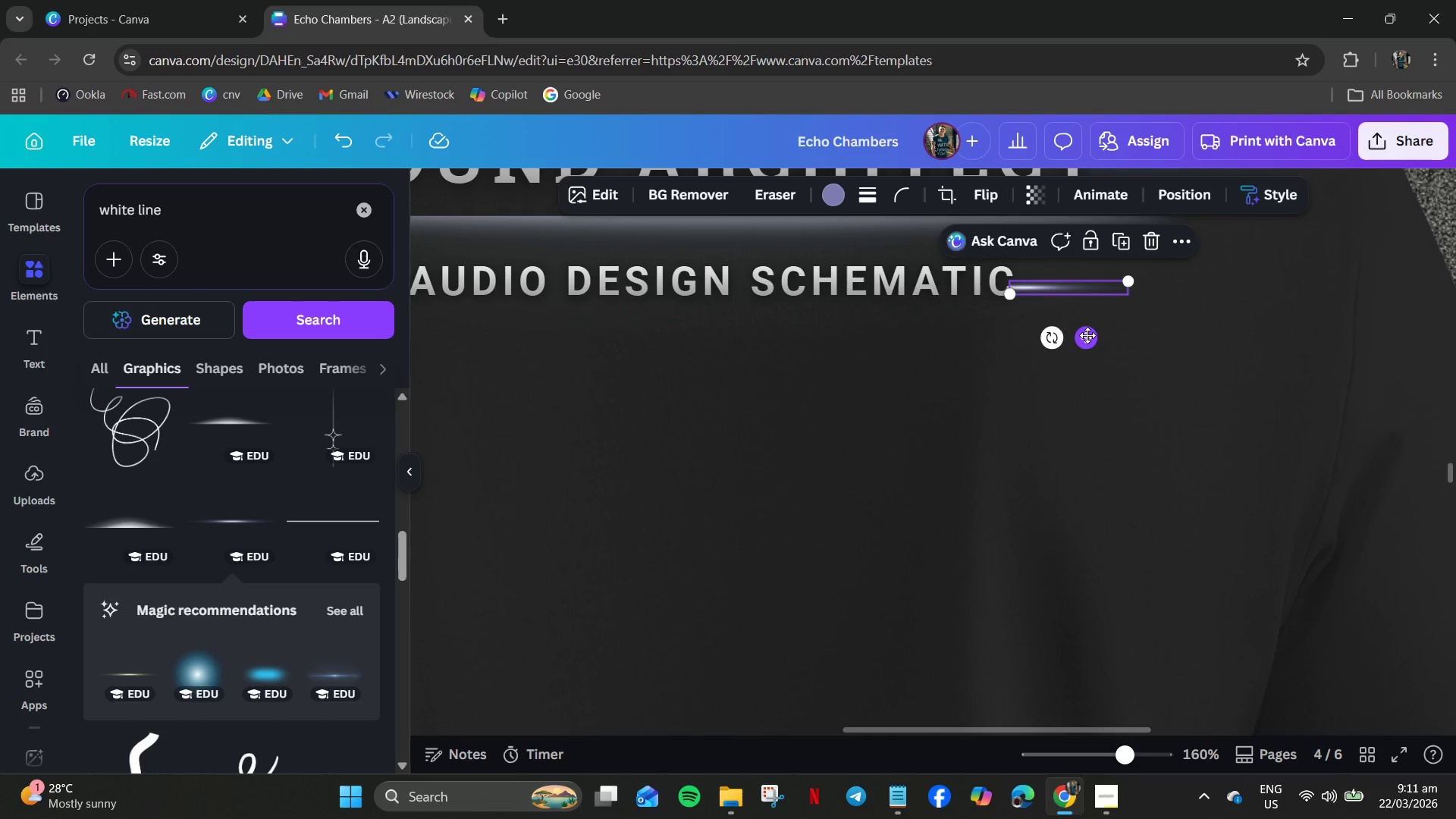 
left_click_drag(start_coordinate=[1087, 335], to_coordinate=[1114, 325])
 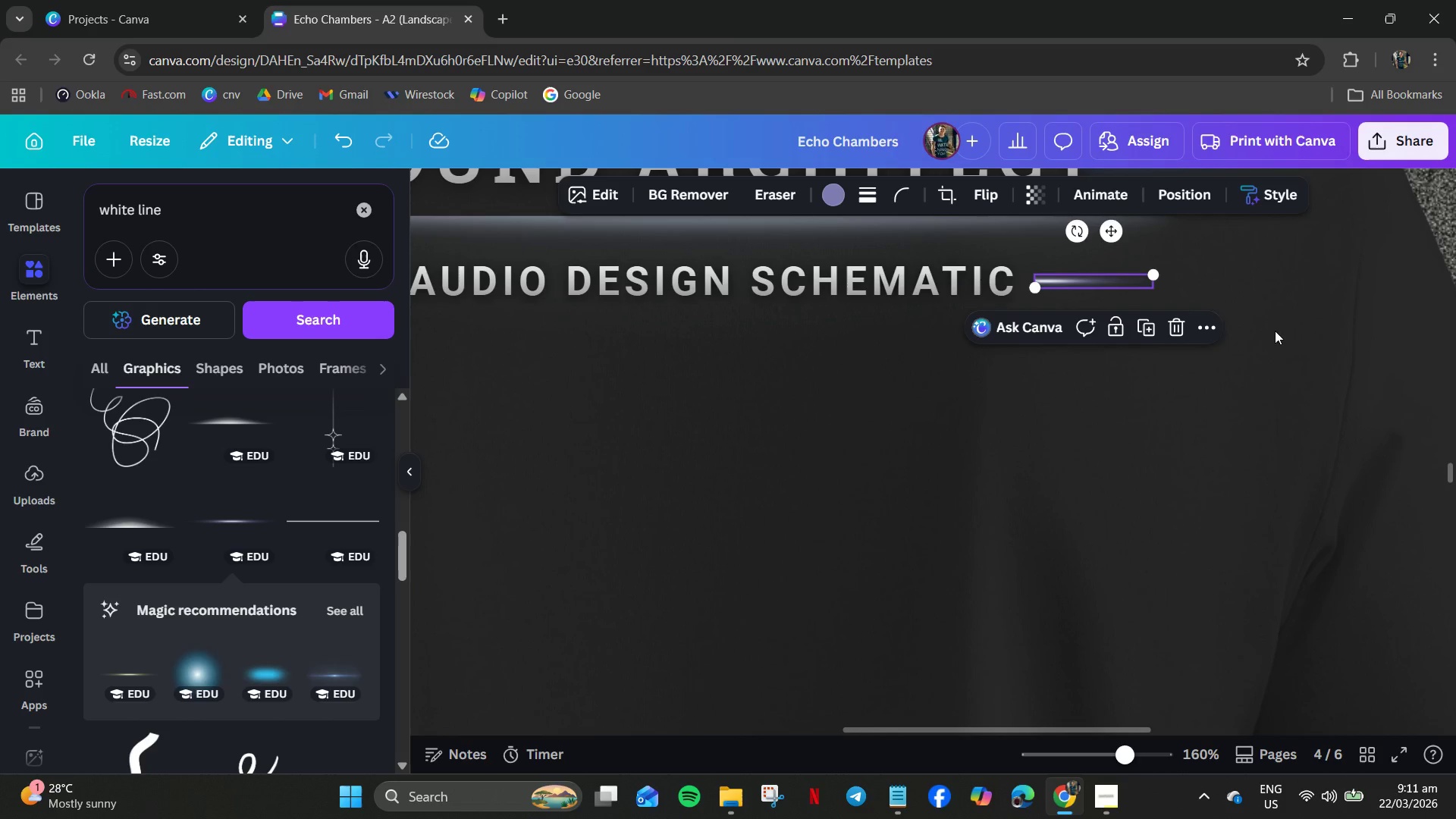 
left_click([1275, 331])
 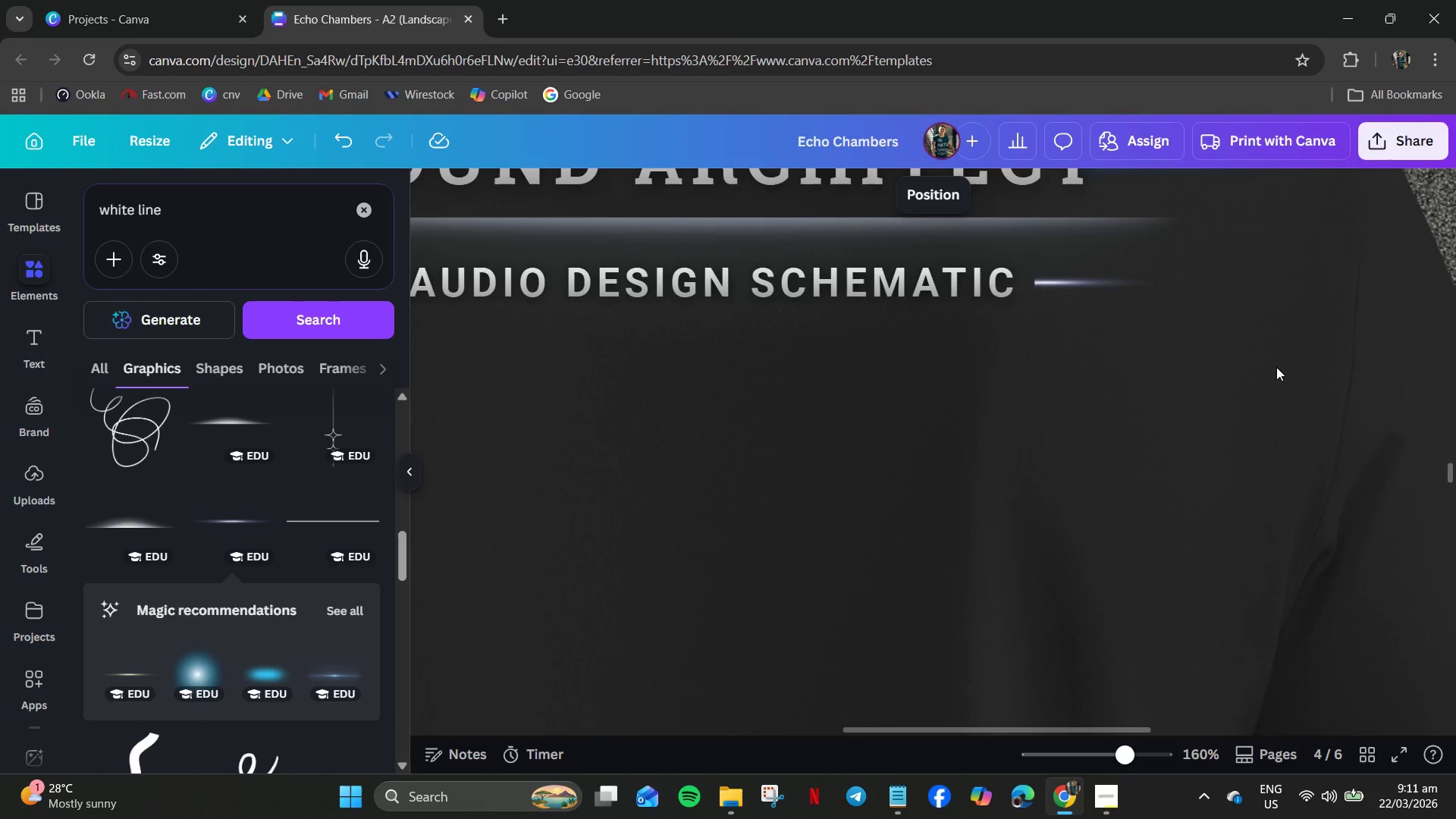 
scroll: coordinate [1276, 367], scroll_direction: up, amount: 1.0
 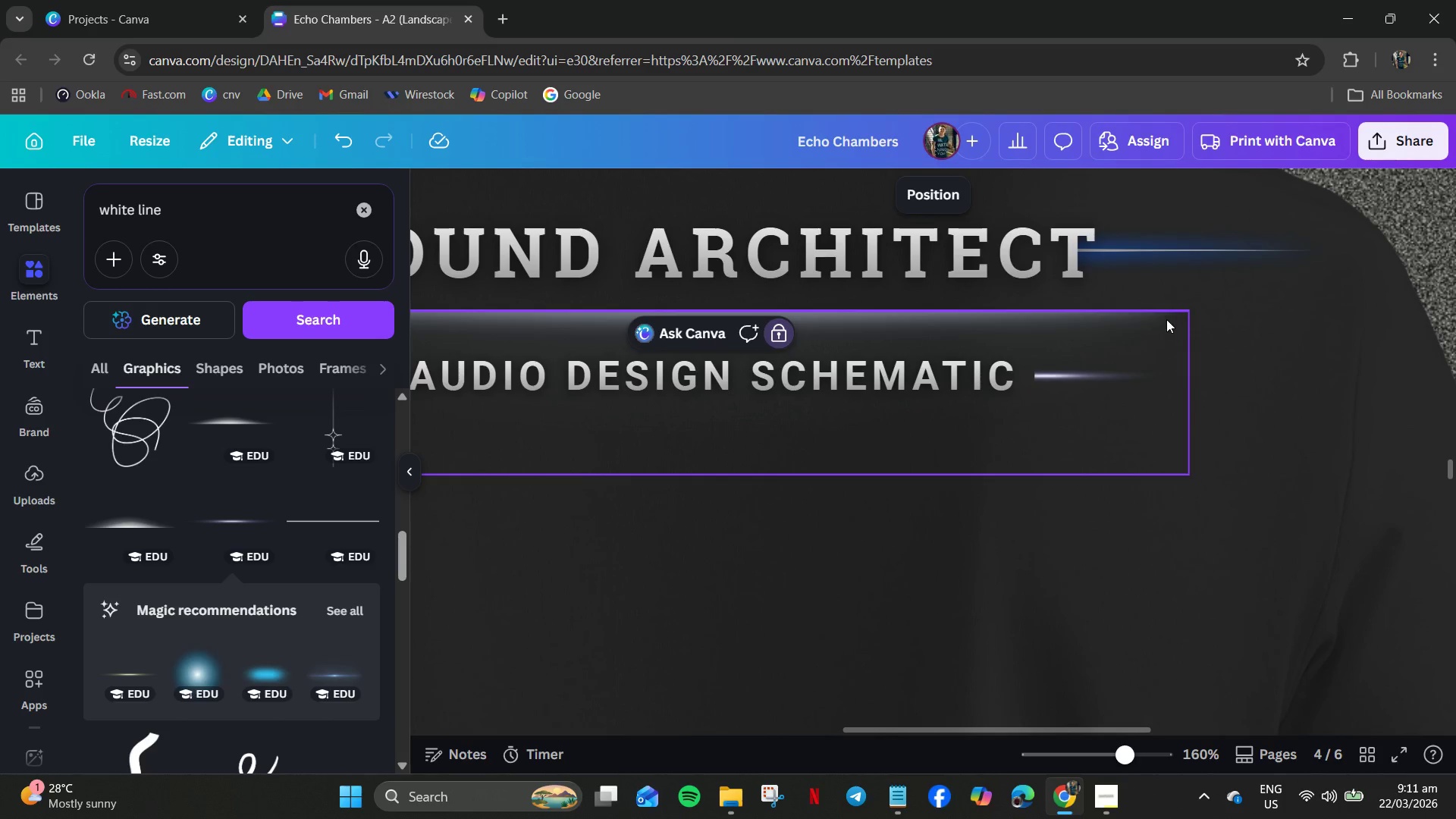 
left_click([1163, 317])
 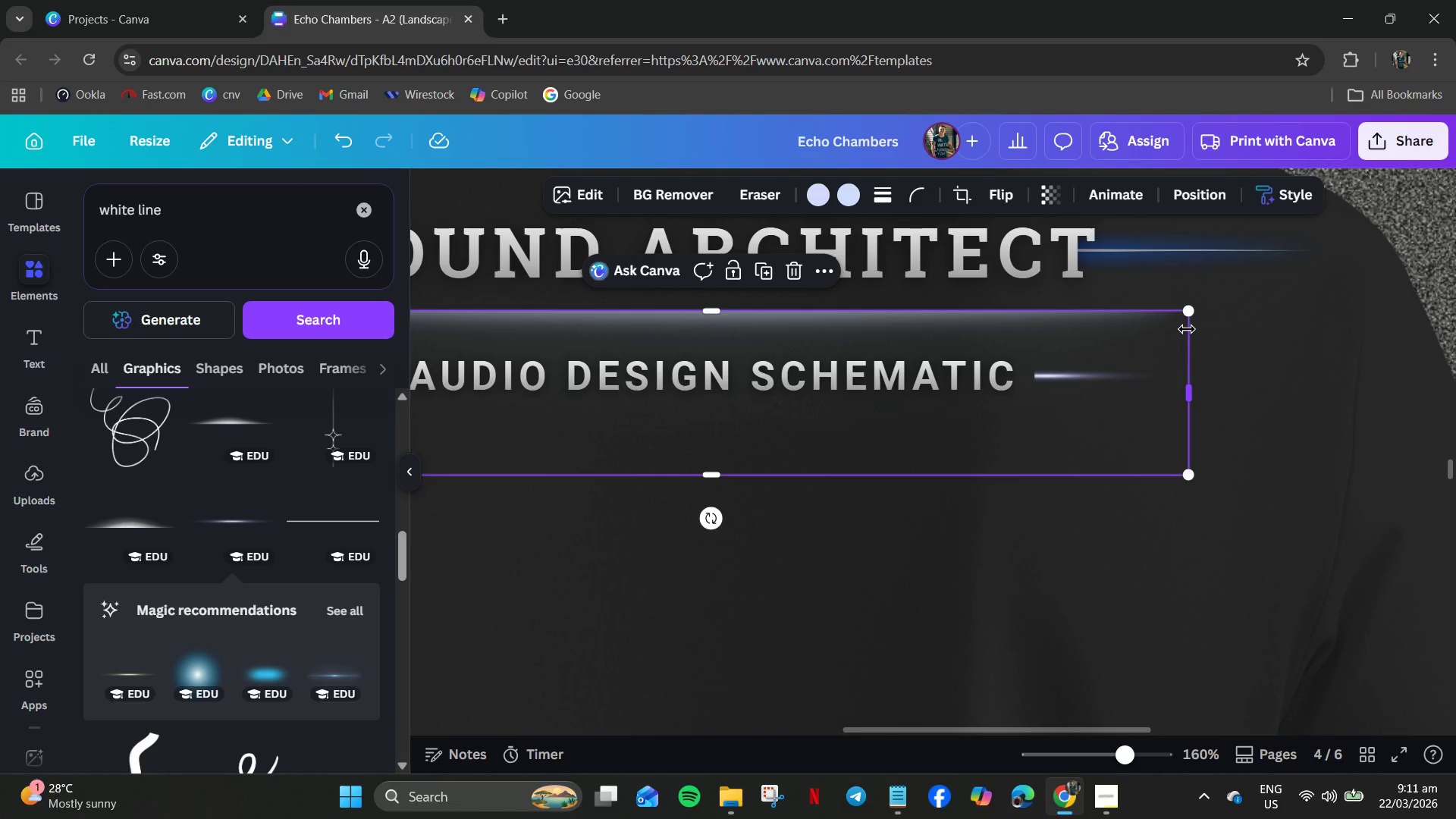 
left_click_drag(start_coordinate=[1193, 312], to_coordinate=[1279, 318])
 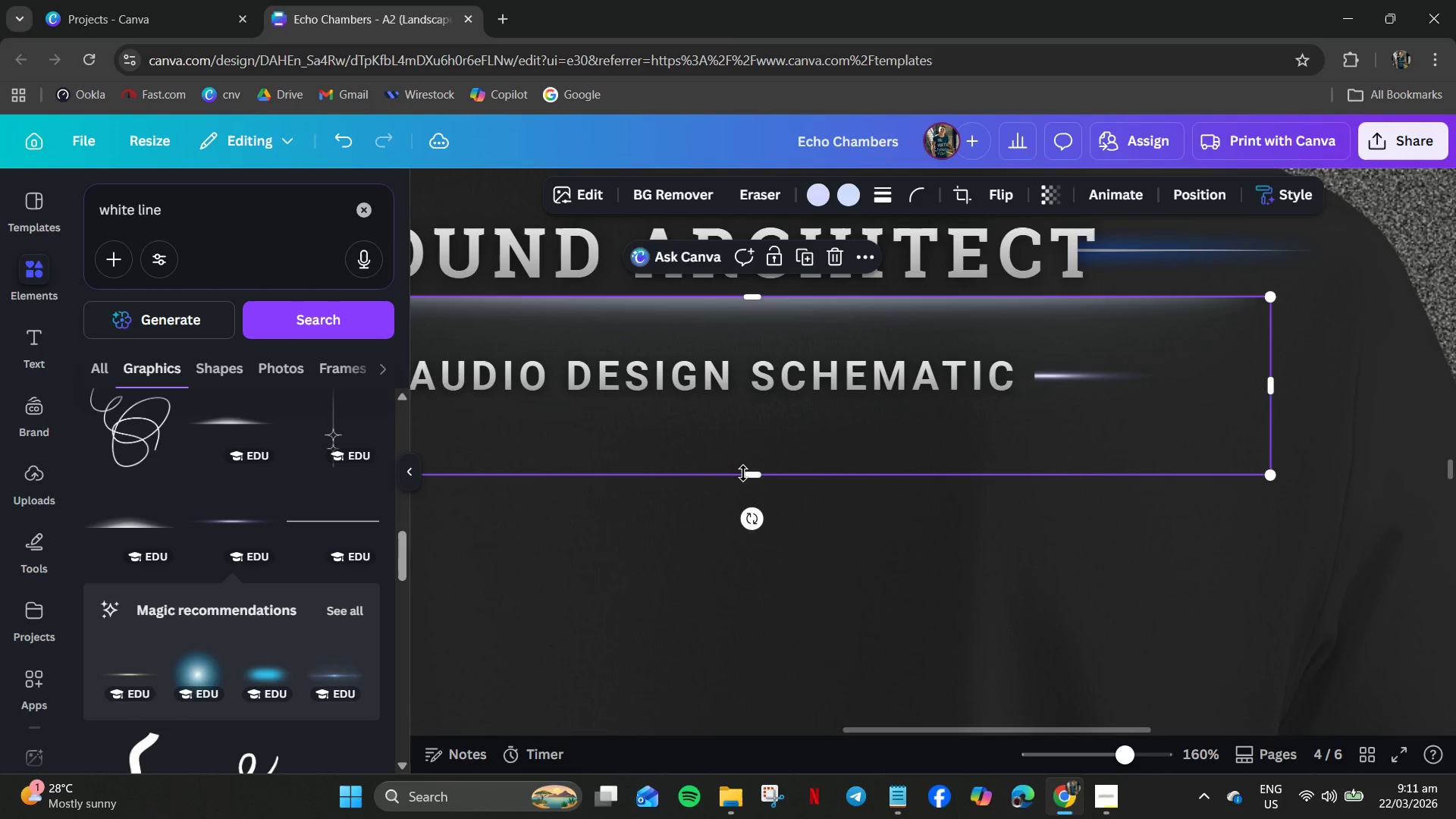 
left_click_drag(start_coordinate=[746, 475], to_coordinate=[805, 352])
 